 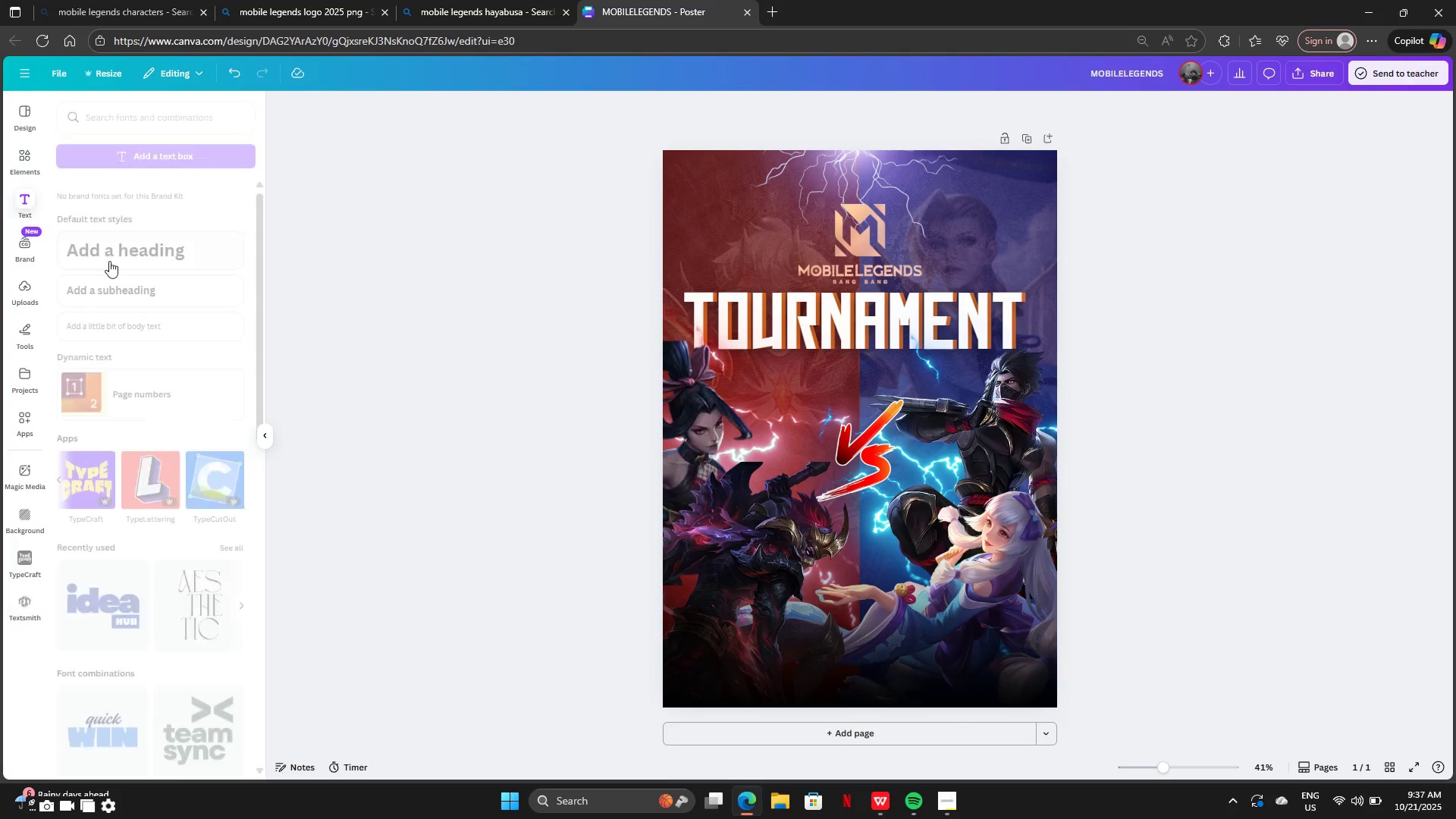 
left_click([146, 253])
 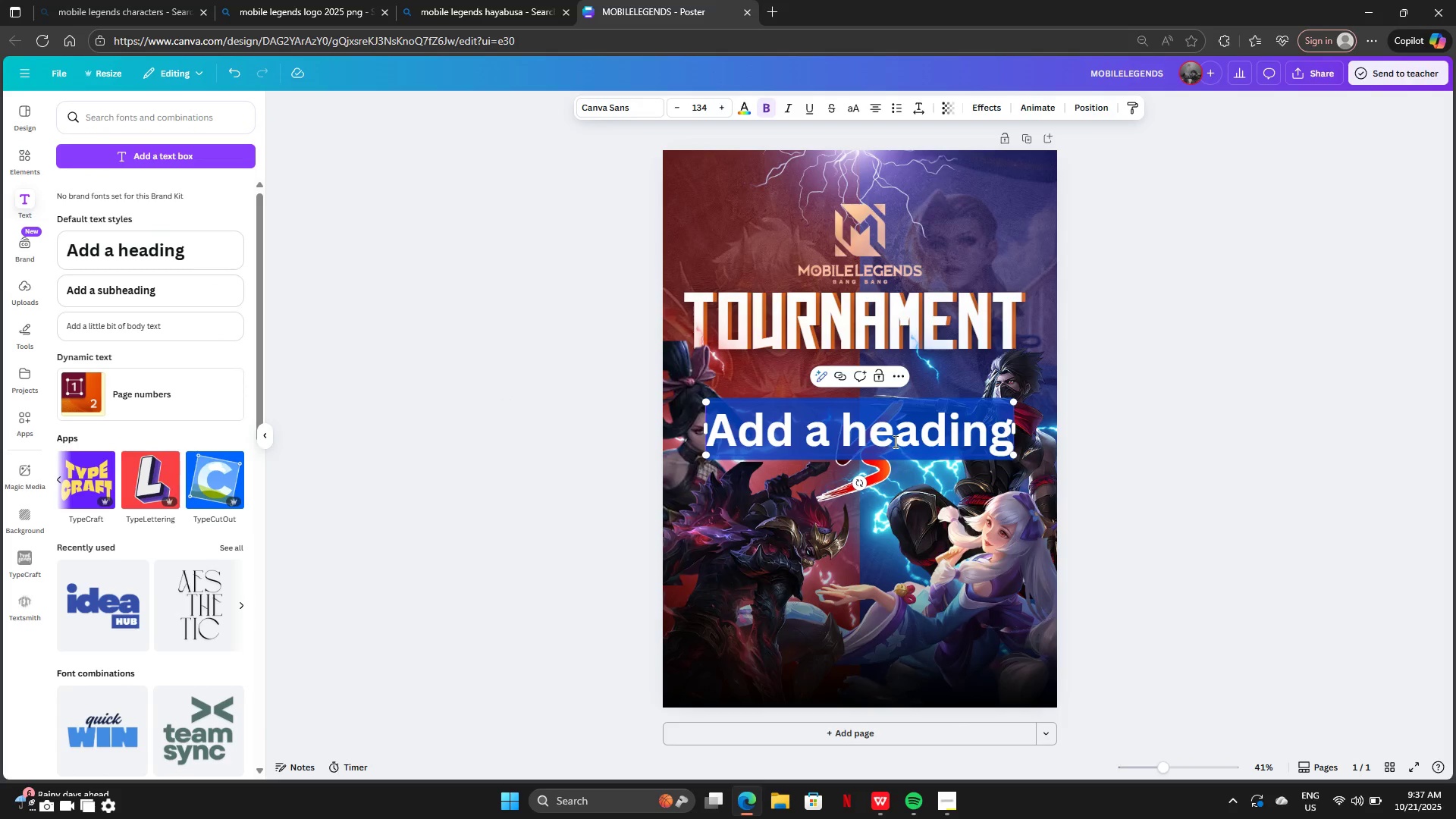 
key(Backspace)
 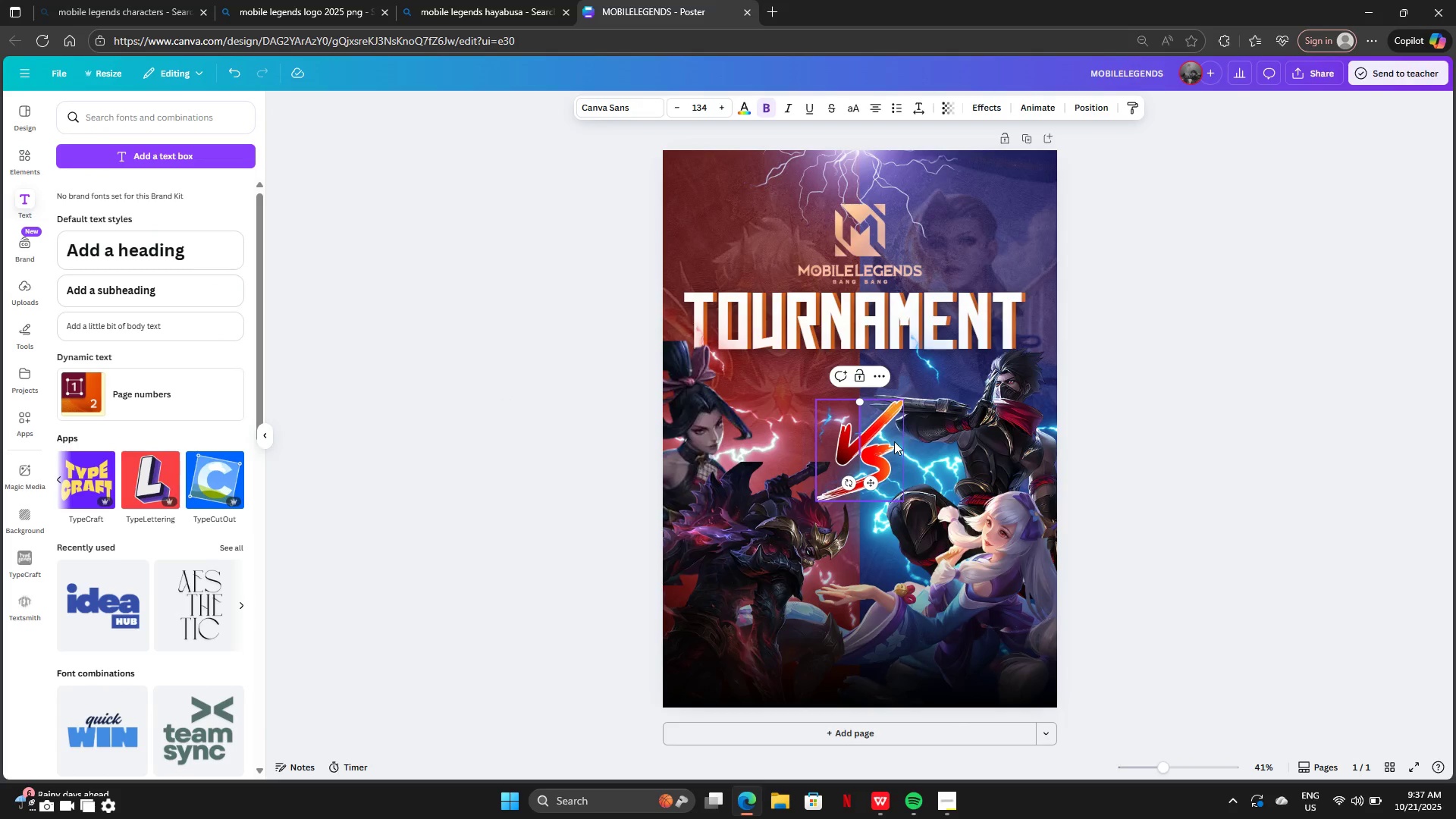 
key(CapsLock)
 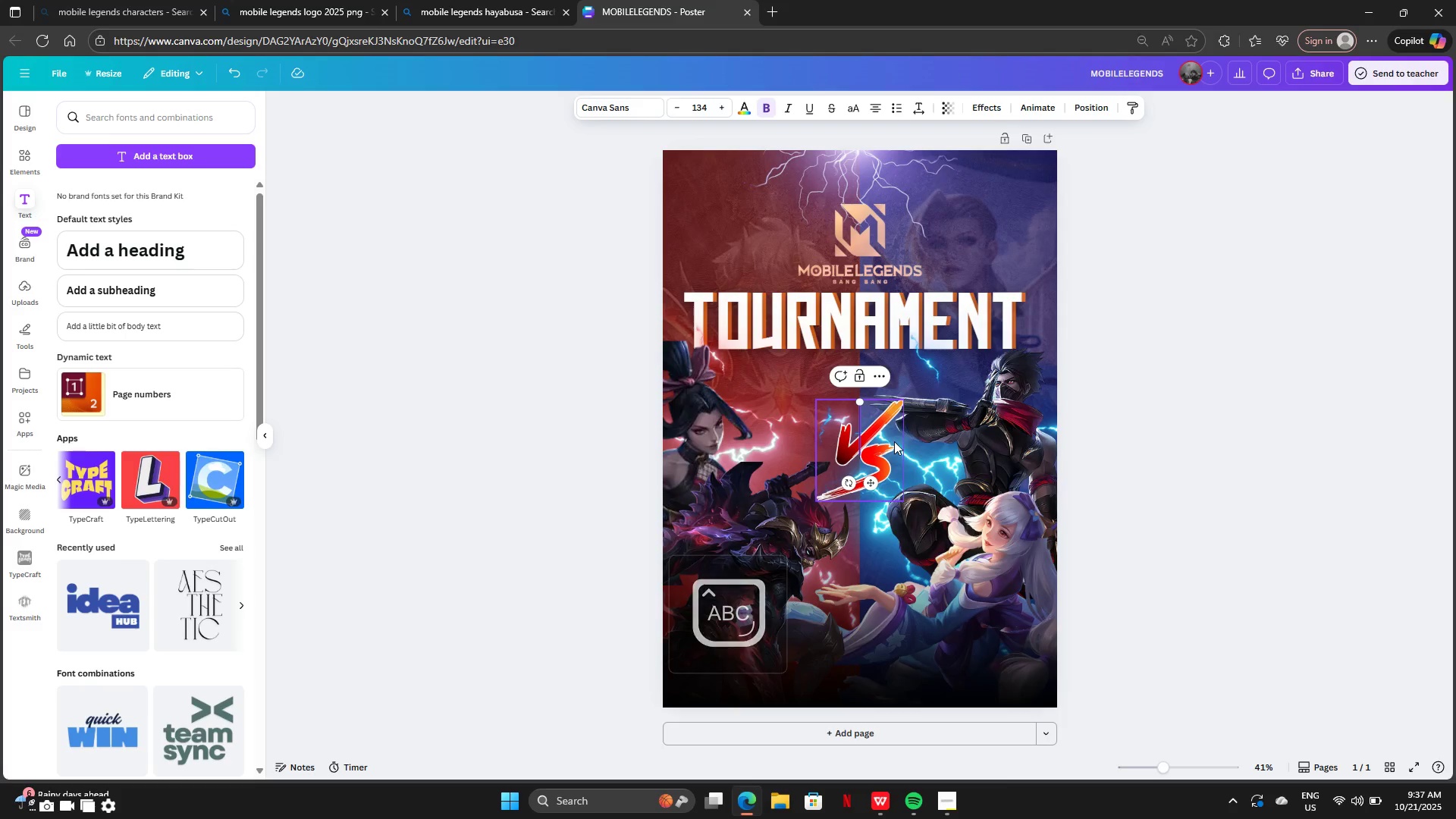 
type(NOVEMBER 1-3 )
key(Backspace)
key(Backspace)
key(Backspace)
type( 2025)
 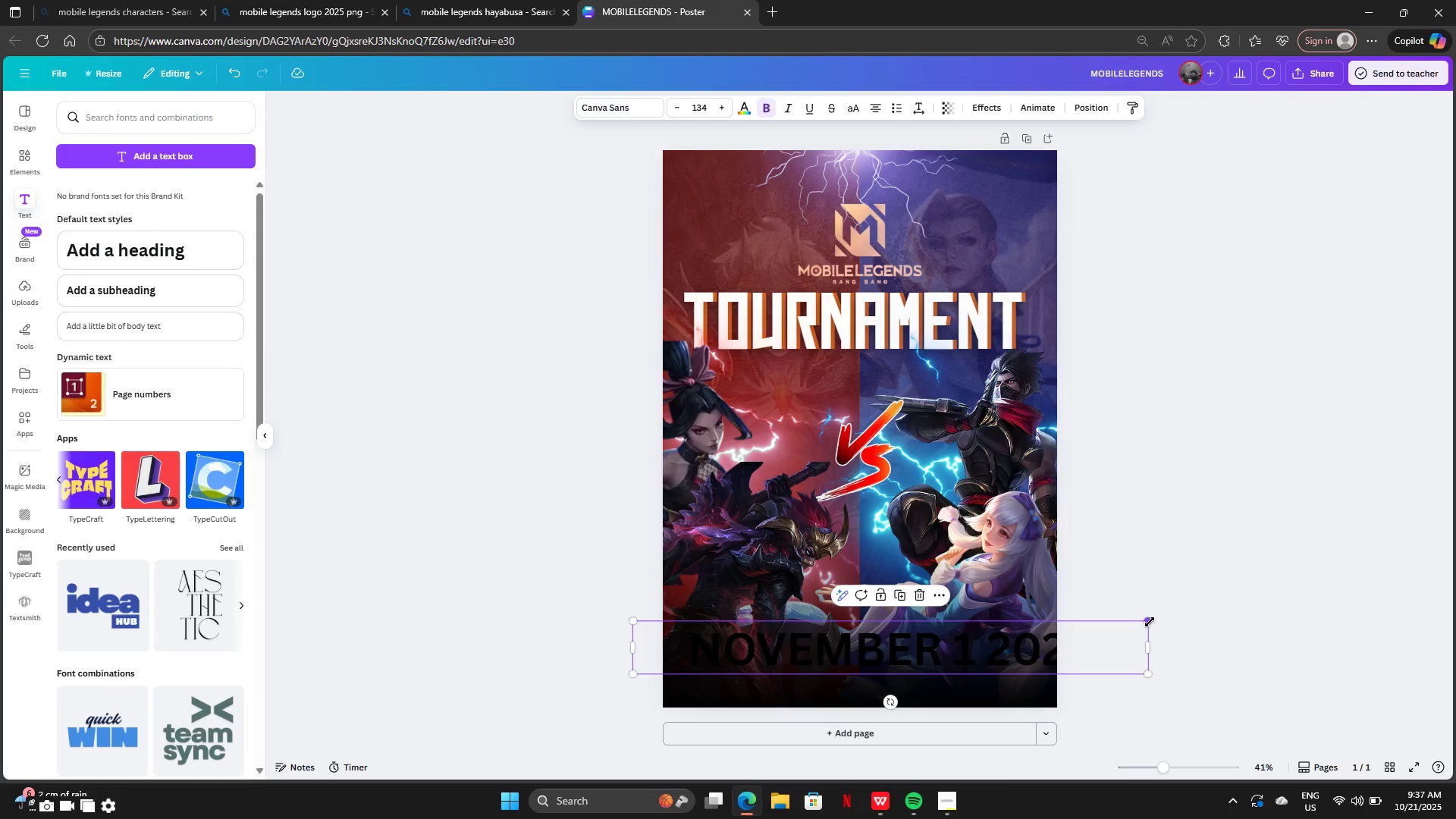 
wait(10.83)
 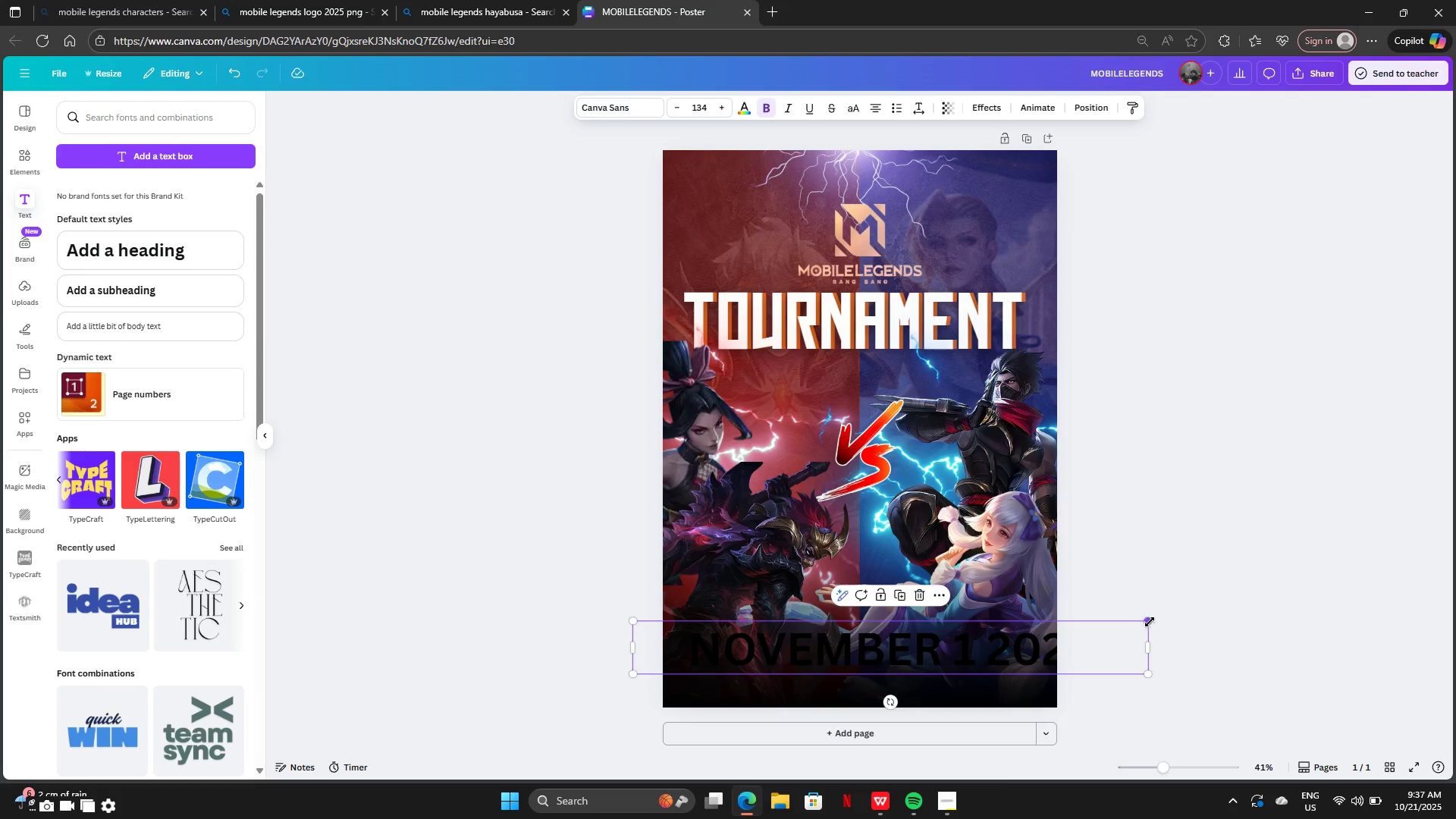 
double_click([743, 107])
 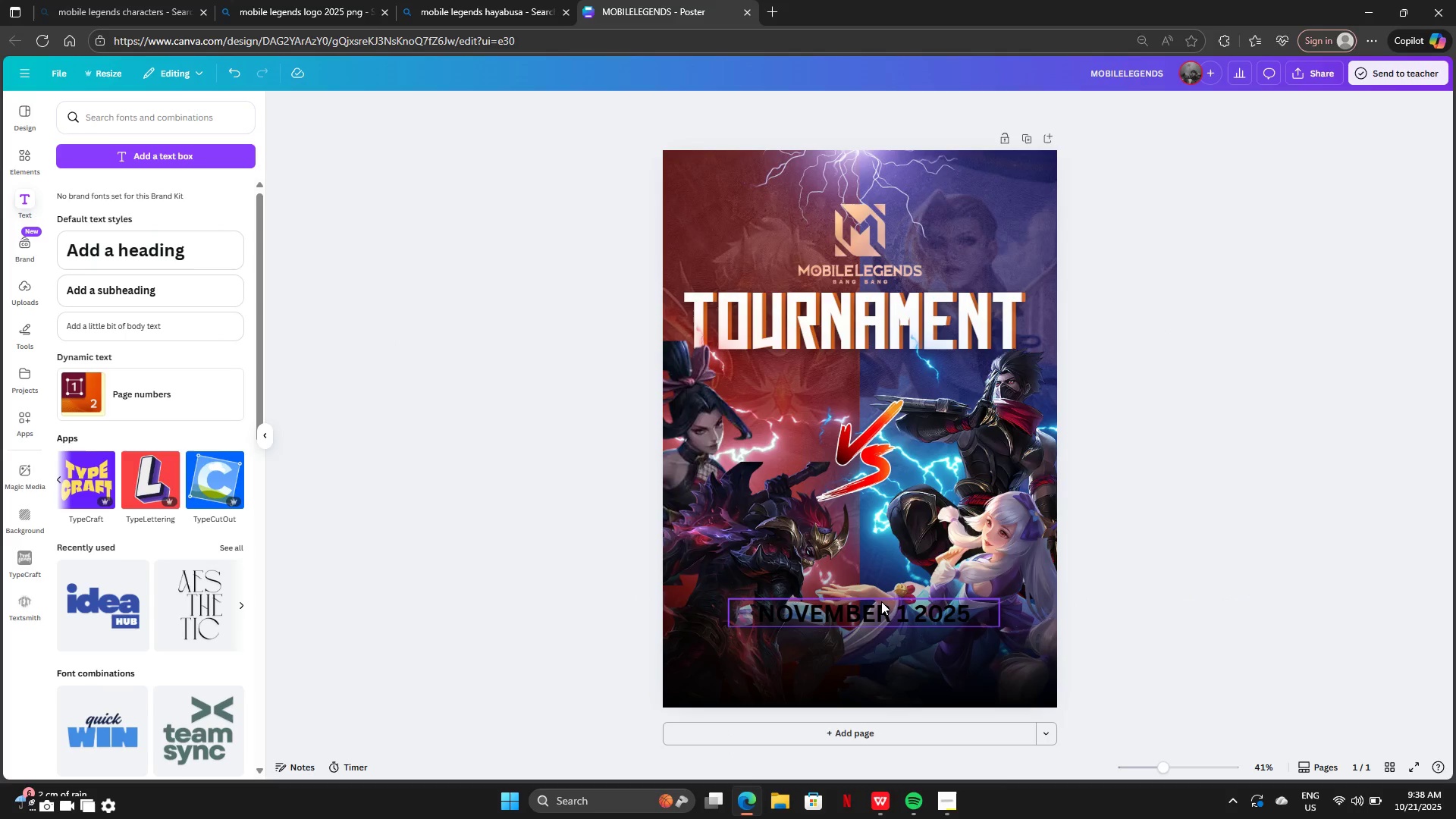 
left_click([881, 601])
 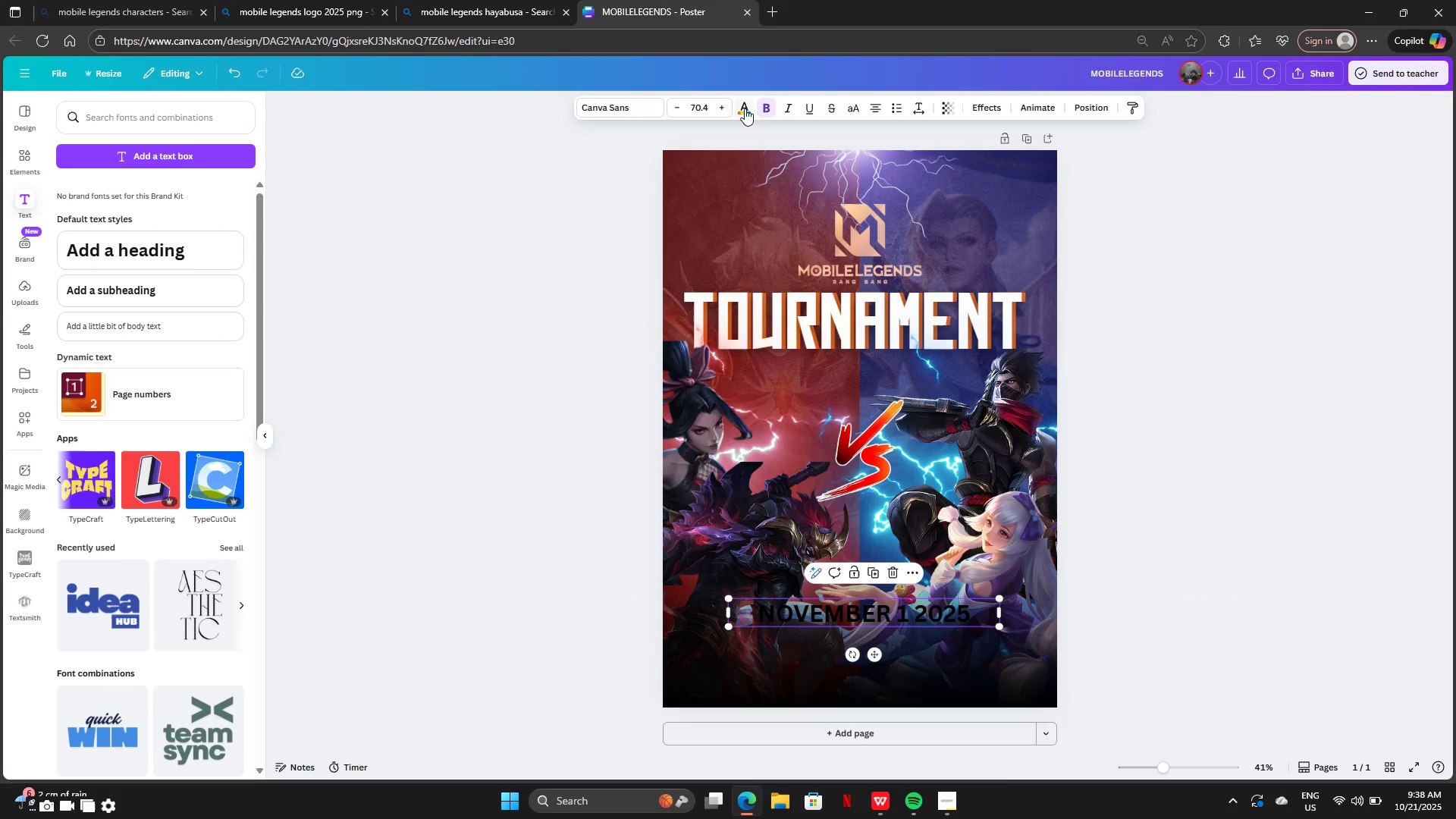 
left_click([745, 108])
 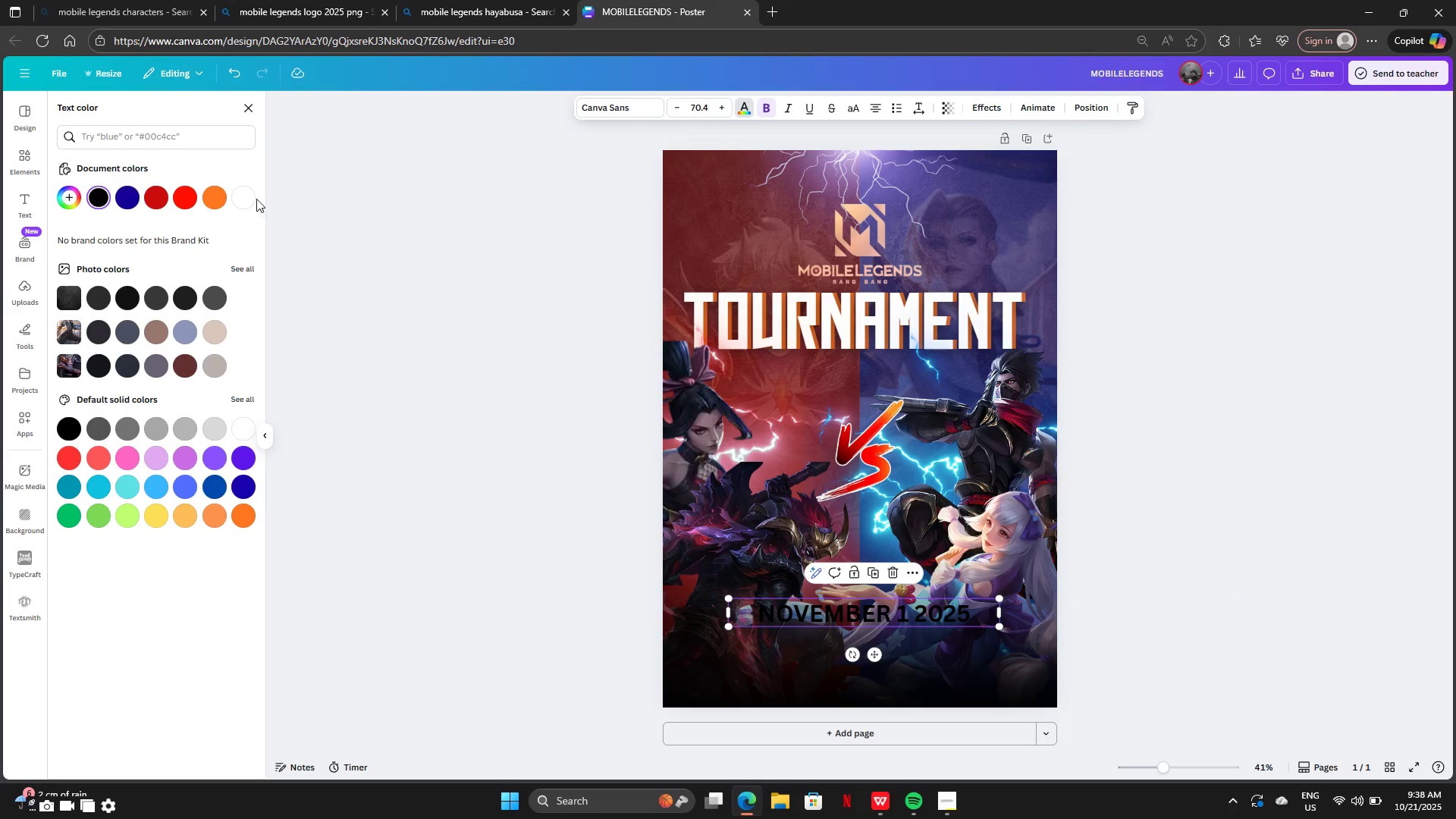 
left_click([248, 199])
 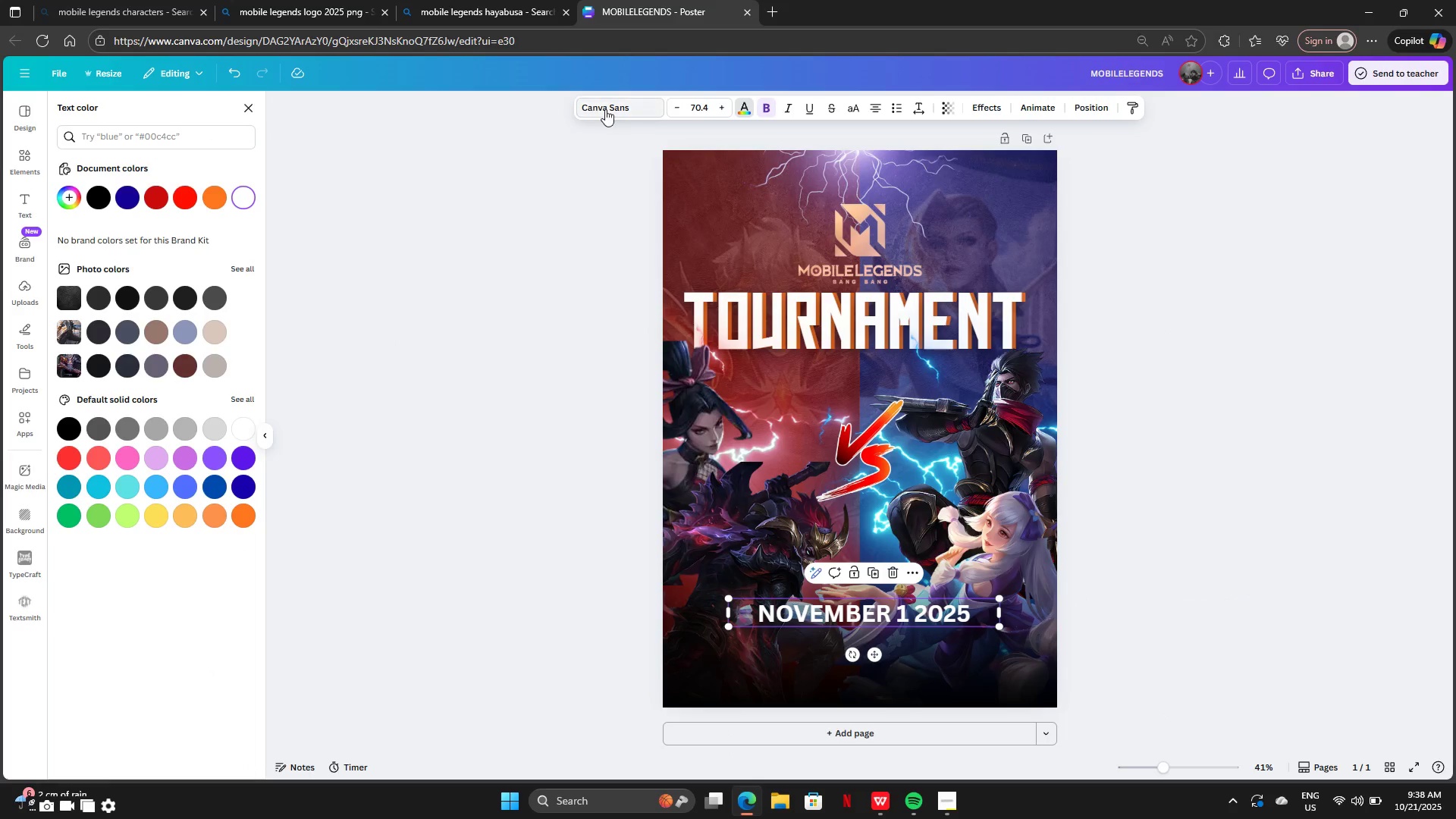 
left_click([609, 108])
 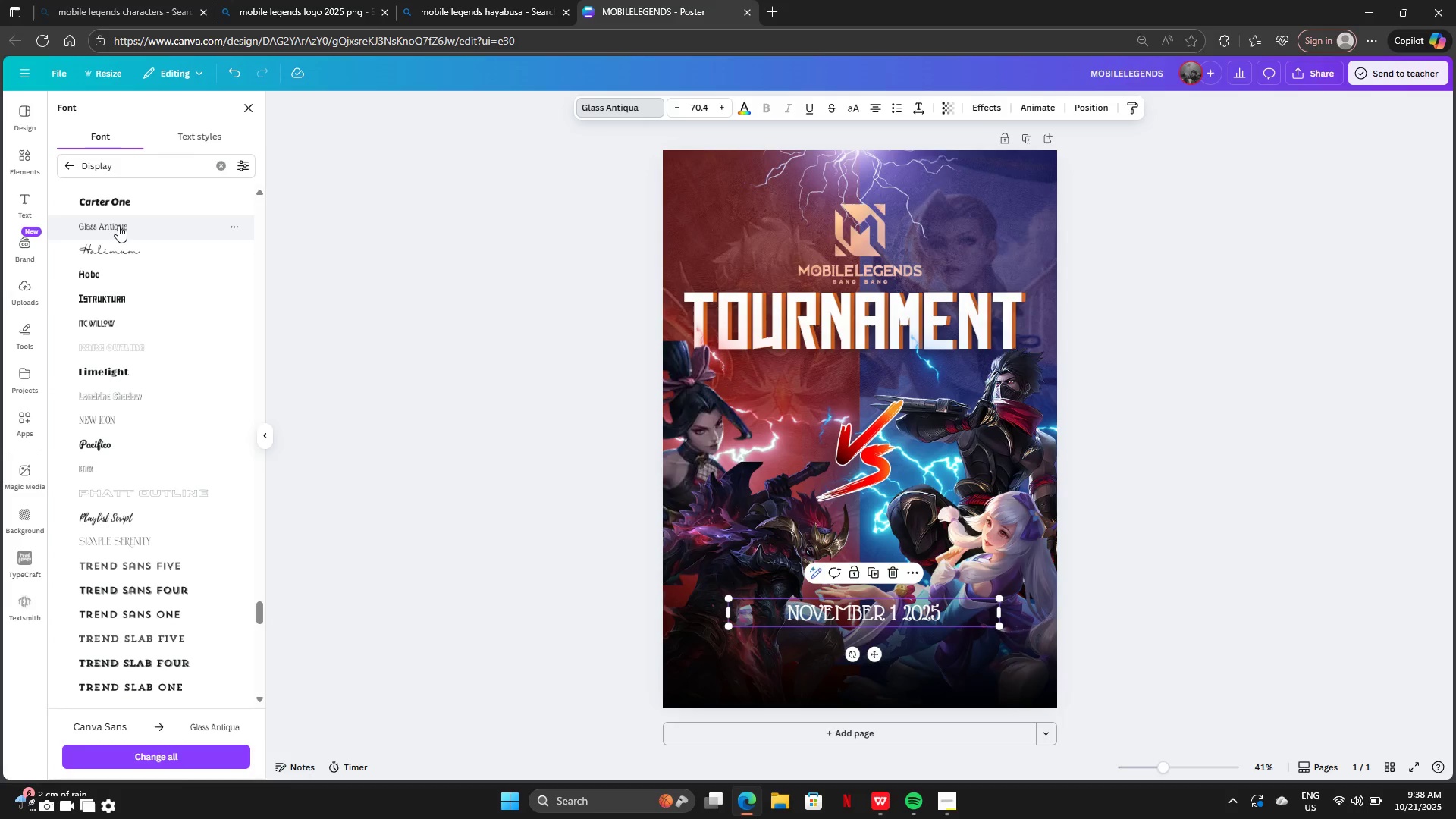 
left_click([121, 206])
 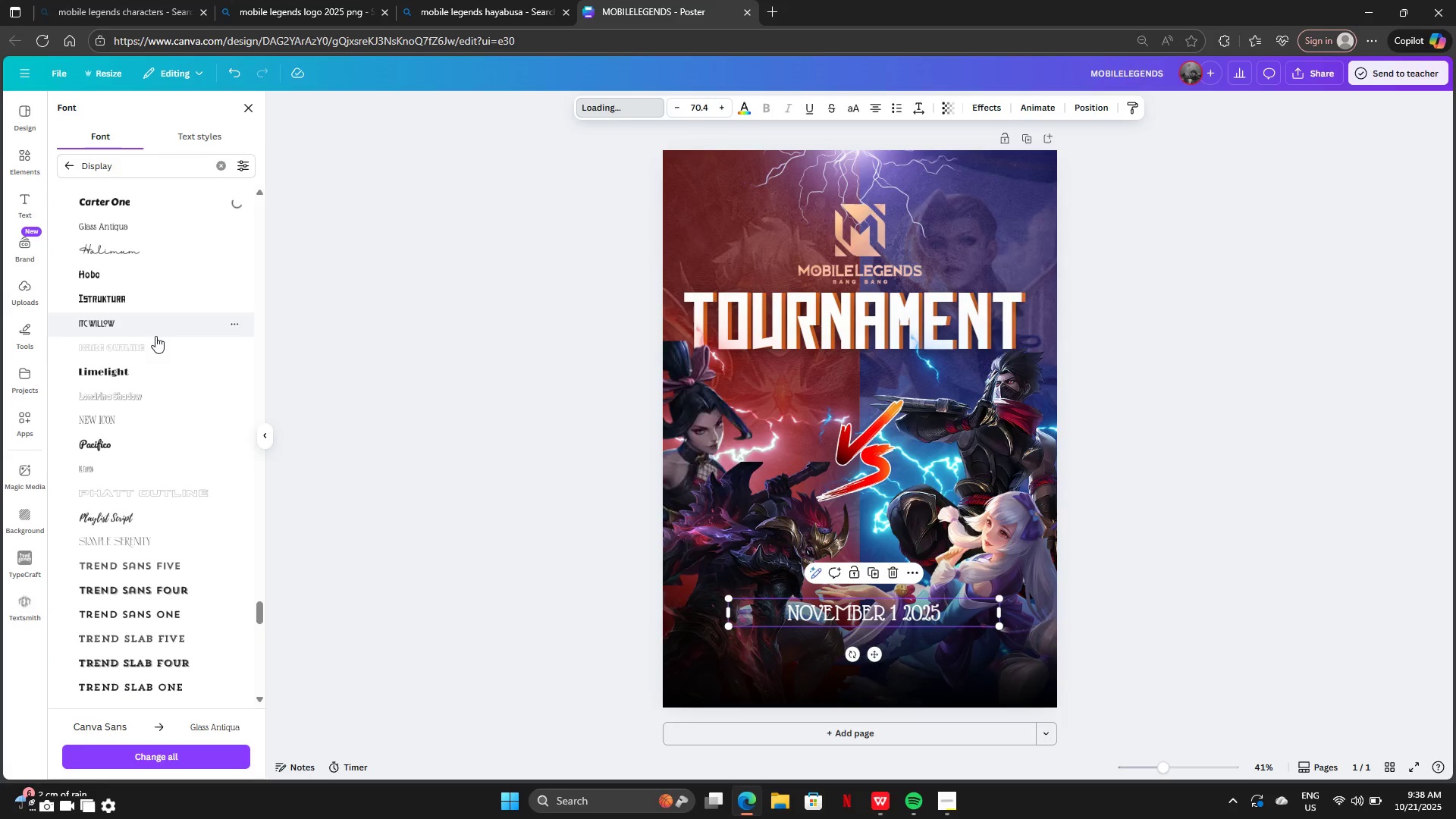 
scroll: coordinate [155, 336], scroll_direction: up, amount: 12.0
 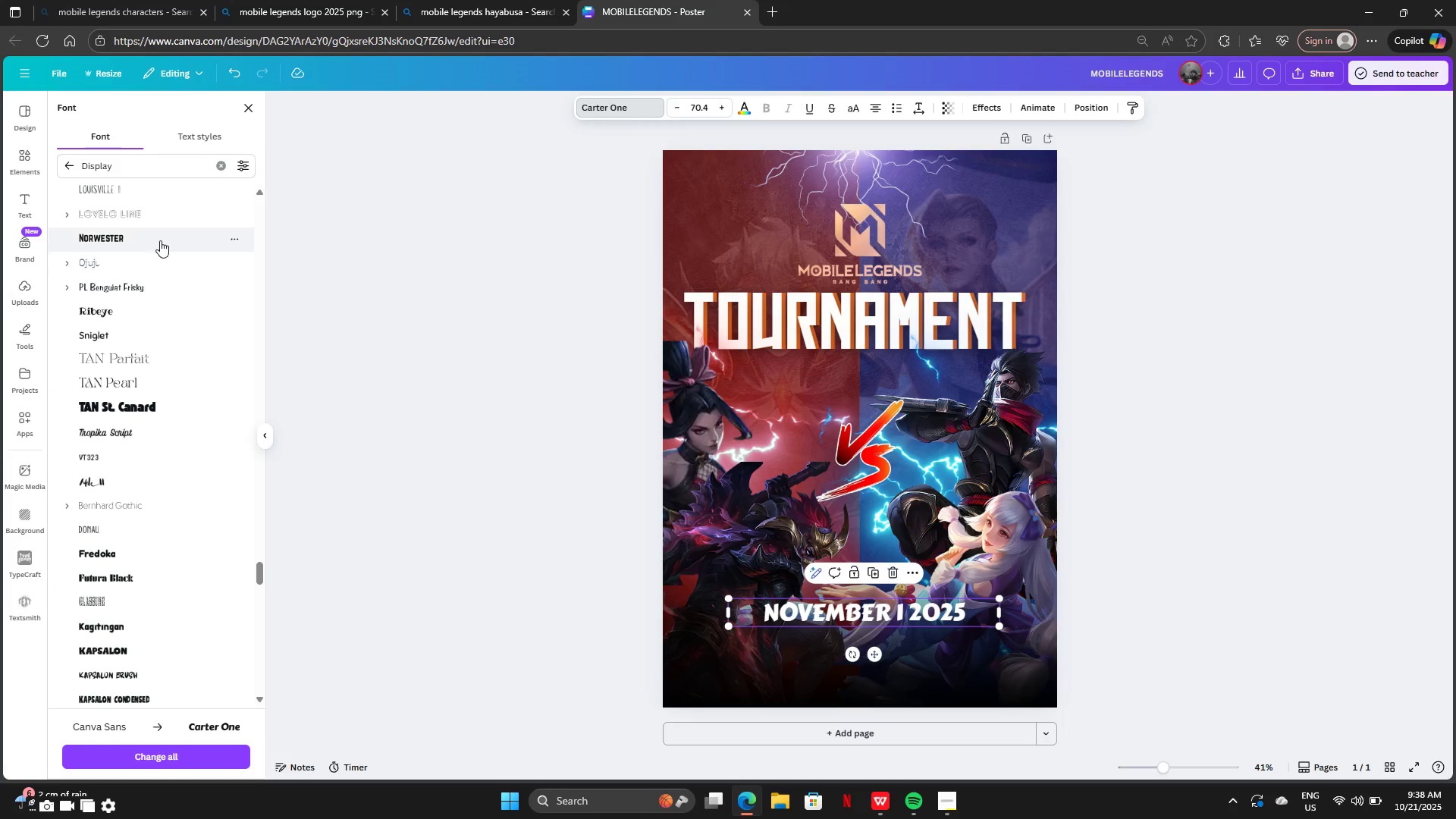 
left_click([160, 240])
 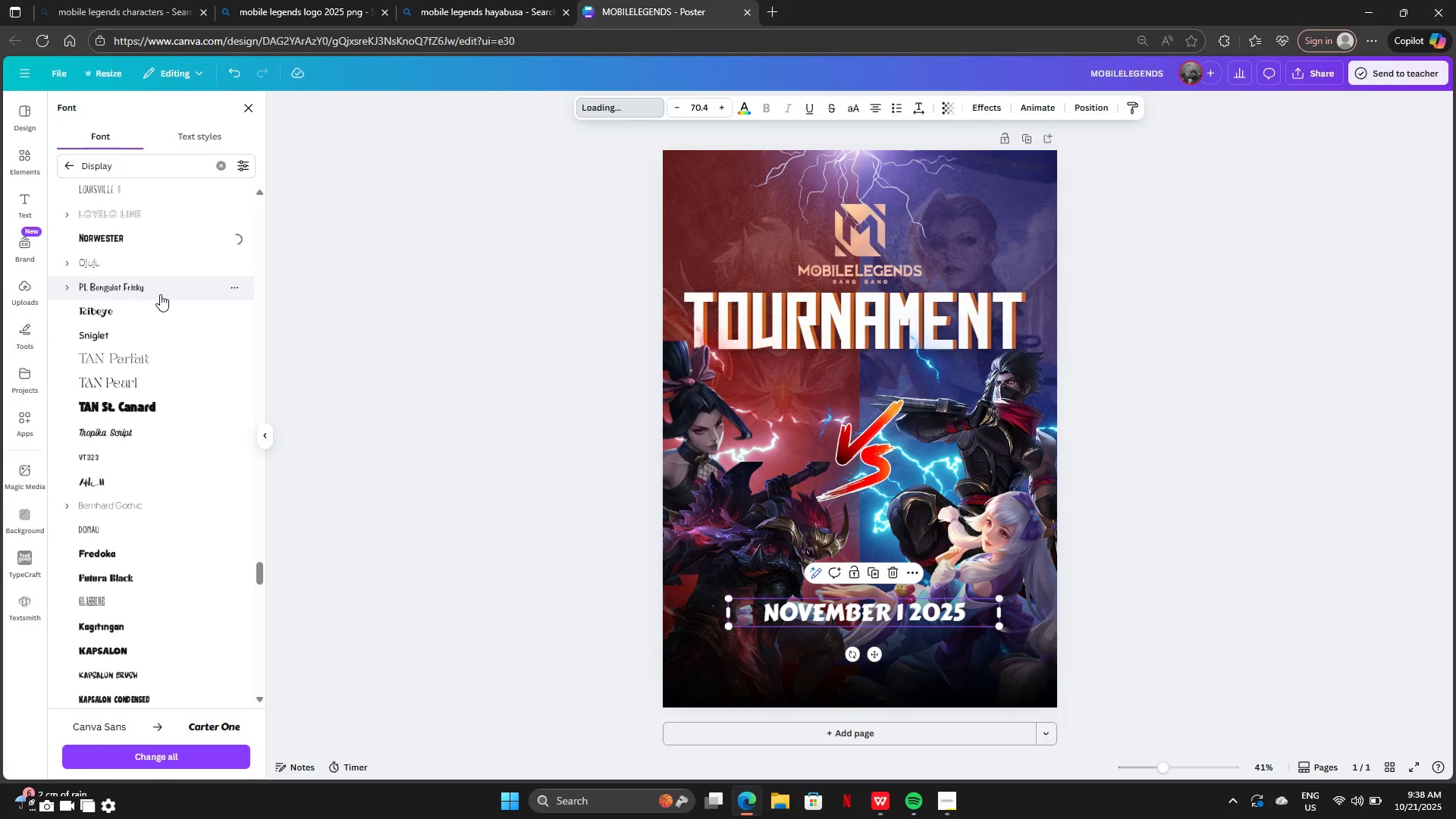 
scroll: coordinate [158, 293], scroll_direction: up, amount: 10.0
 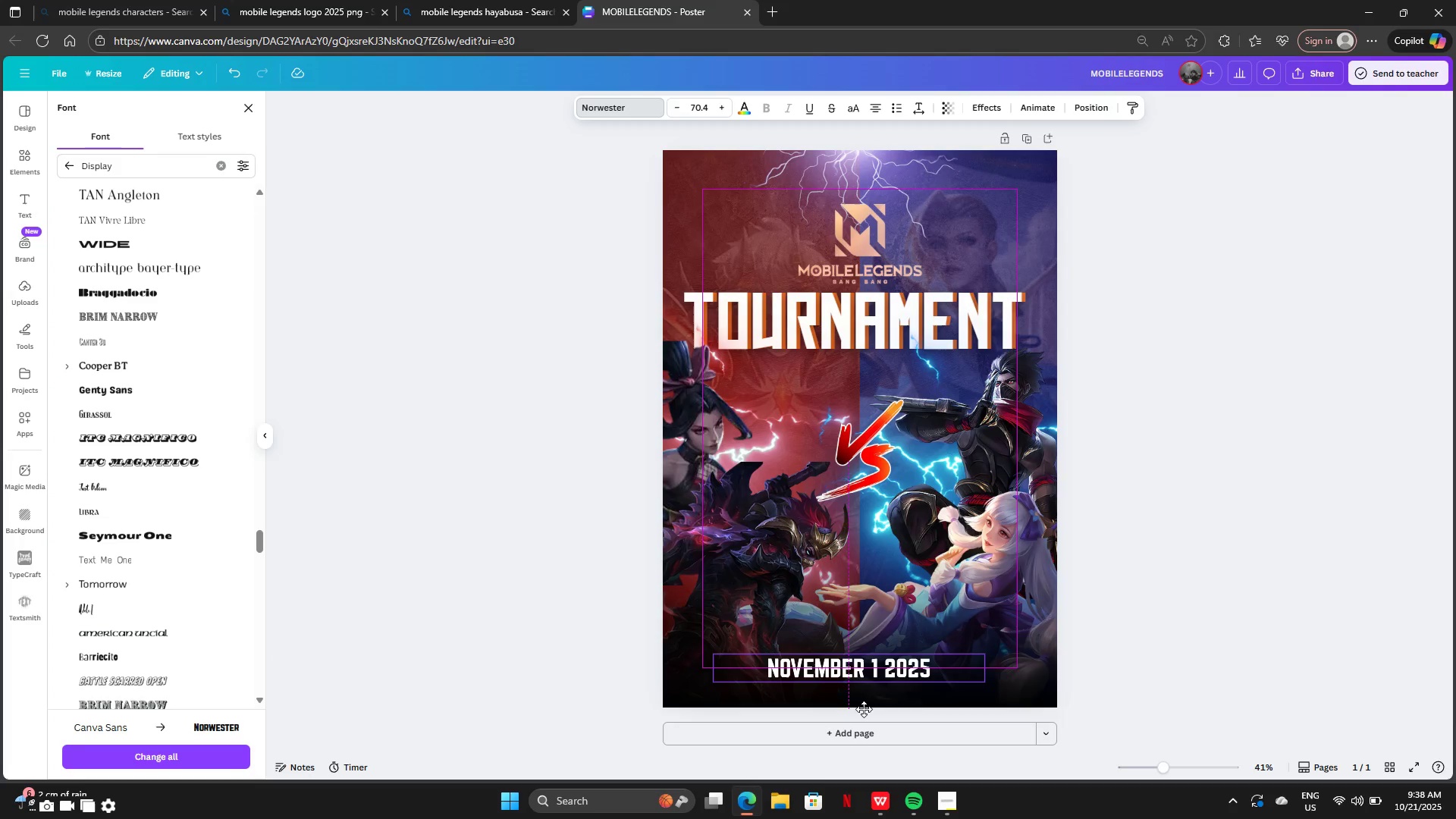 
left_click([864, 705])
 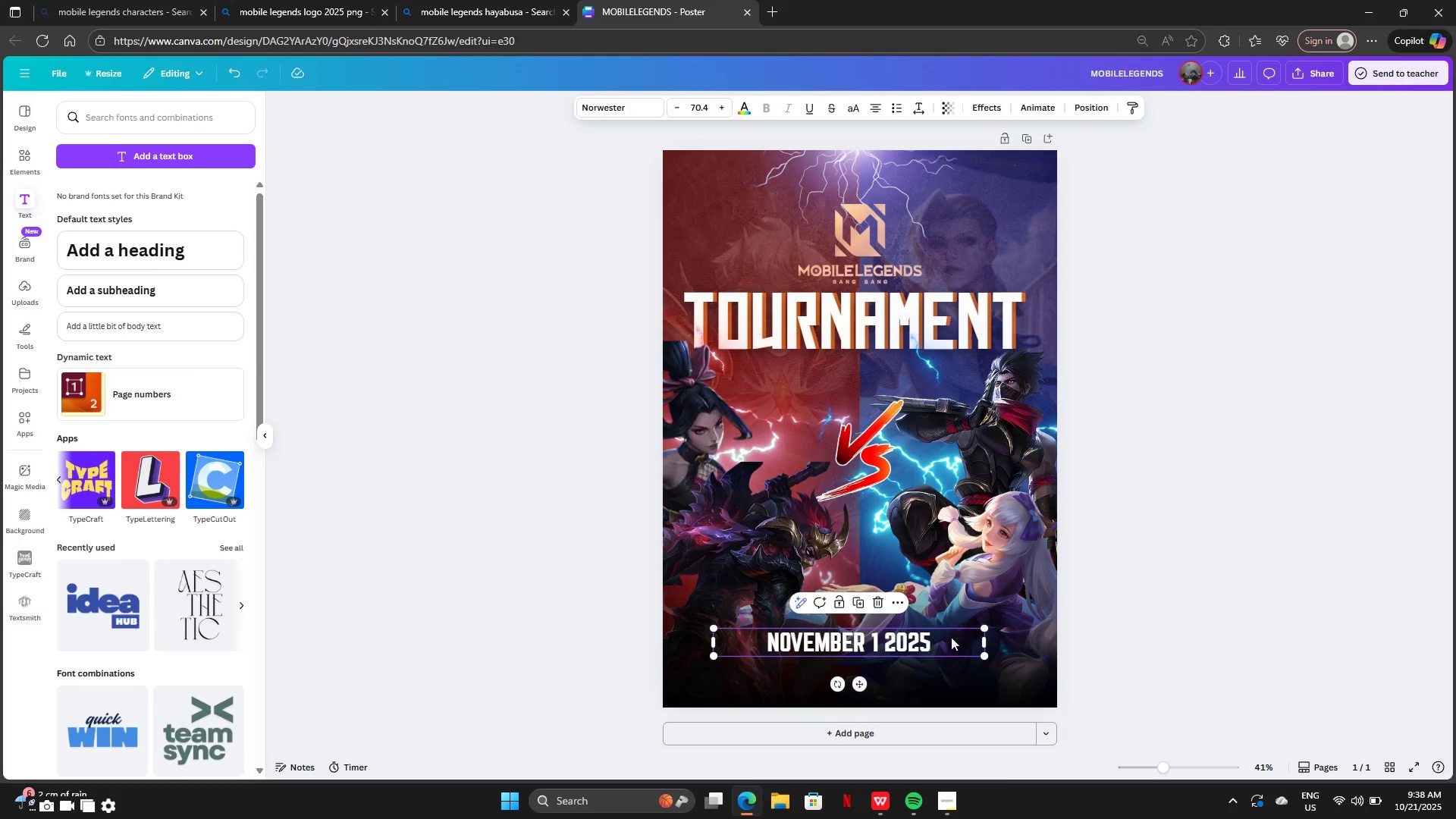 
mouse_move([861, 655])
 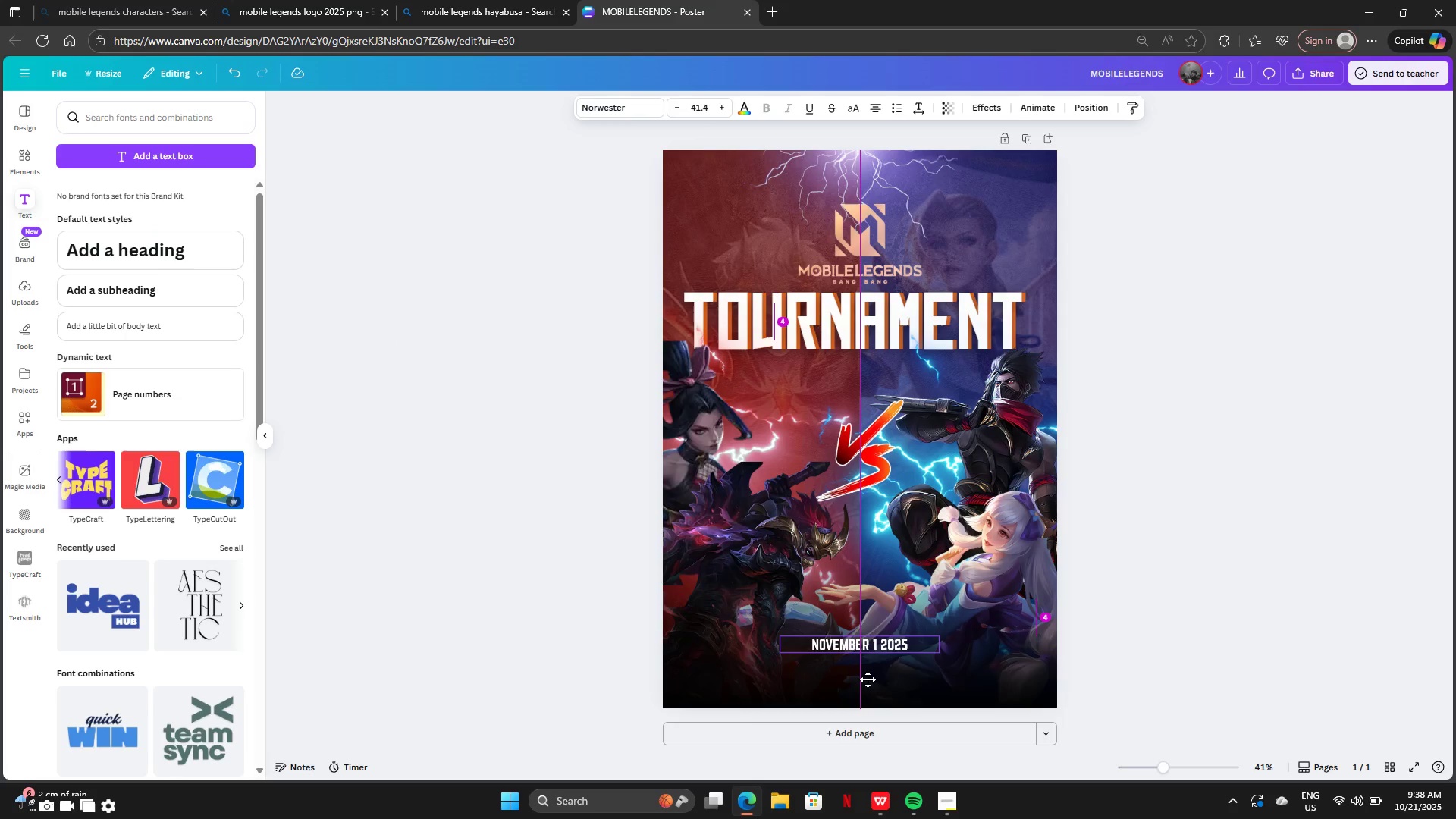 
wait(5.11)
 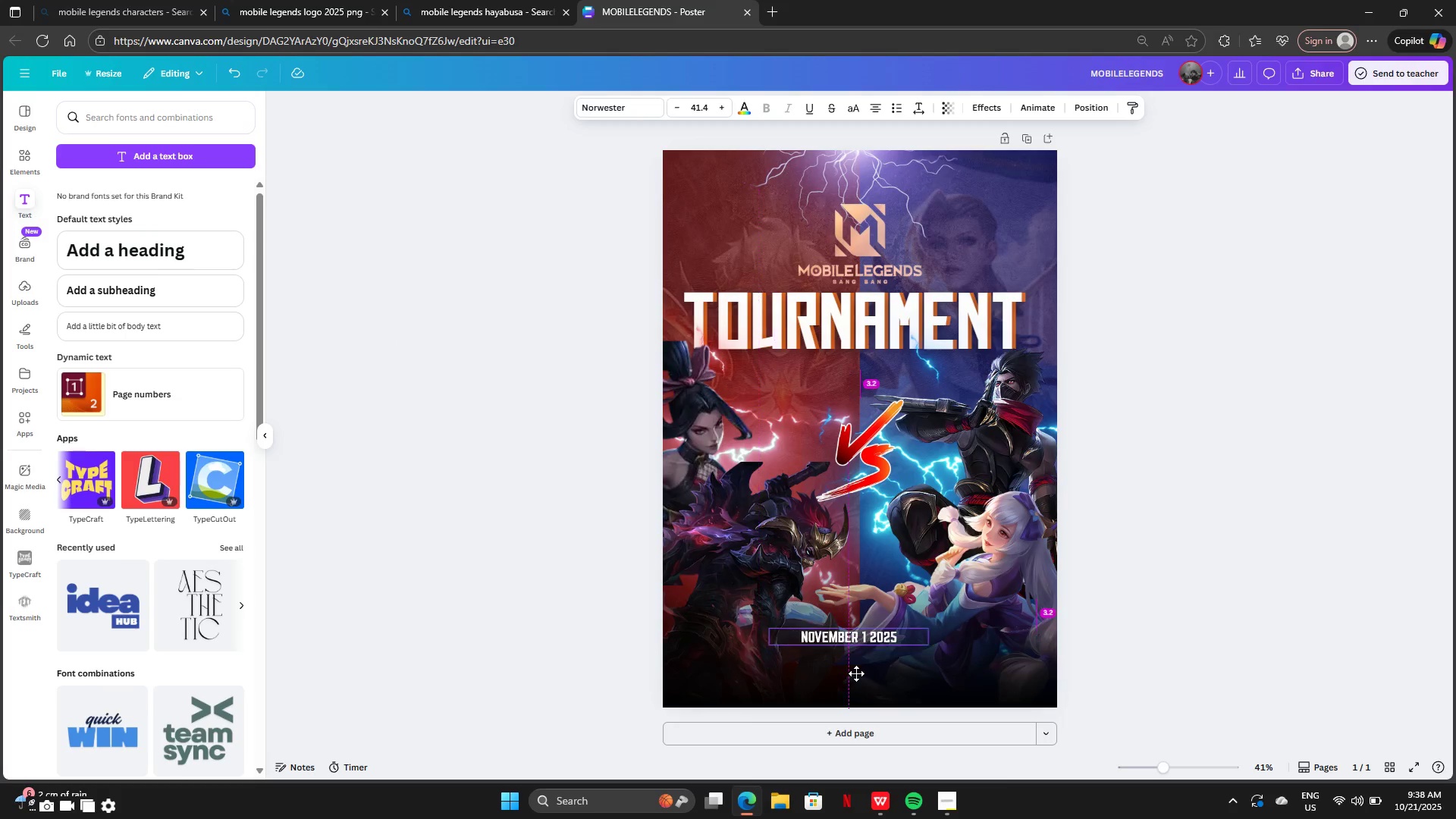 
left_click([868, 612])
 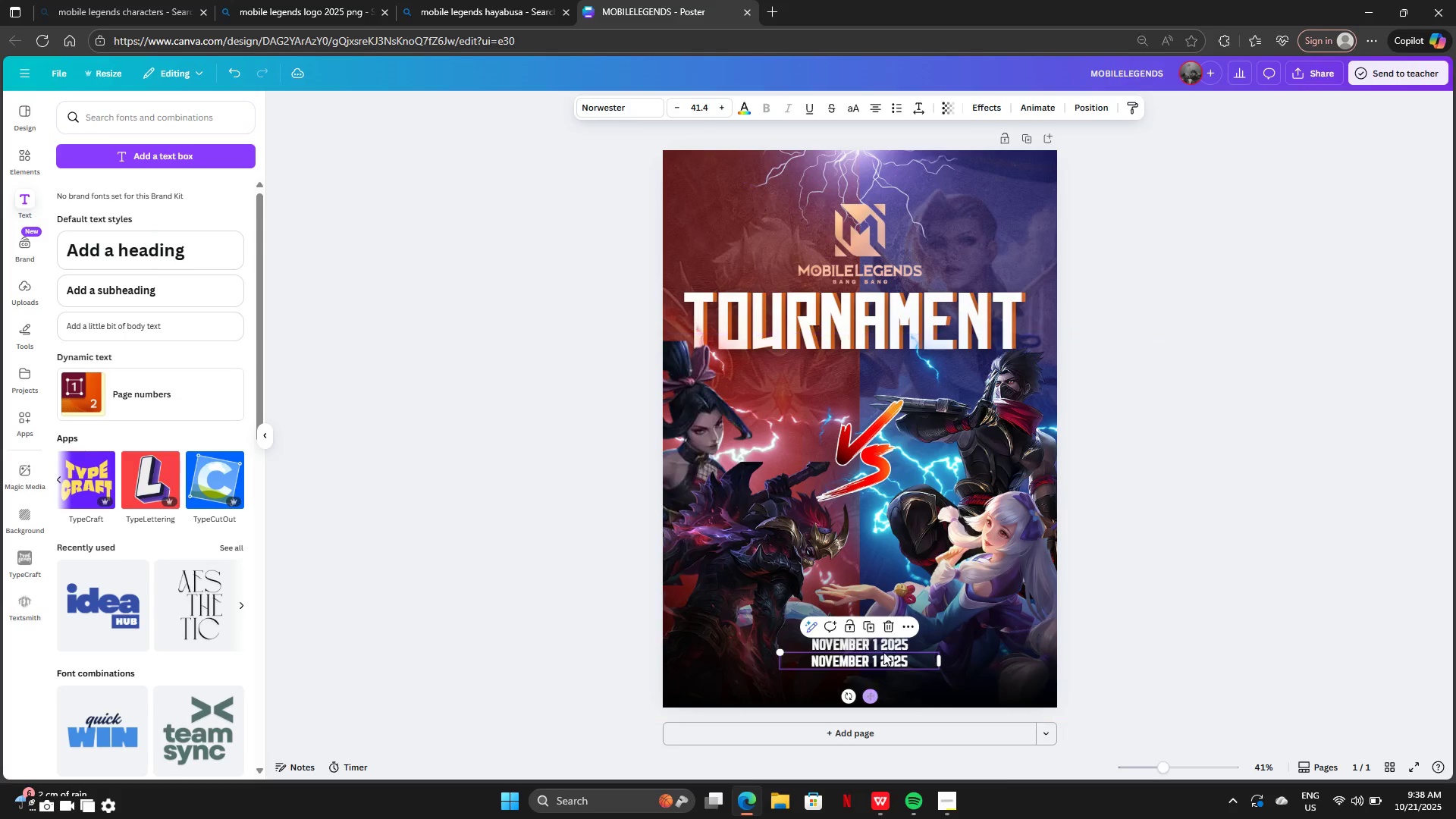 
double_click([895, 659])
 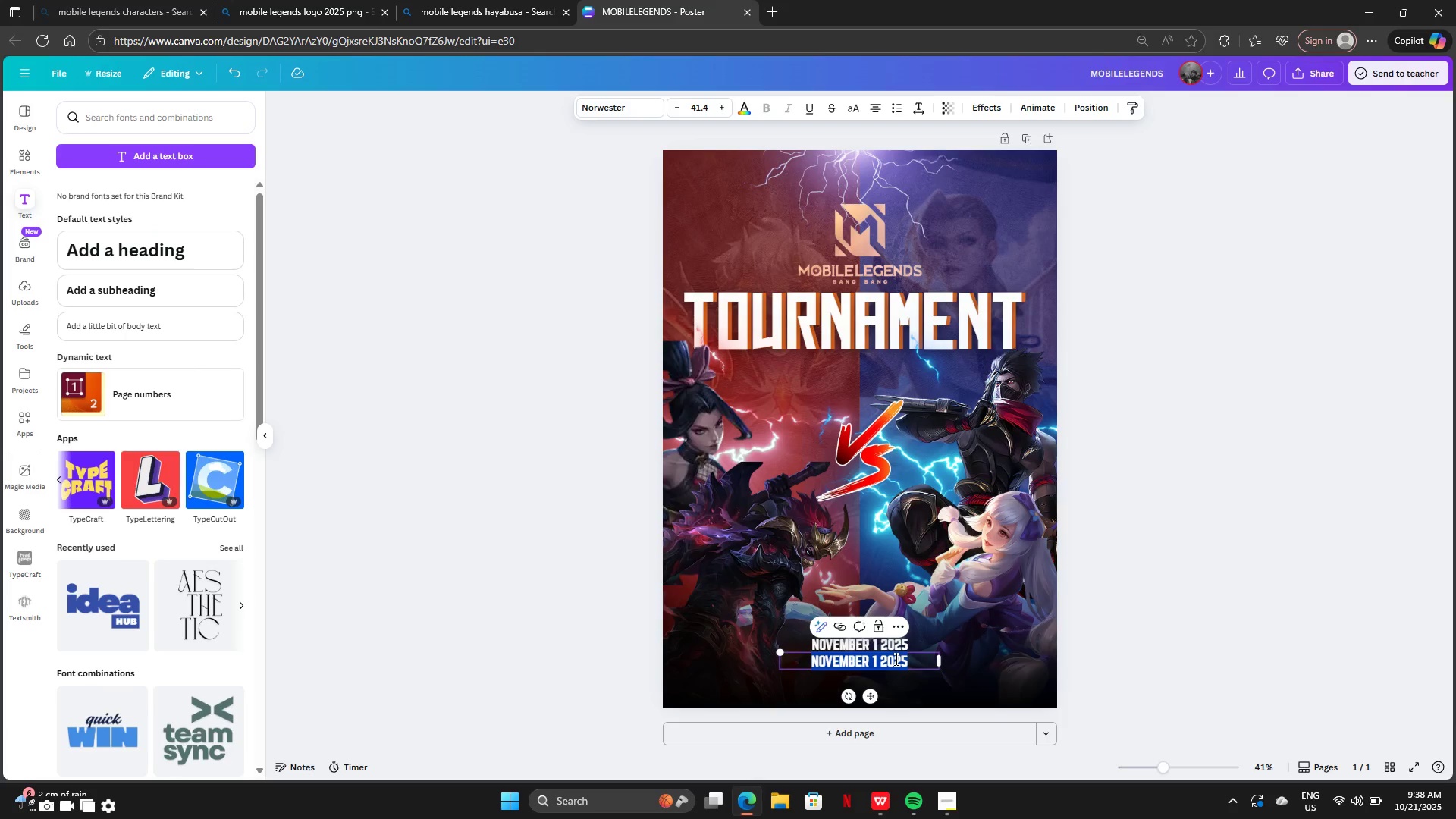 
key(Backspace)
 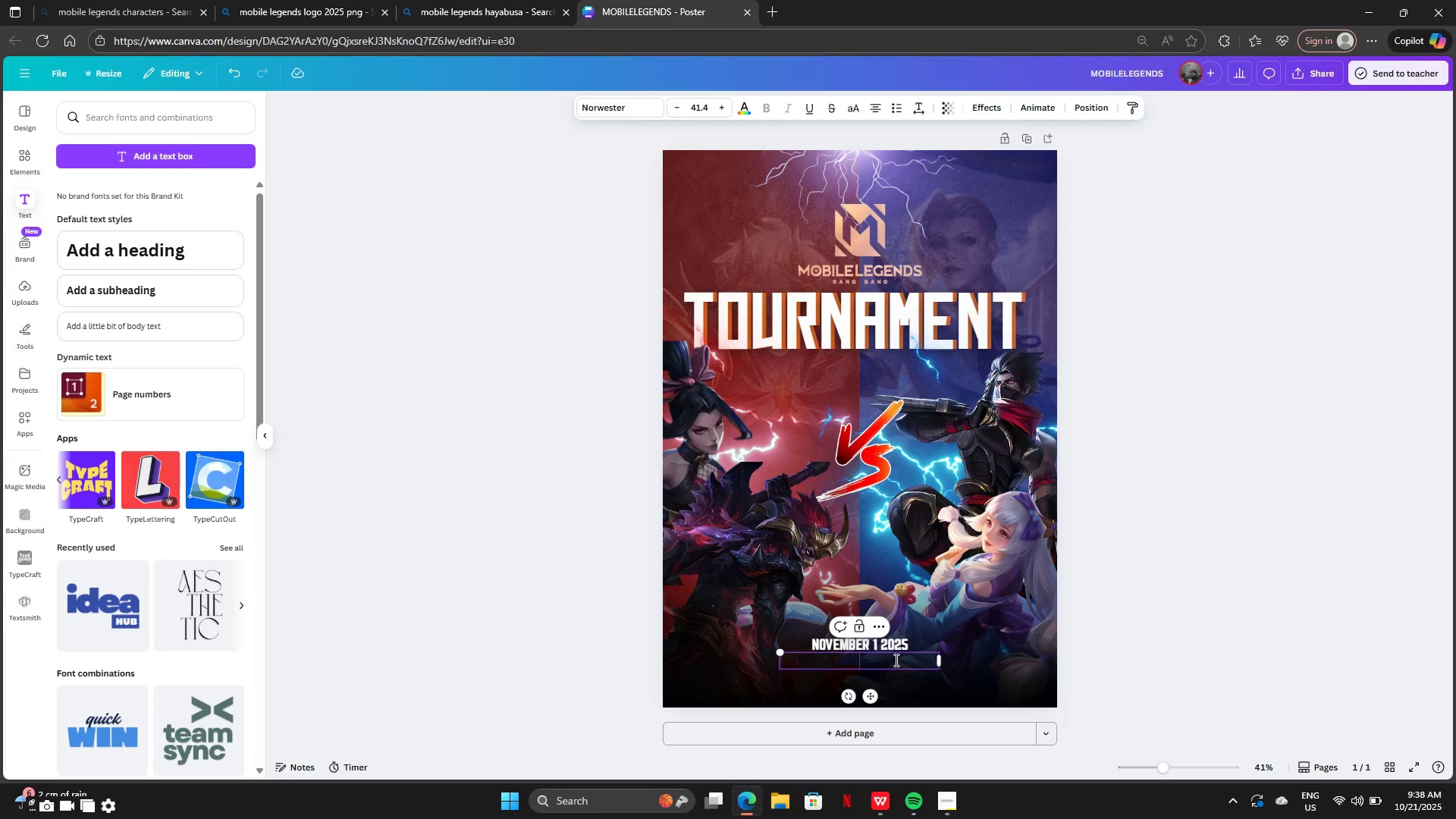 
type(3PM)
 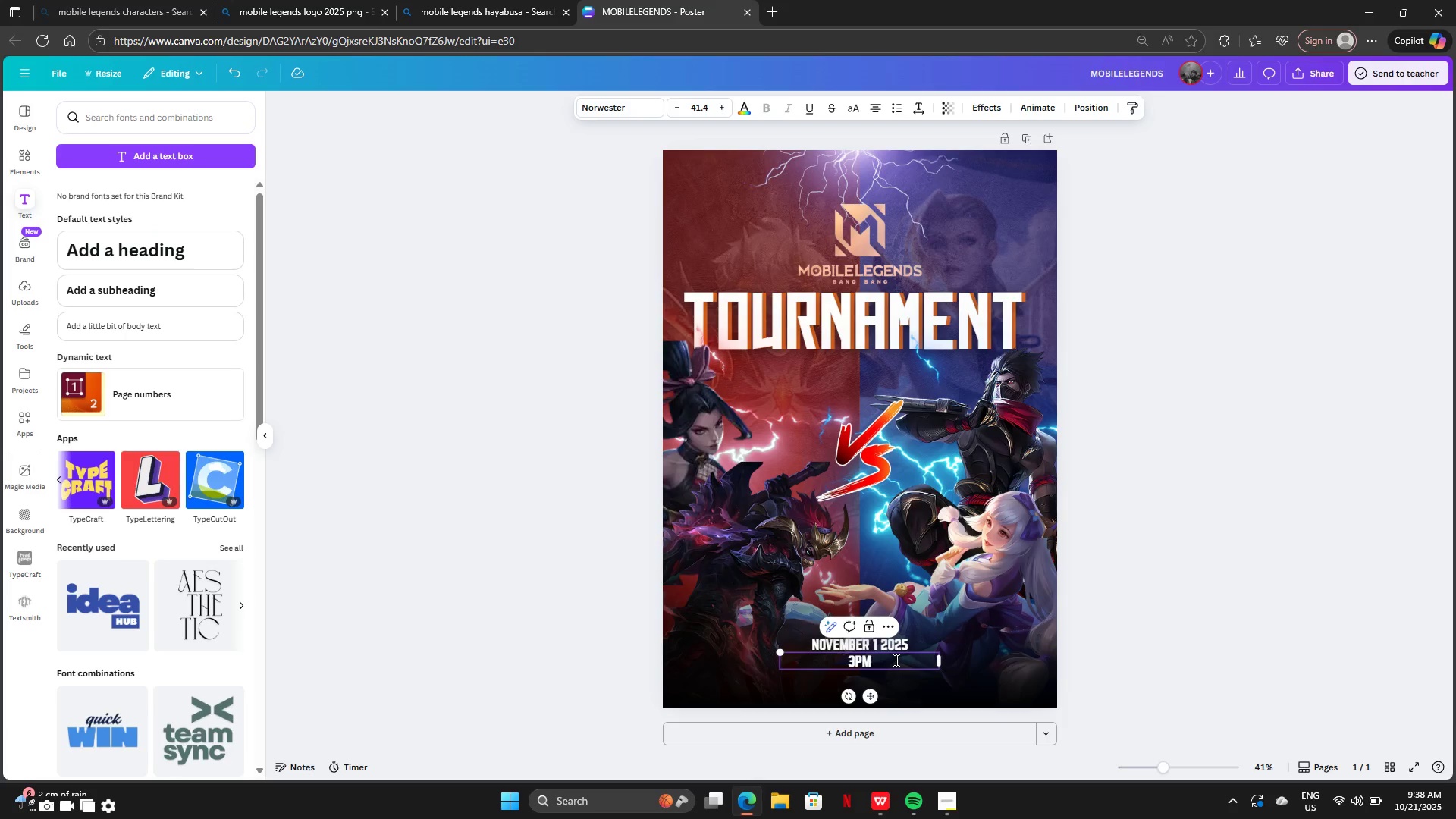 
key(ArrowLeft)
 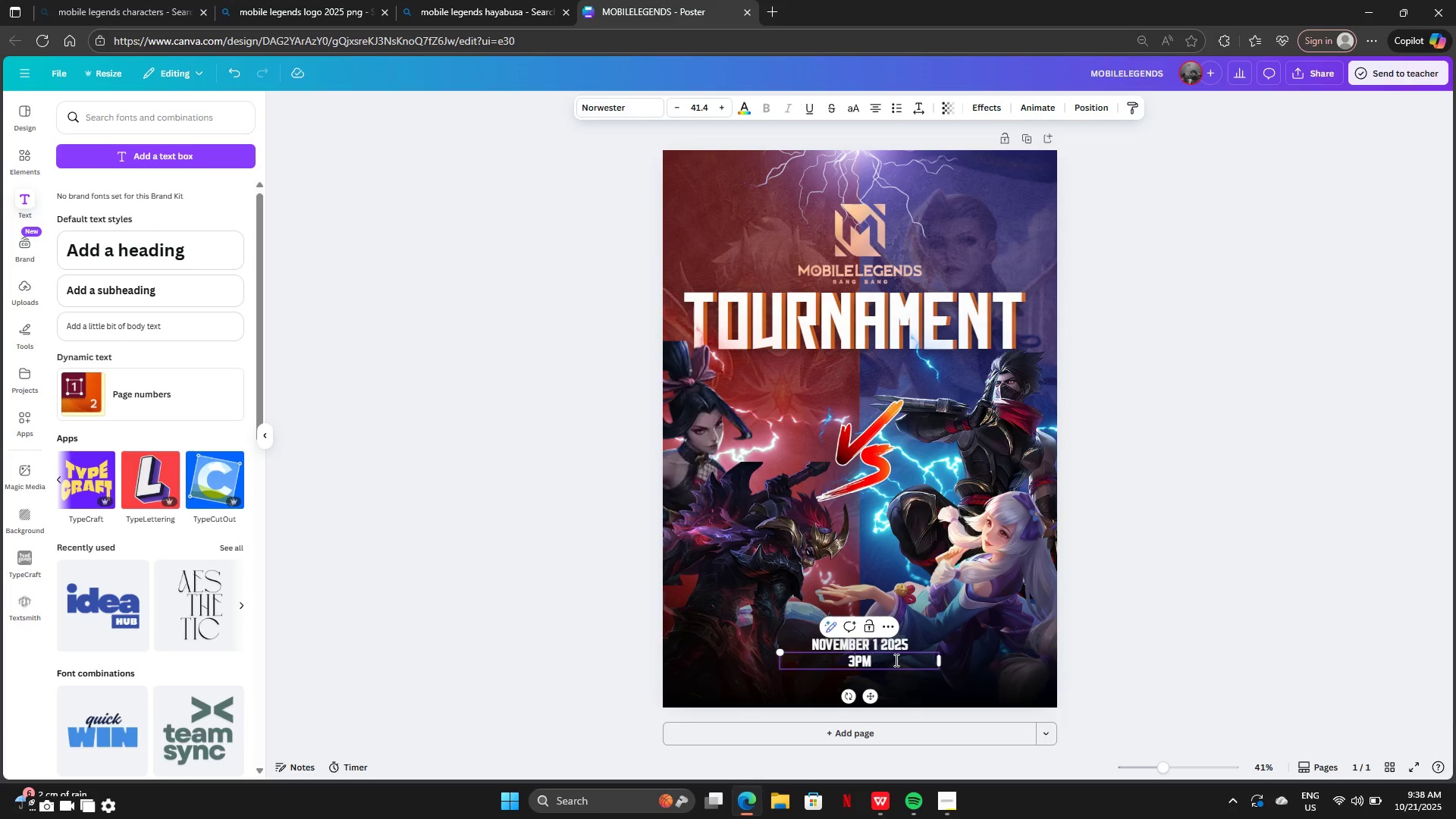 
key(ArrowLeft)
 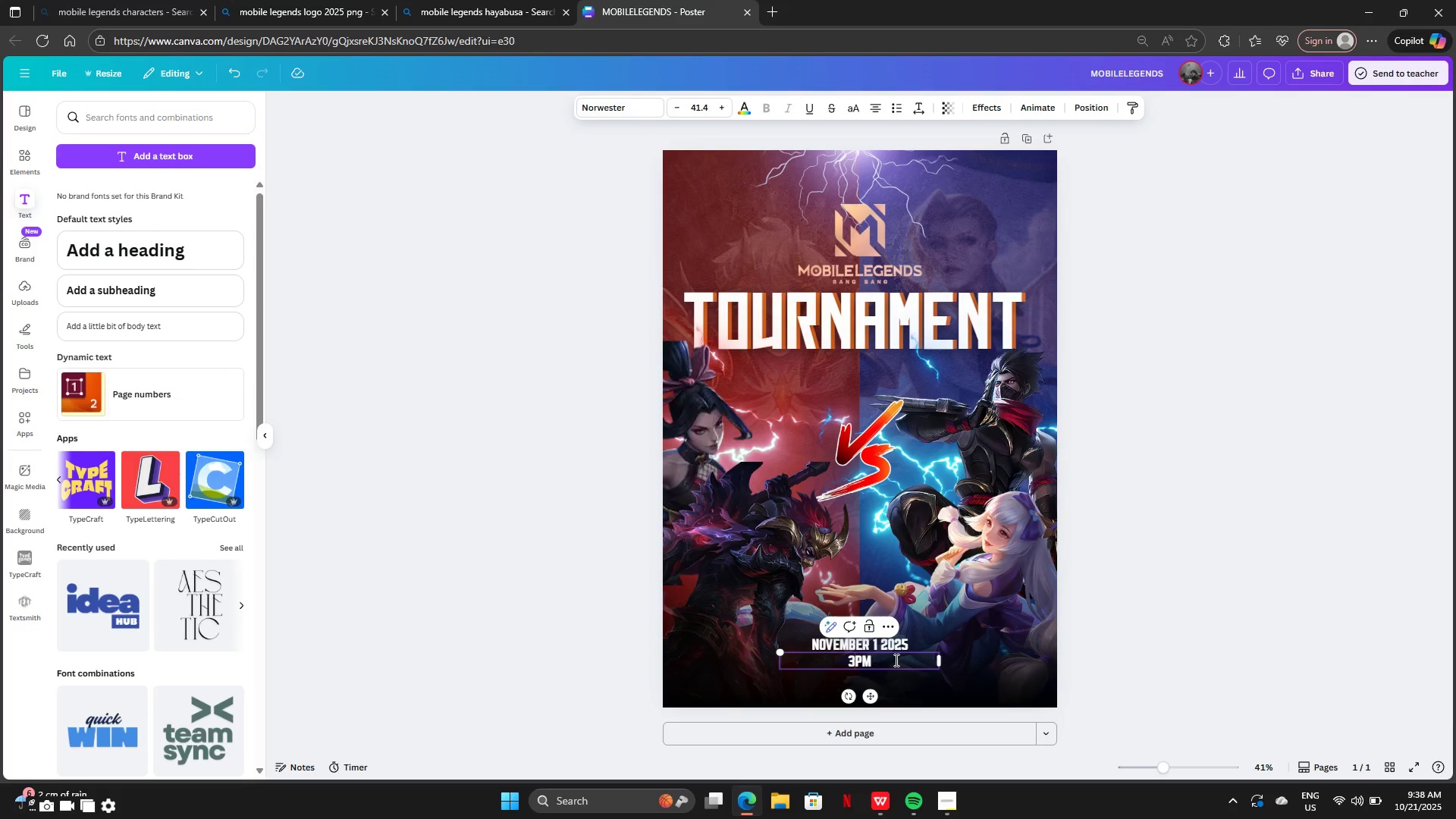 
key(ArrowLeft)
 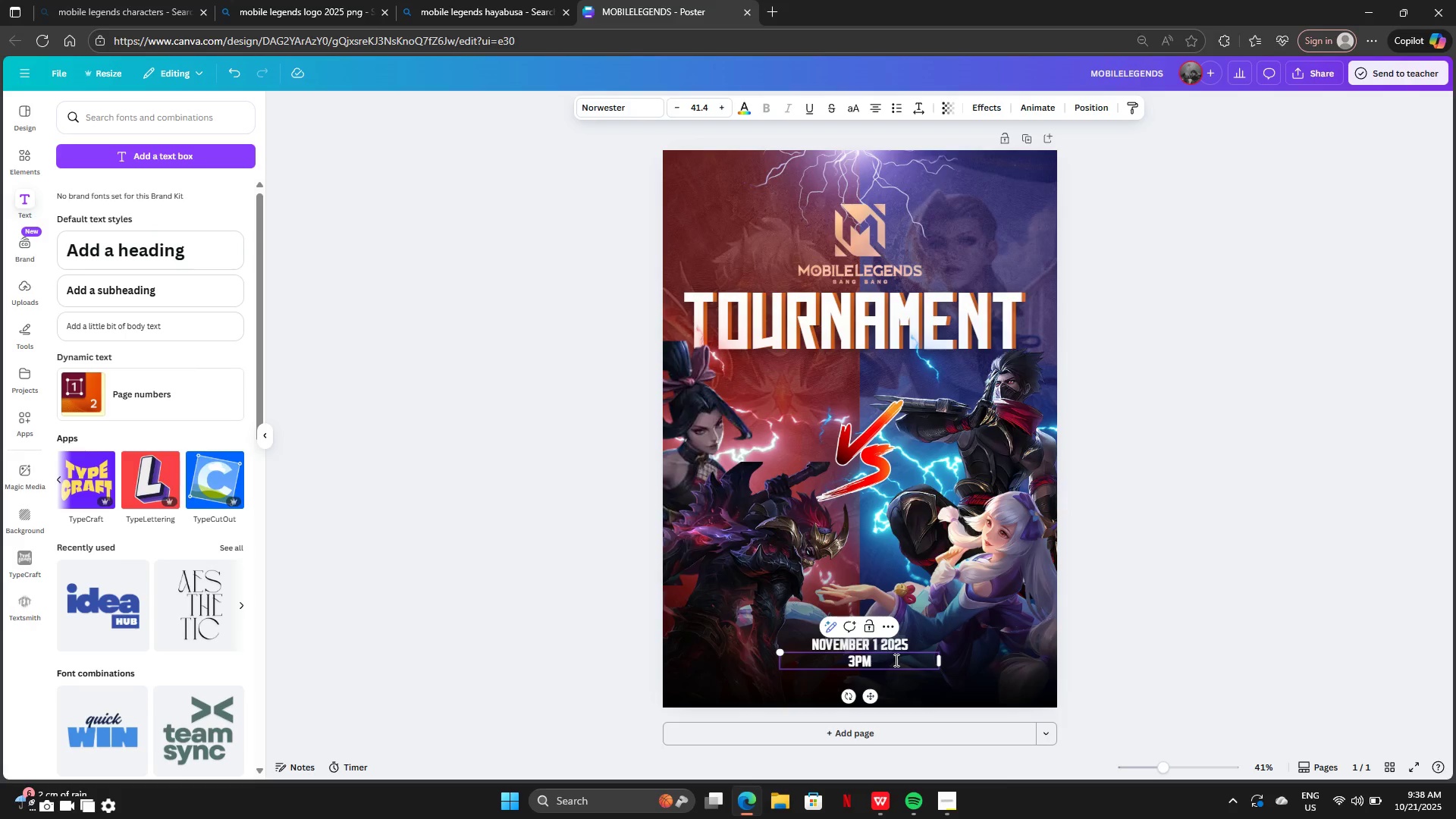 
key(ArrowRight)
 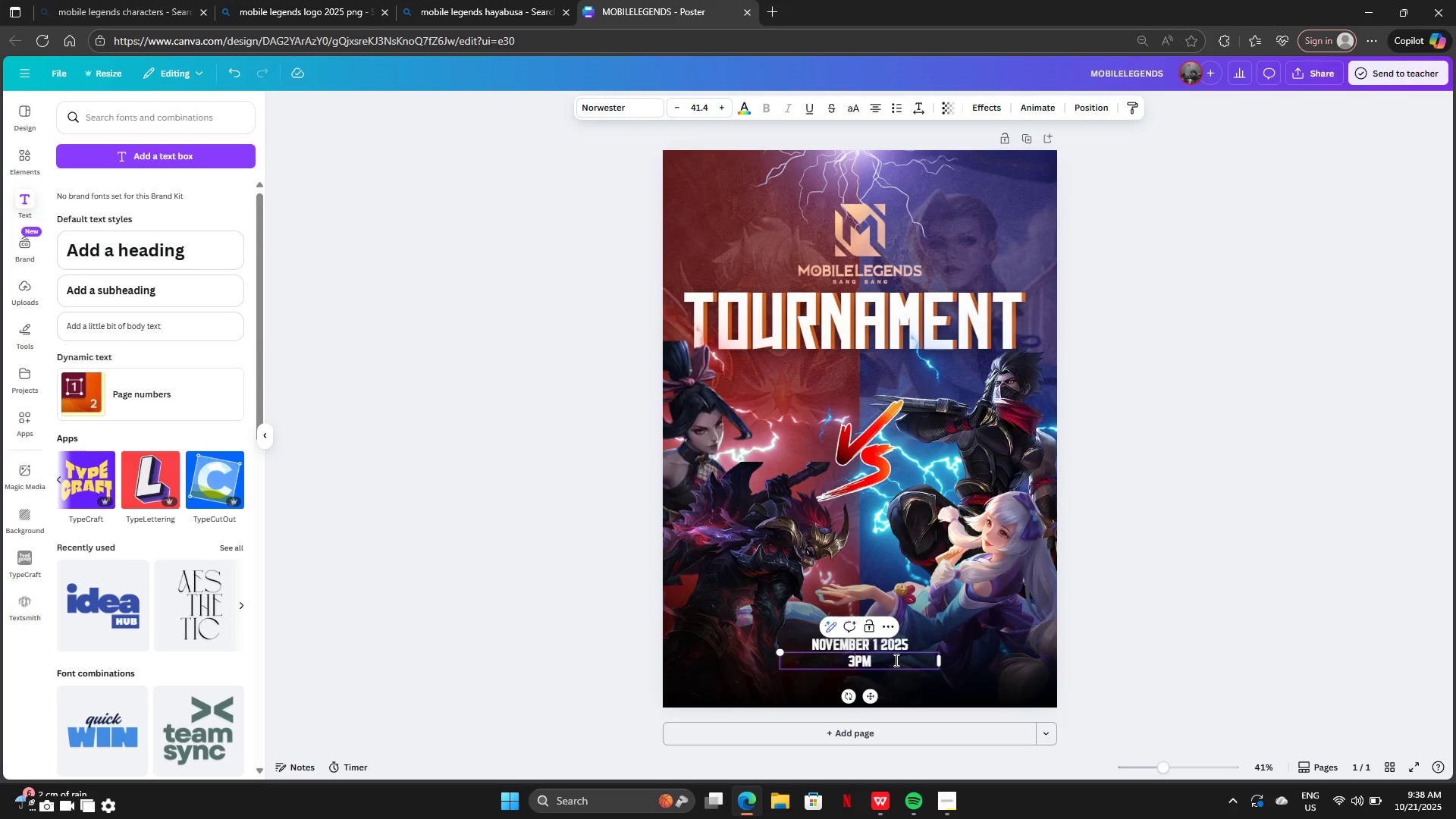 
type(:00 )
 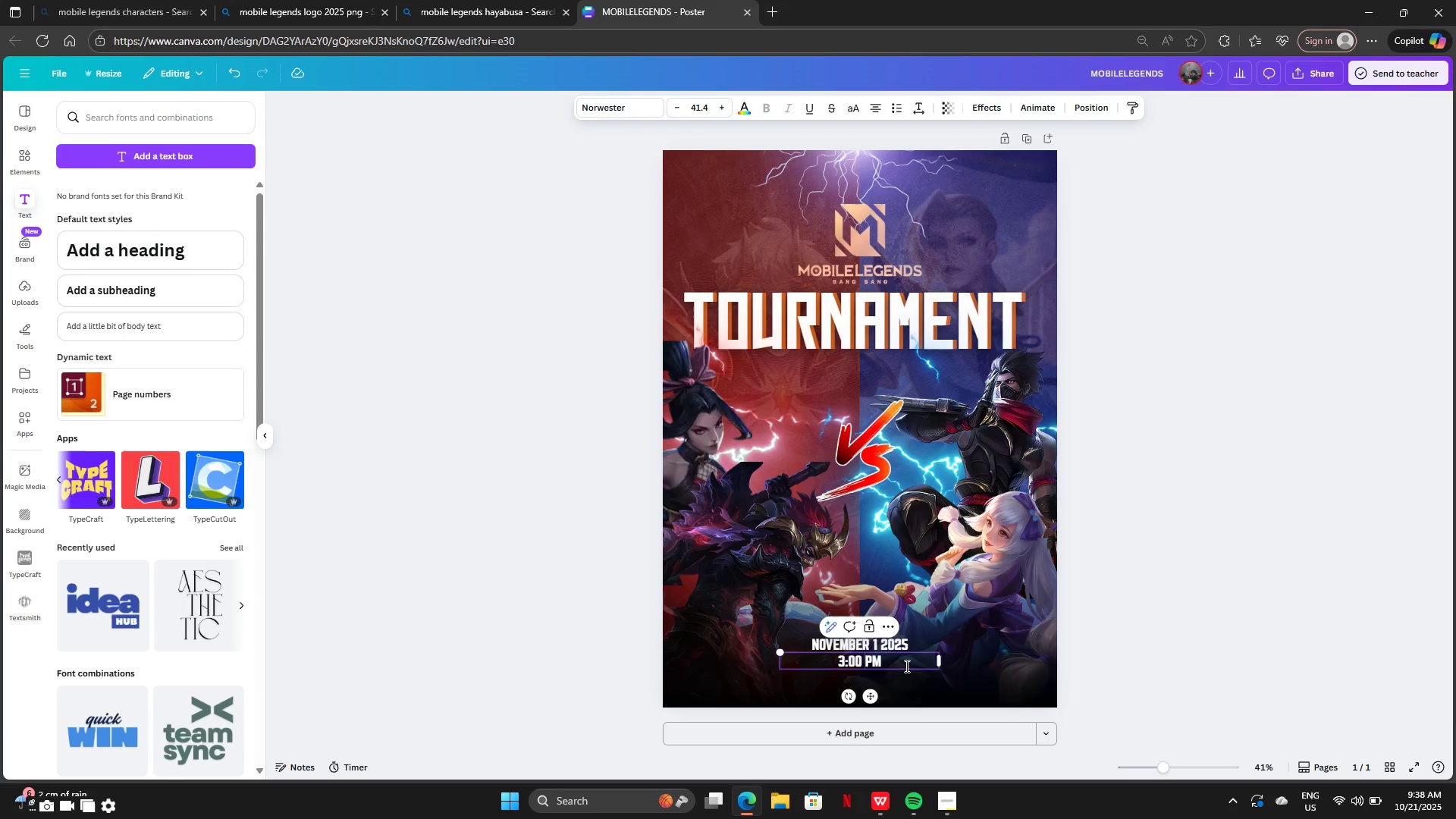 
left_click([1147, 557])
 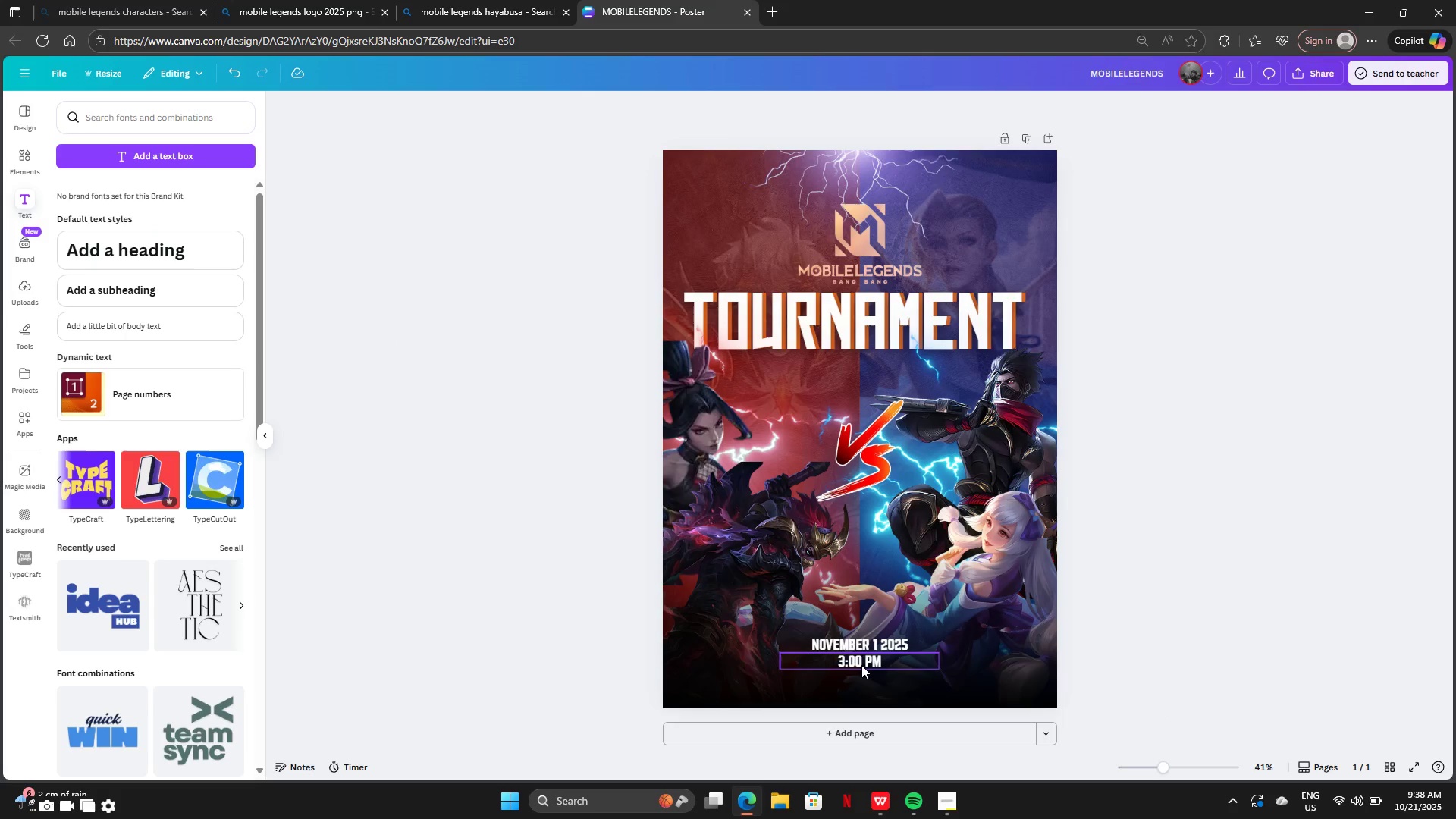 
left_click([861, 665])
 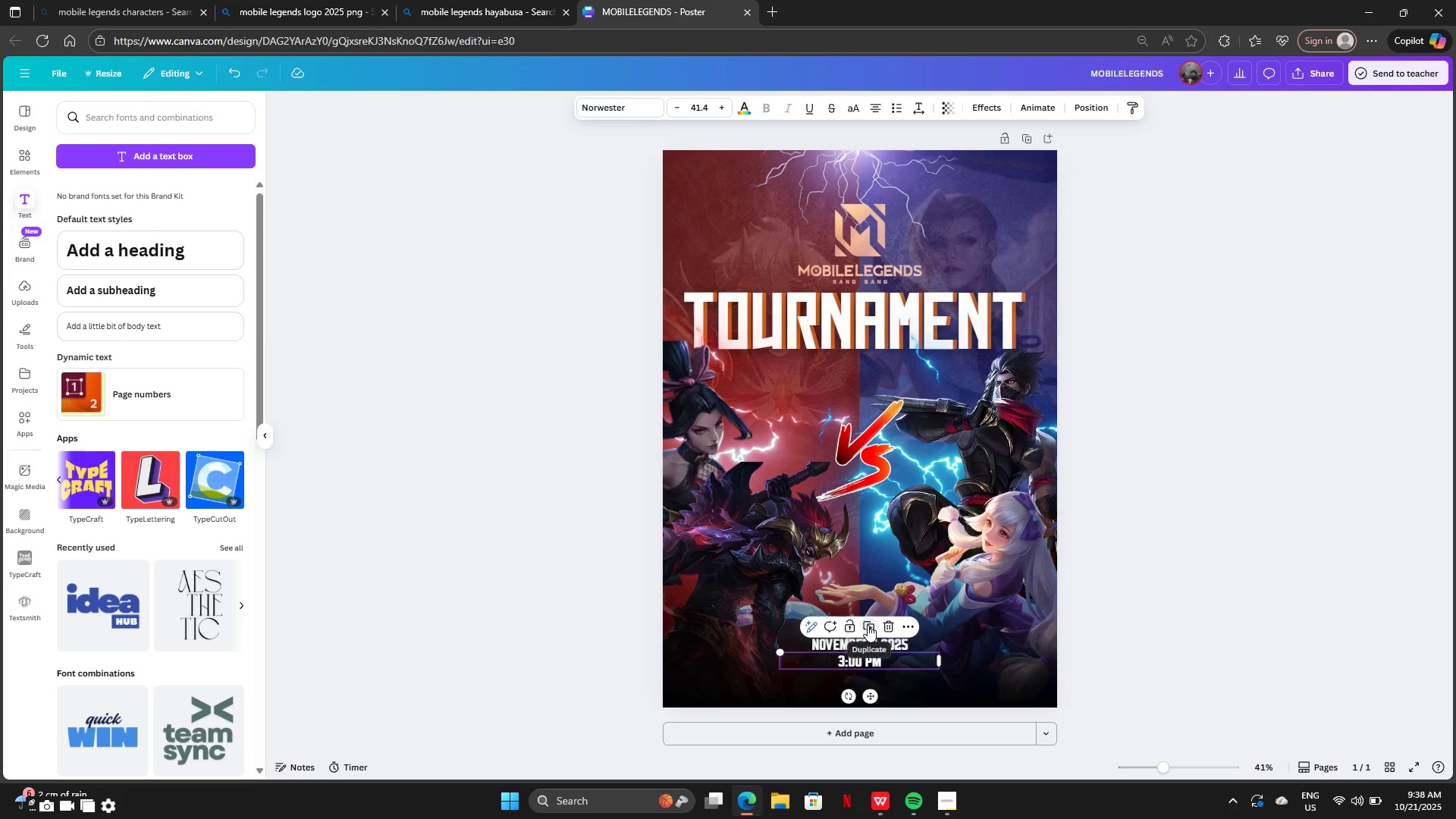 
left_click([868, 625])
 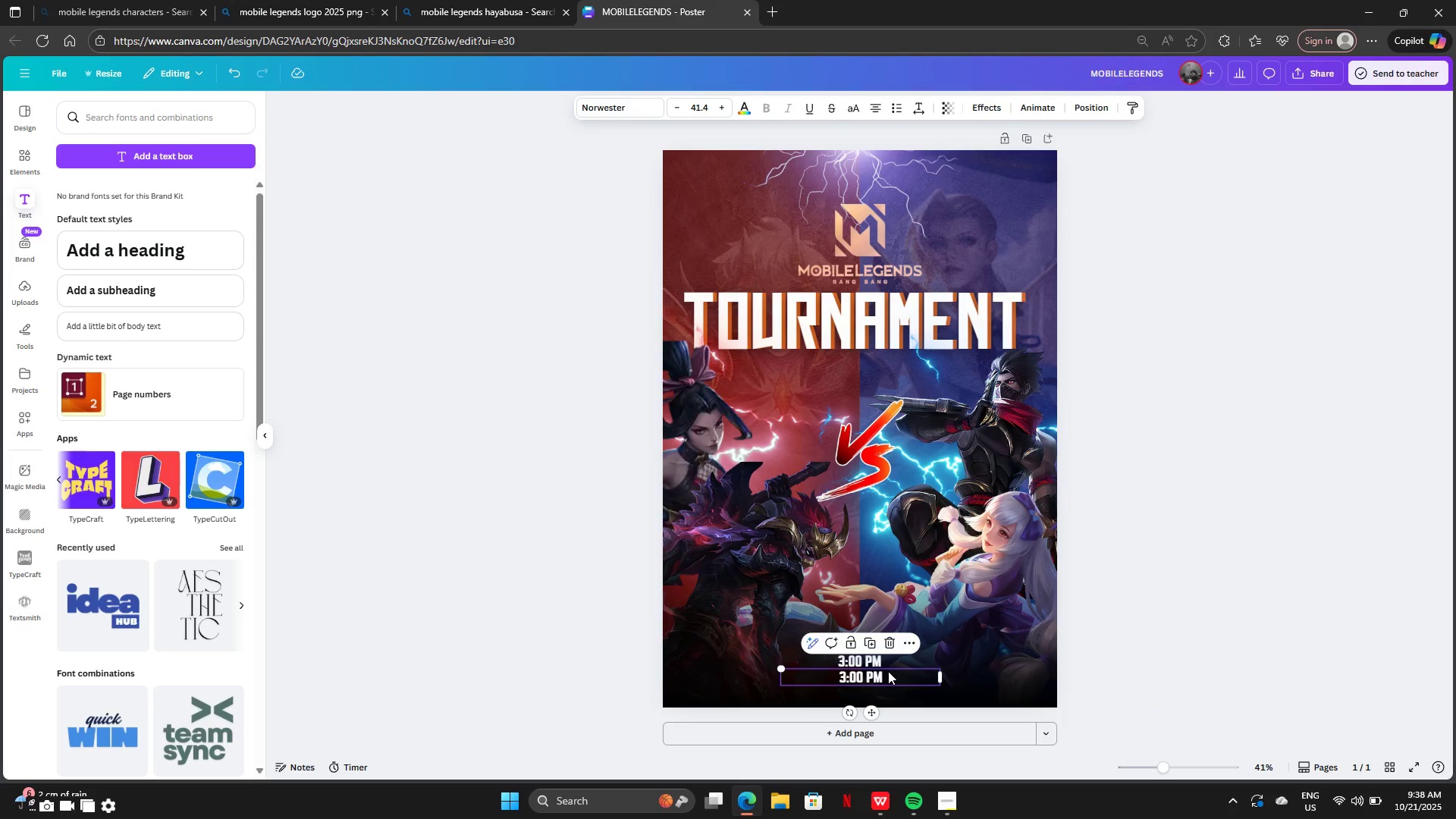 
double_click([888, 671])
 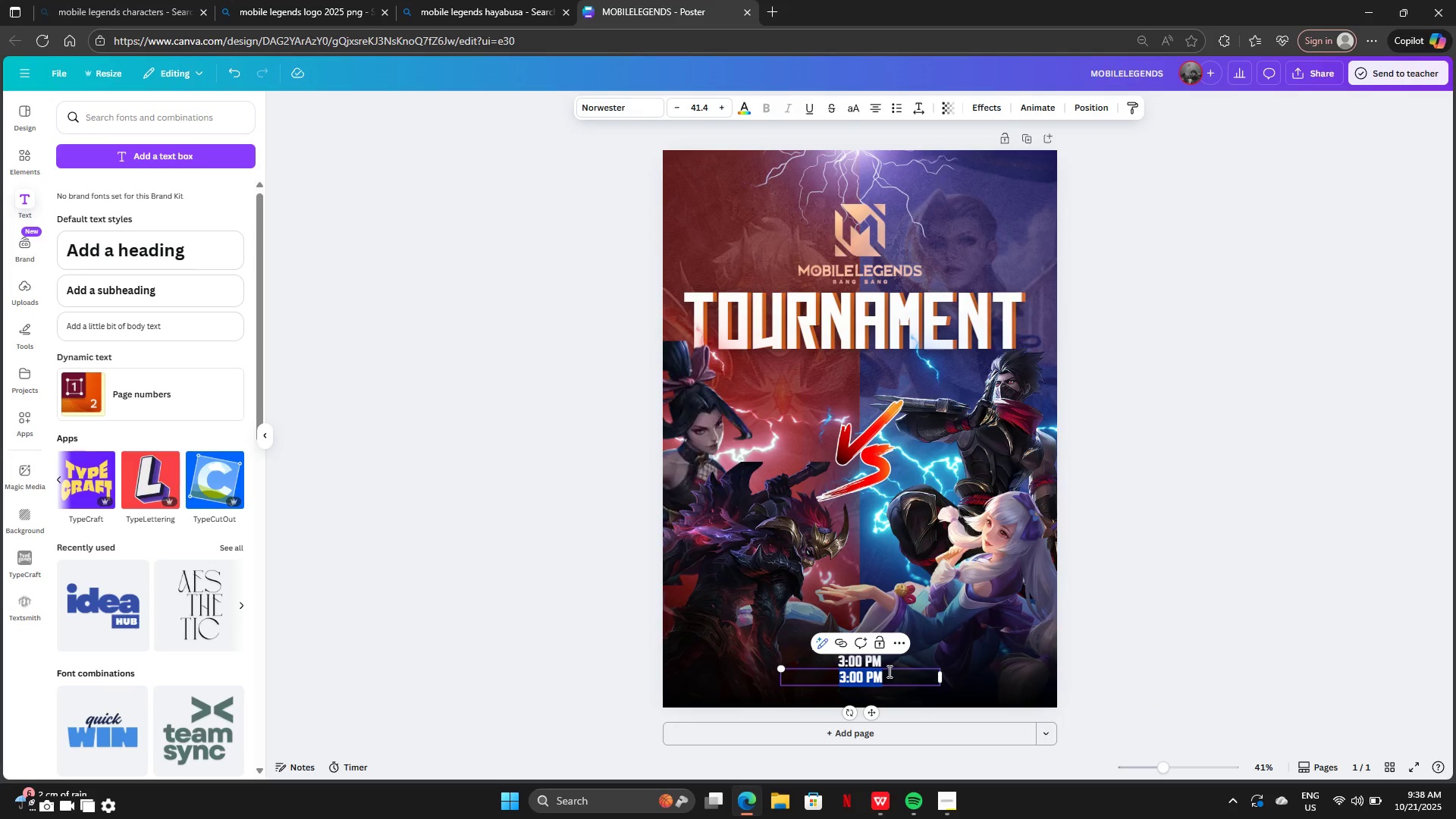 
key(Backspace)
 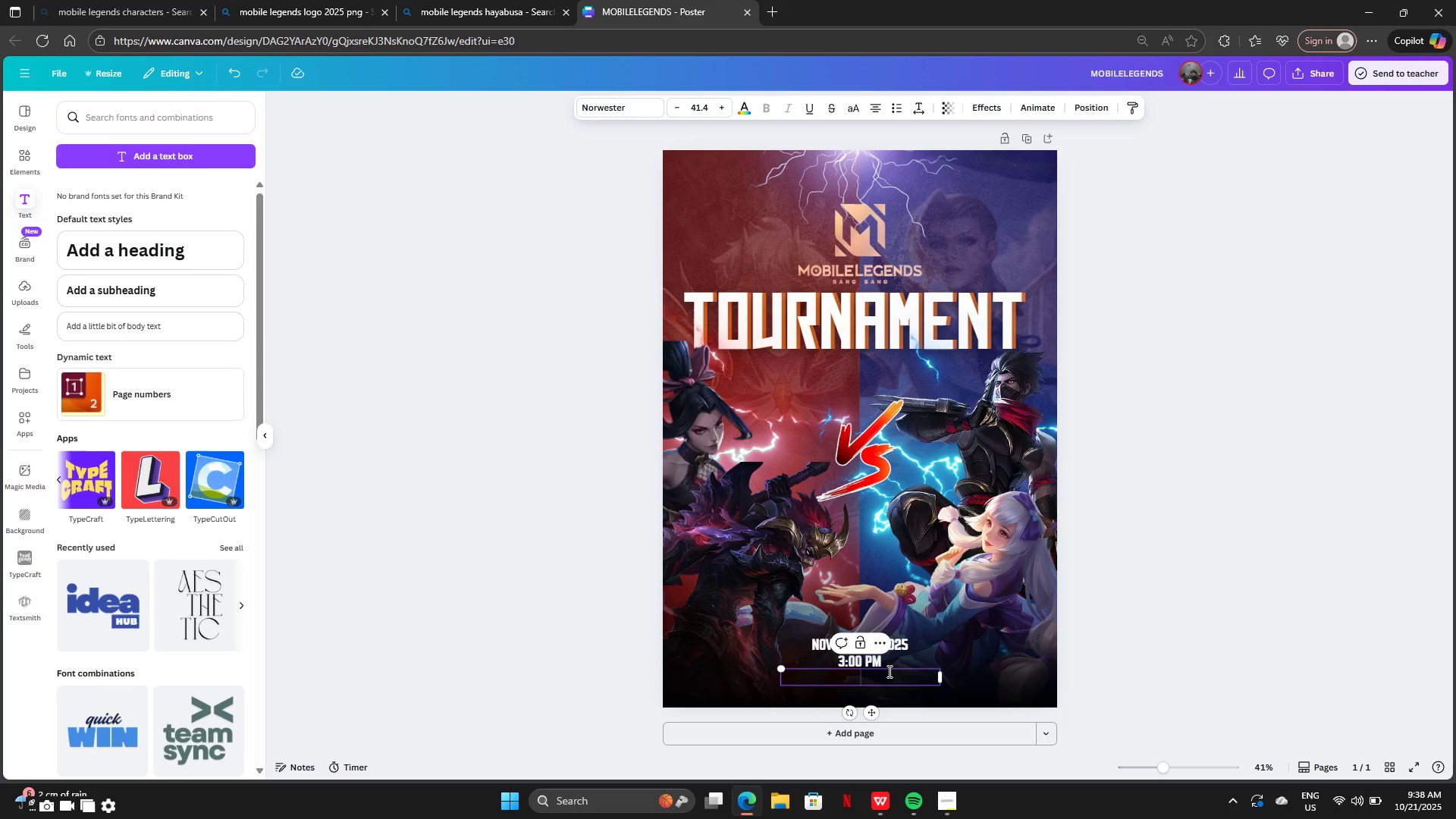 
wait(5.92)
 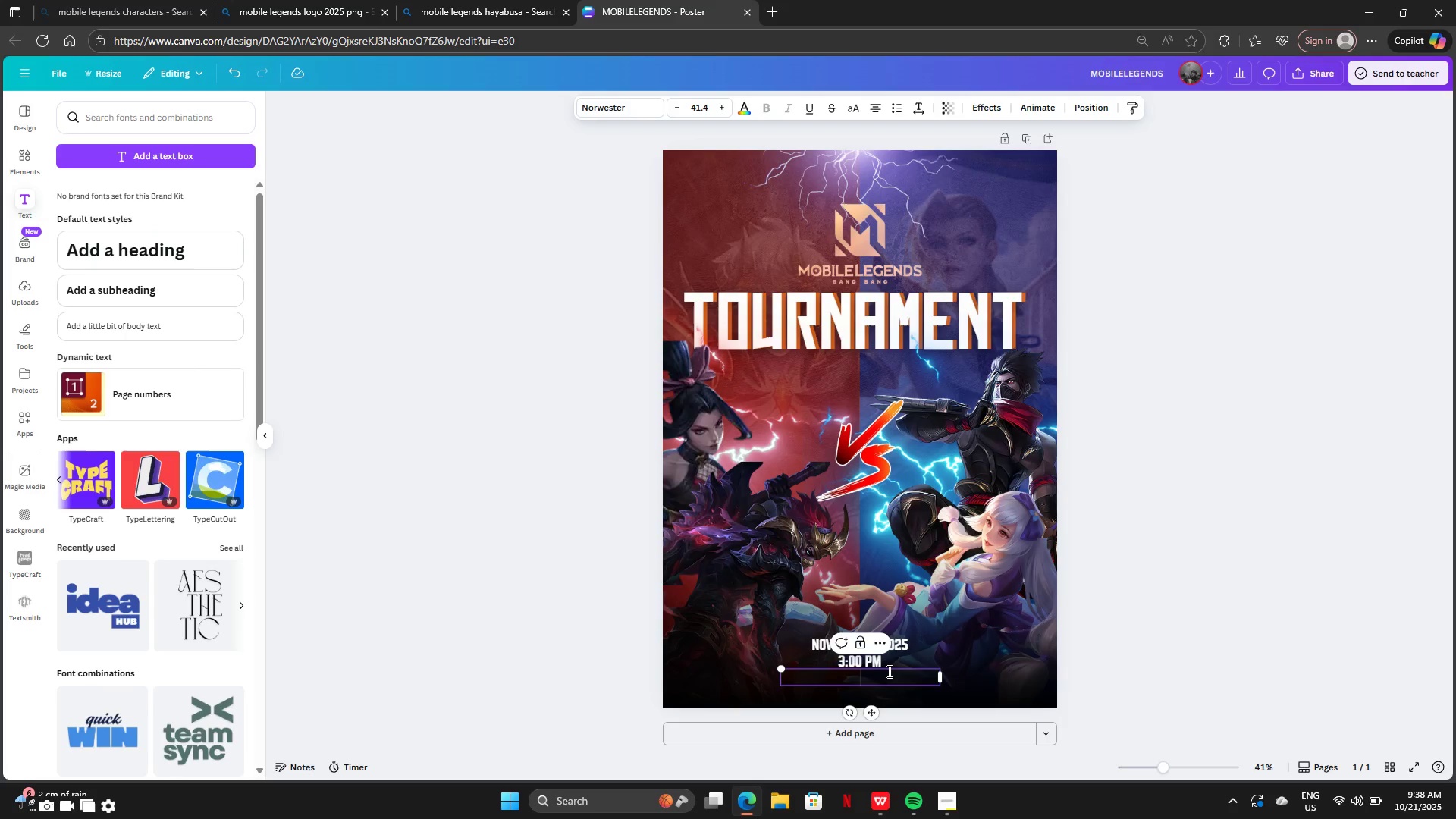 
type(Gymnassium)
 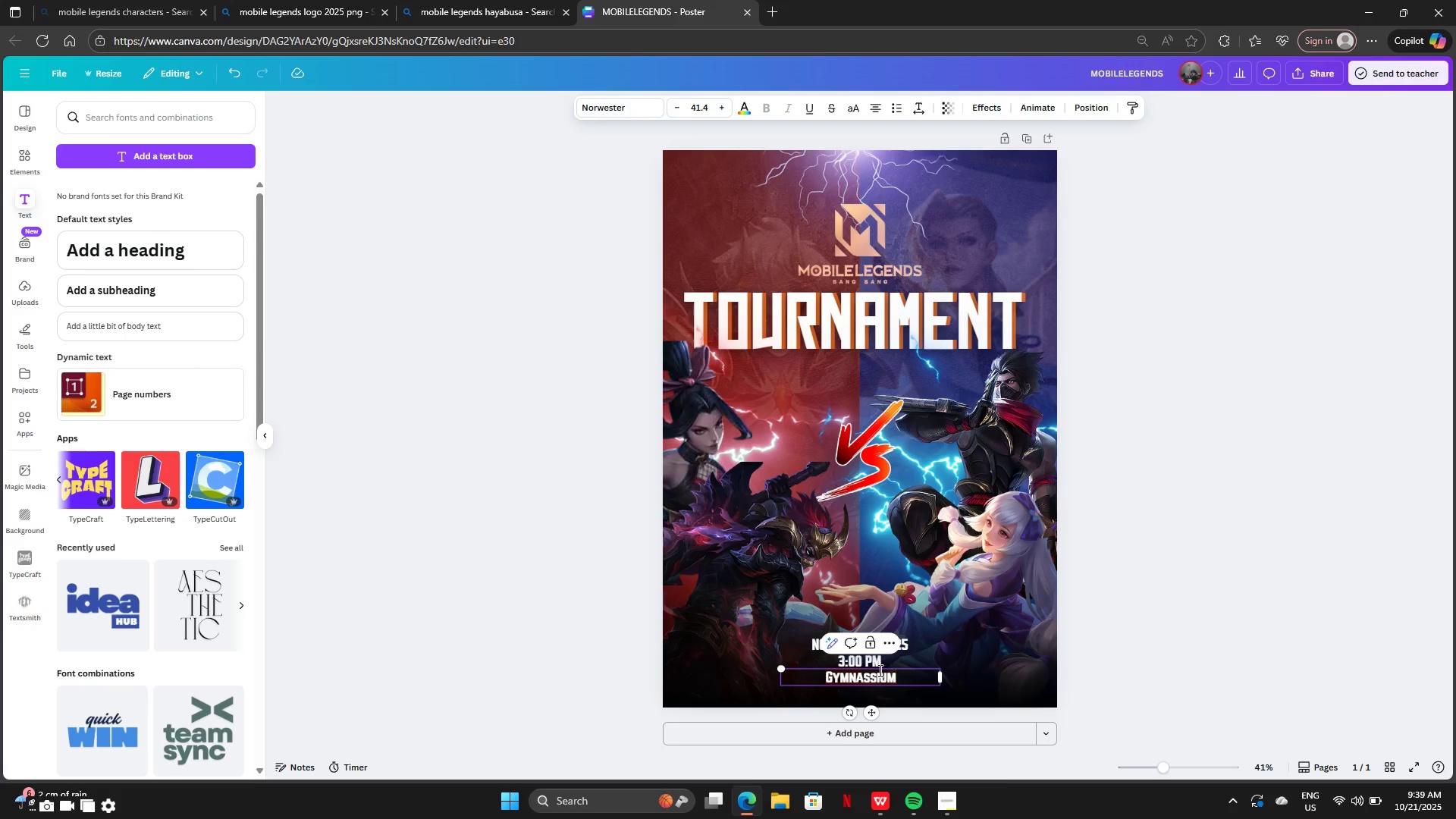 
left_click([1406, 284])
 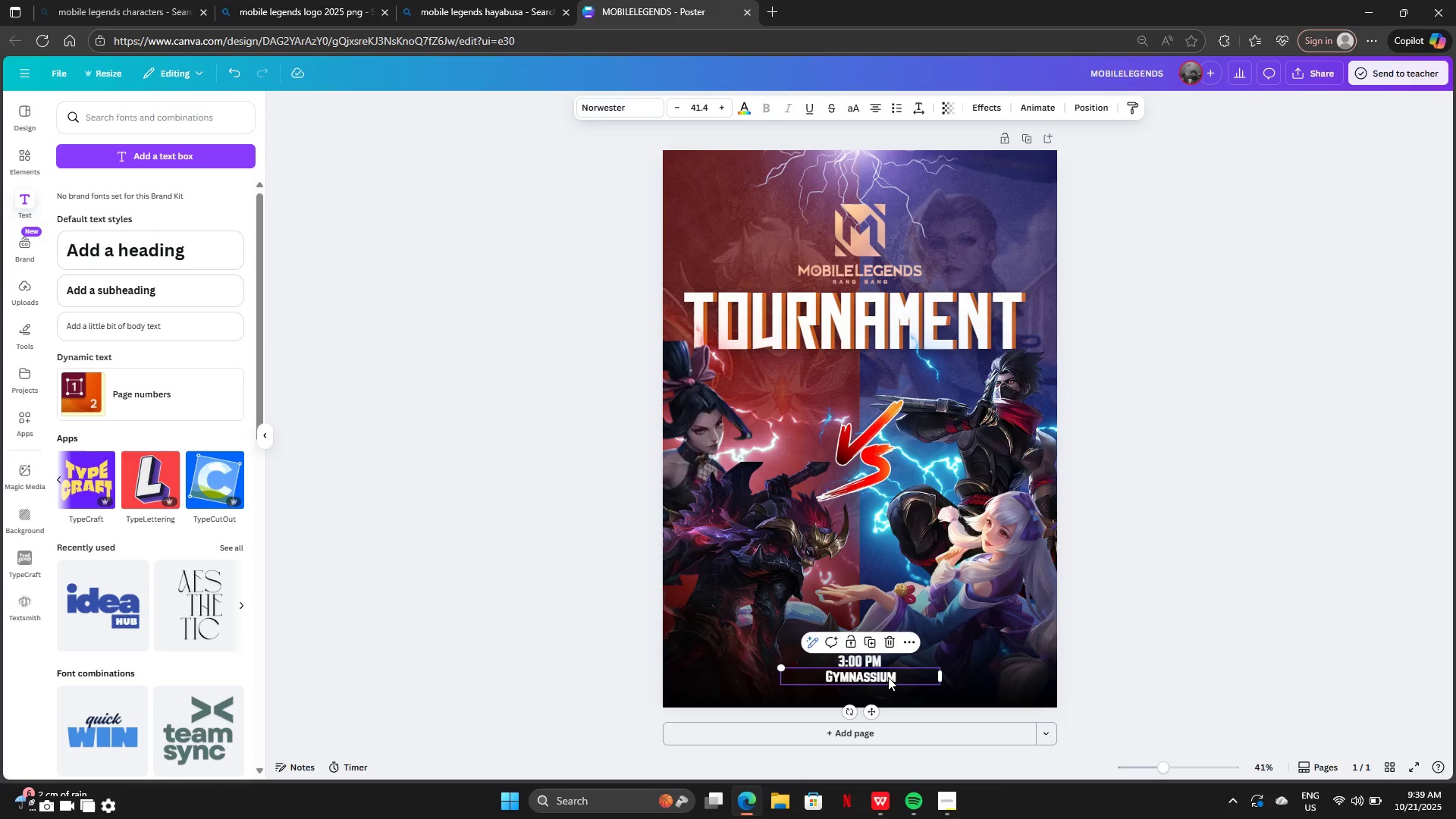 
wait(5.64)
 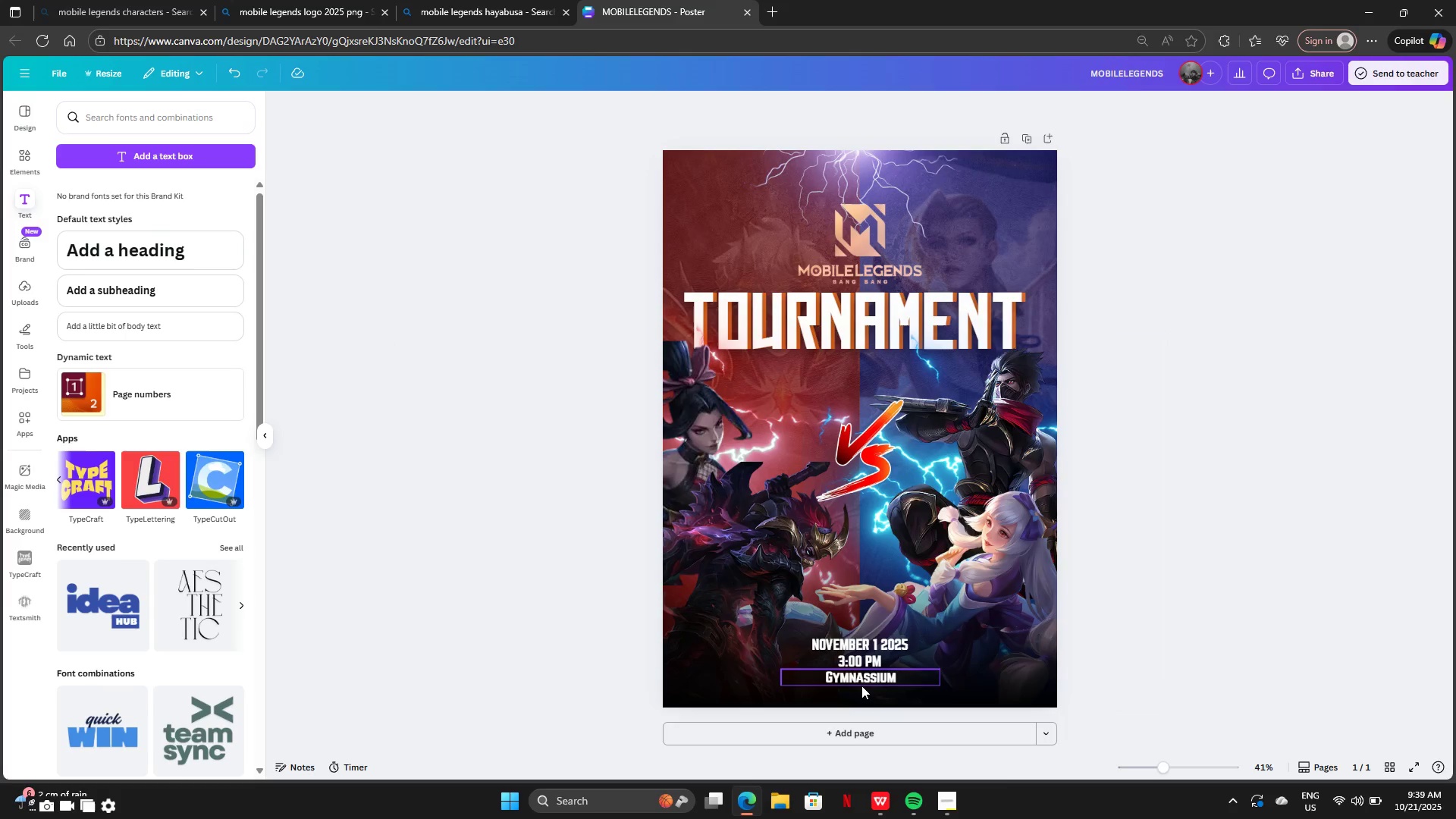 
left_click([248, 0])
 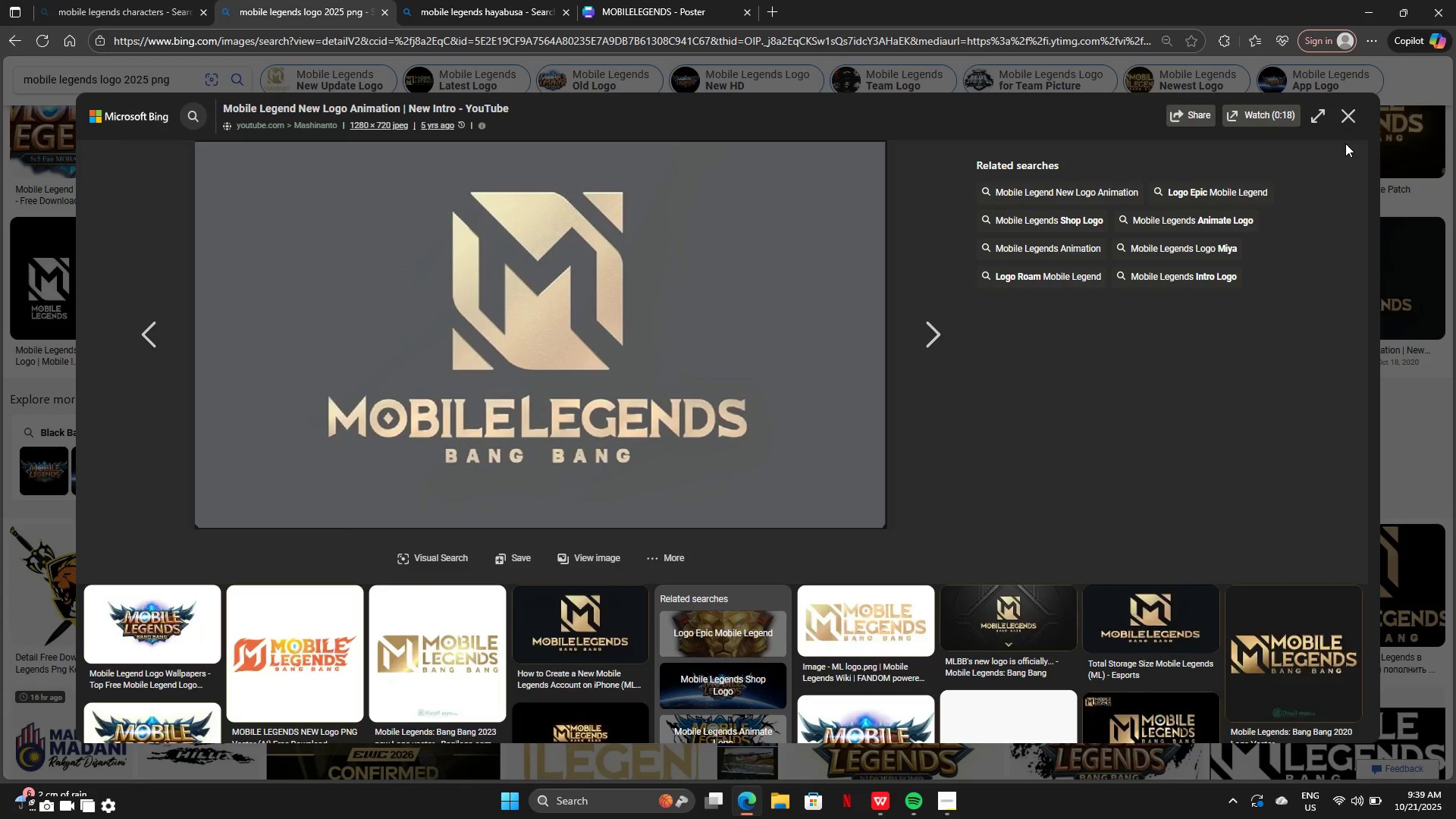 
left_click([1346, 111])
 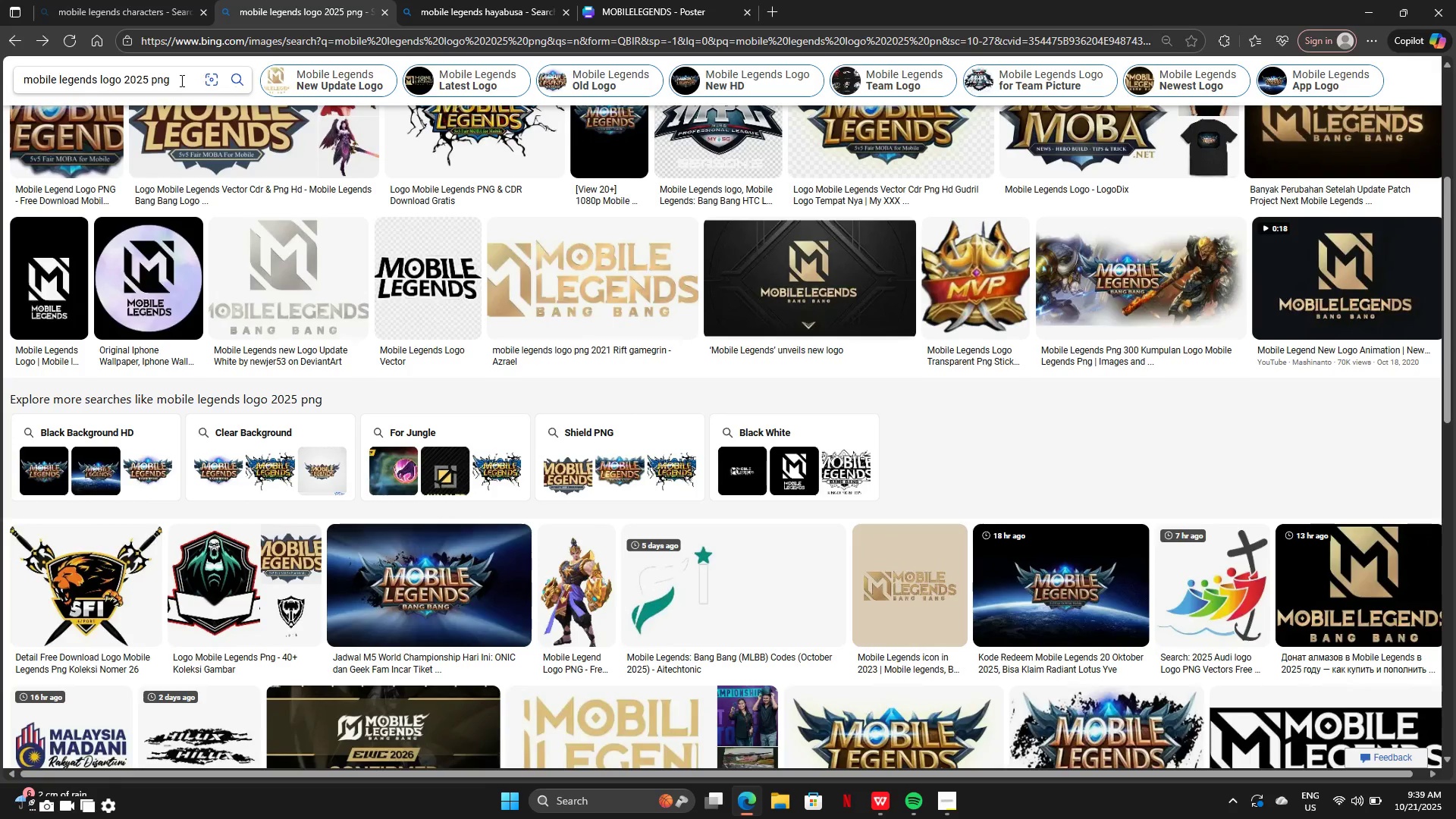 
left_click([182, 80])
 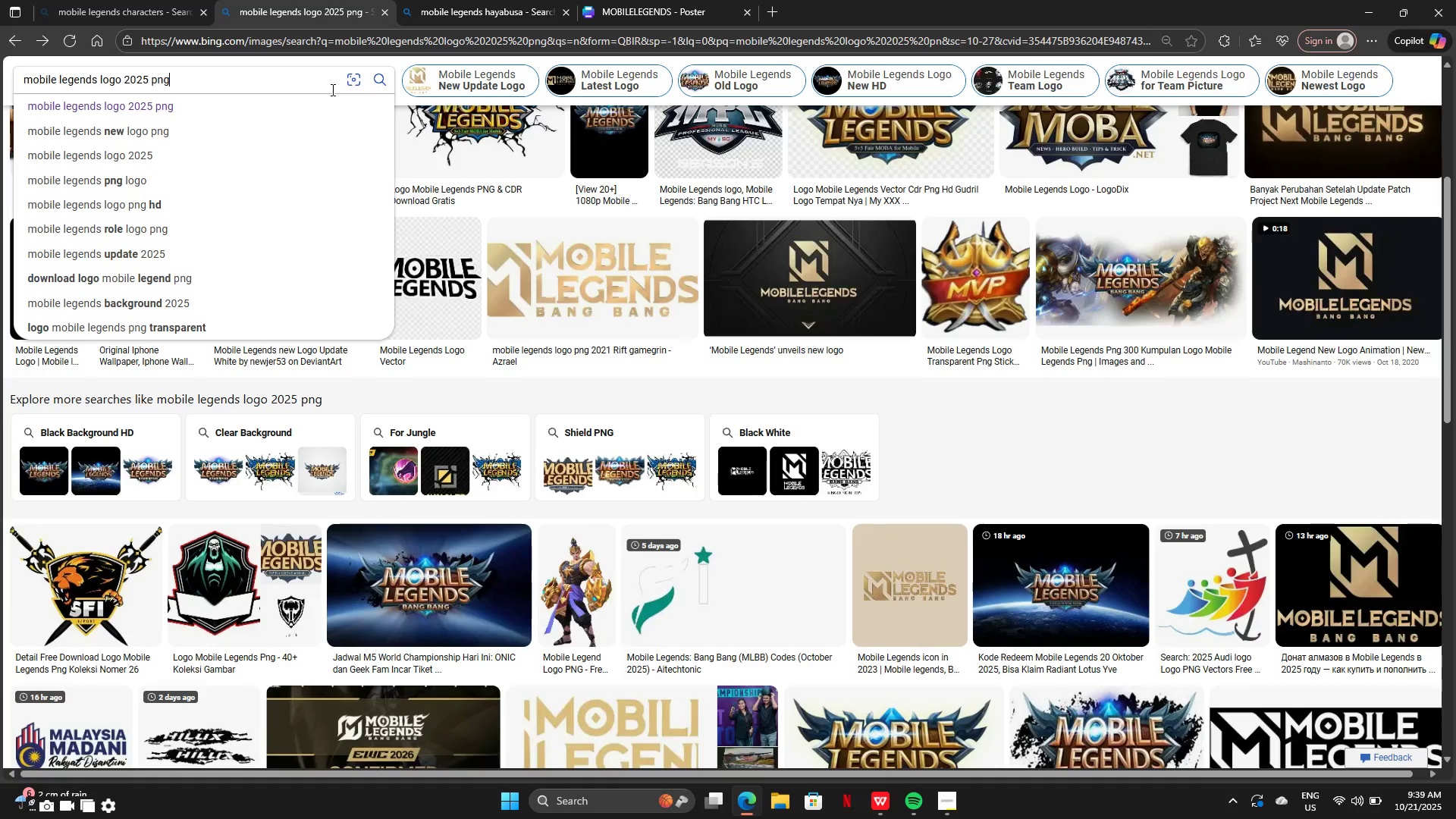 
key(Control+A)
 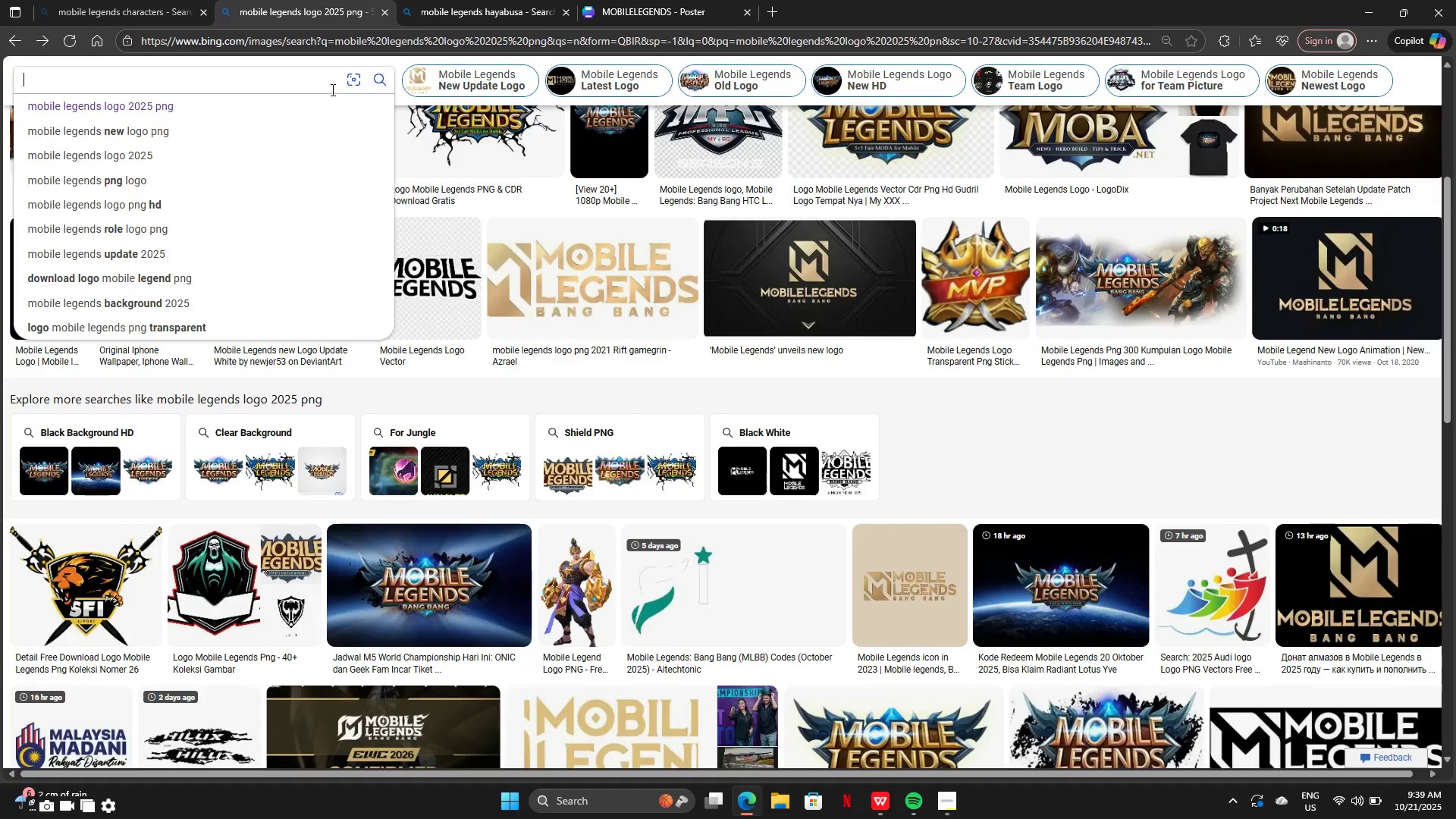 
key(Backspace)
type(Gymnas)
 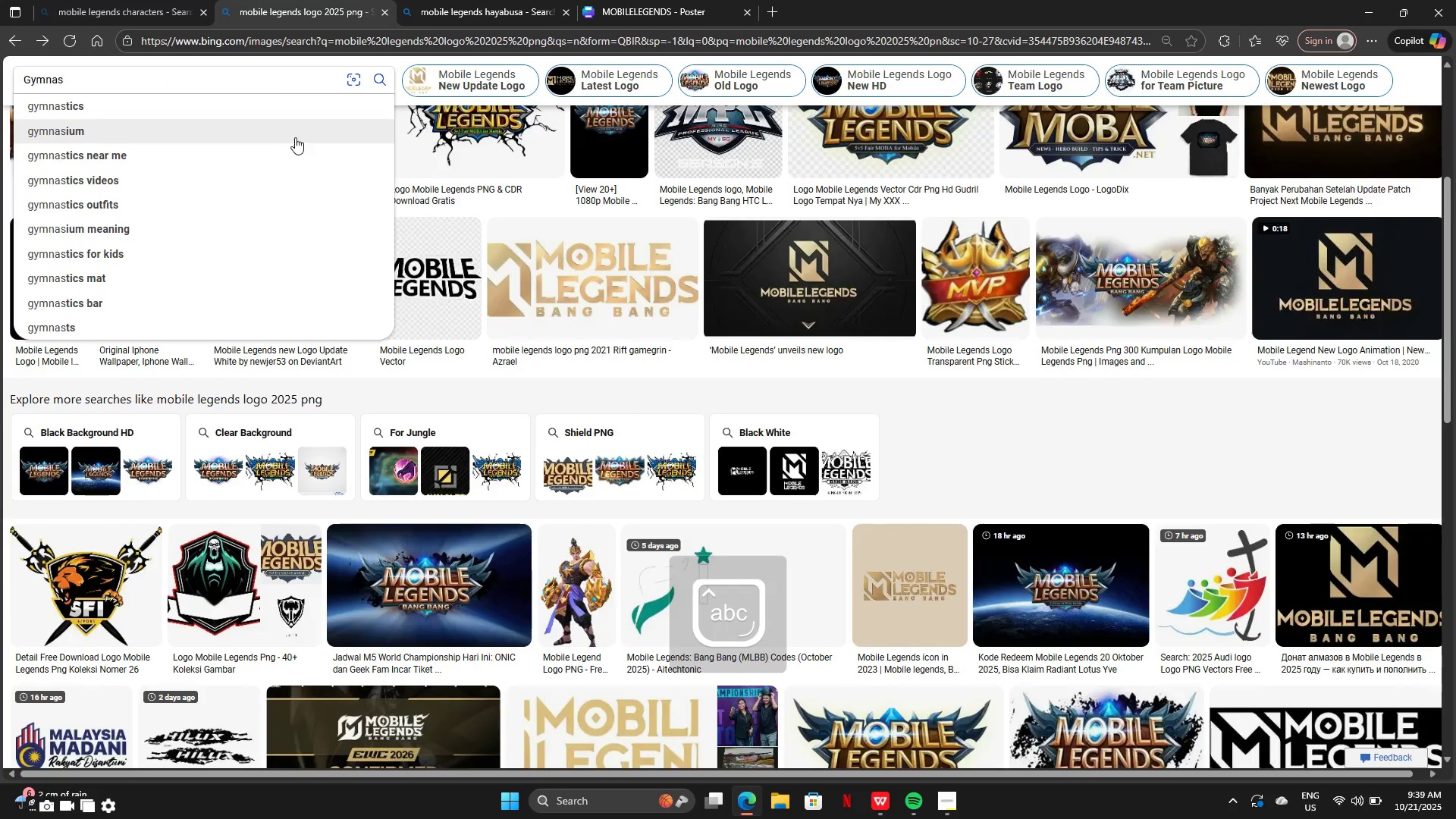 
left_click([294, 138])
 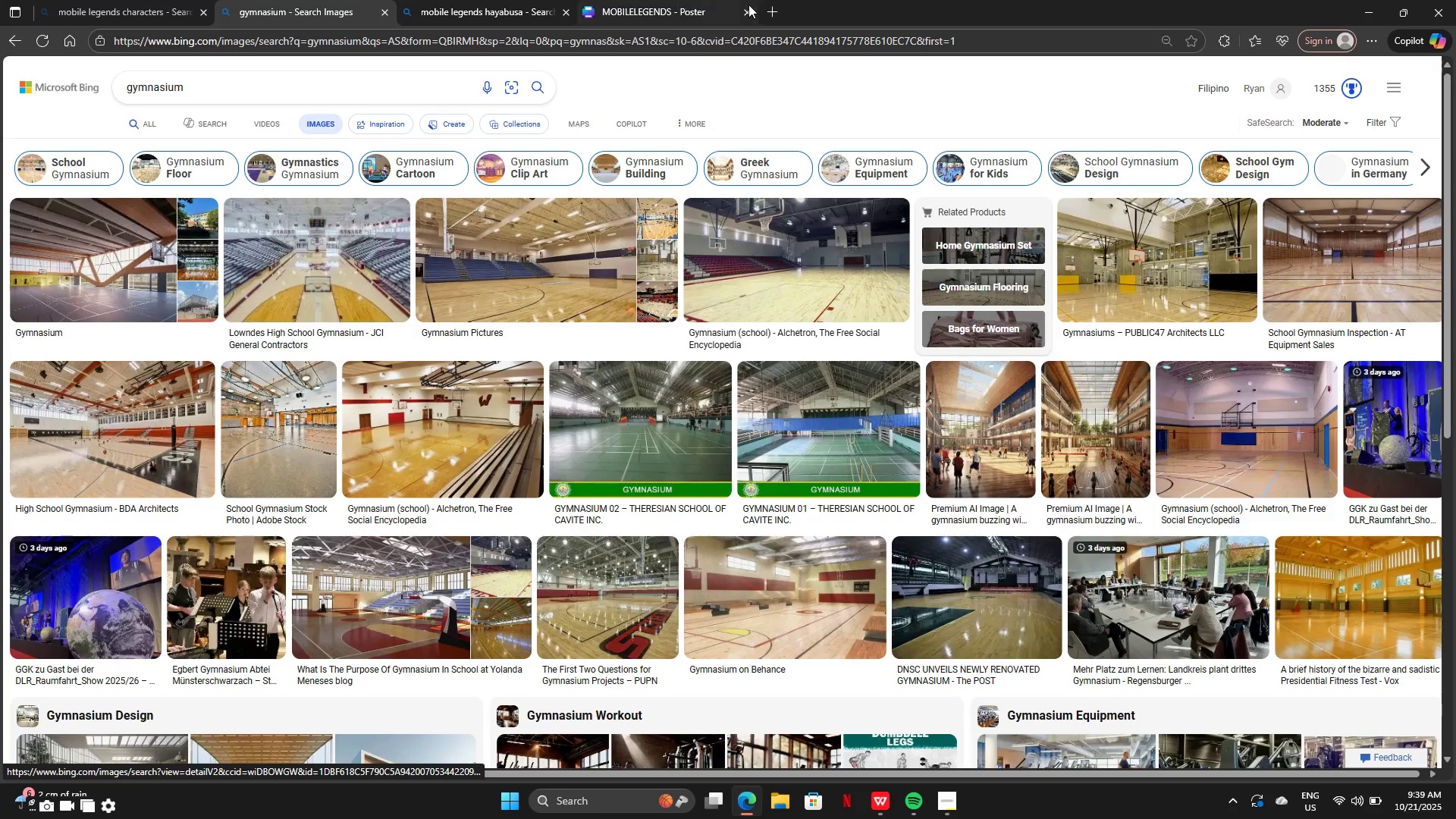 
left_click([677, 2])
 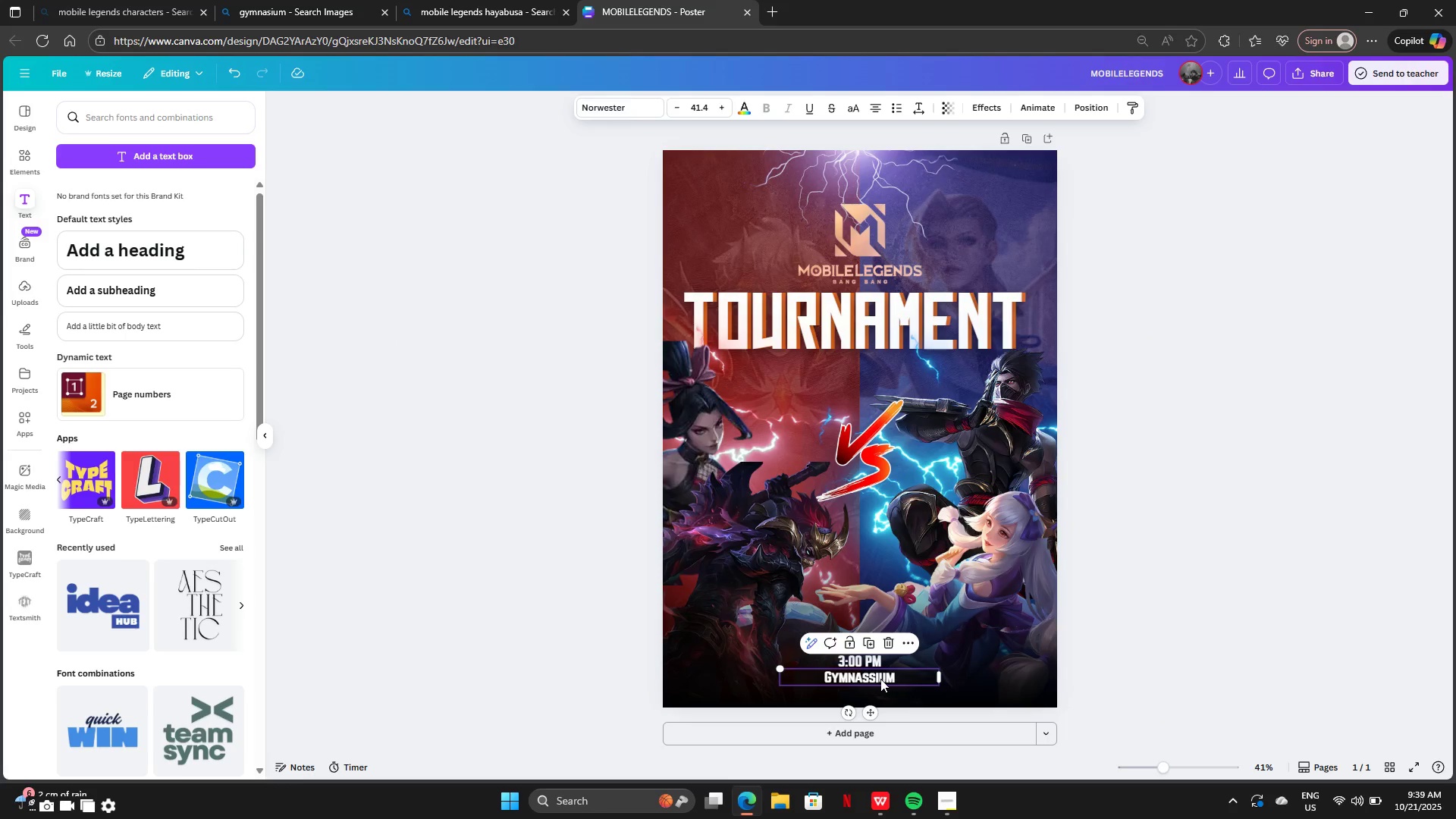 
left_click([867, 676])
 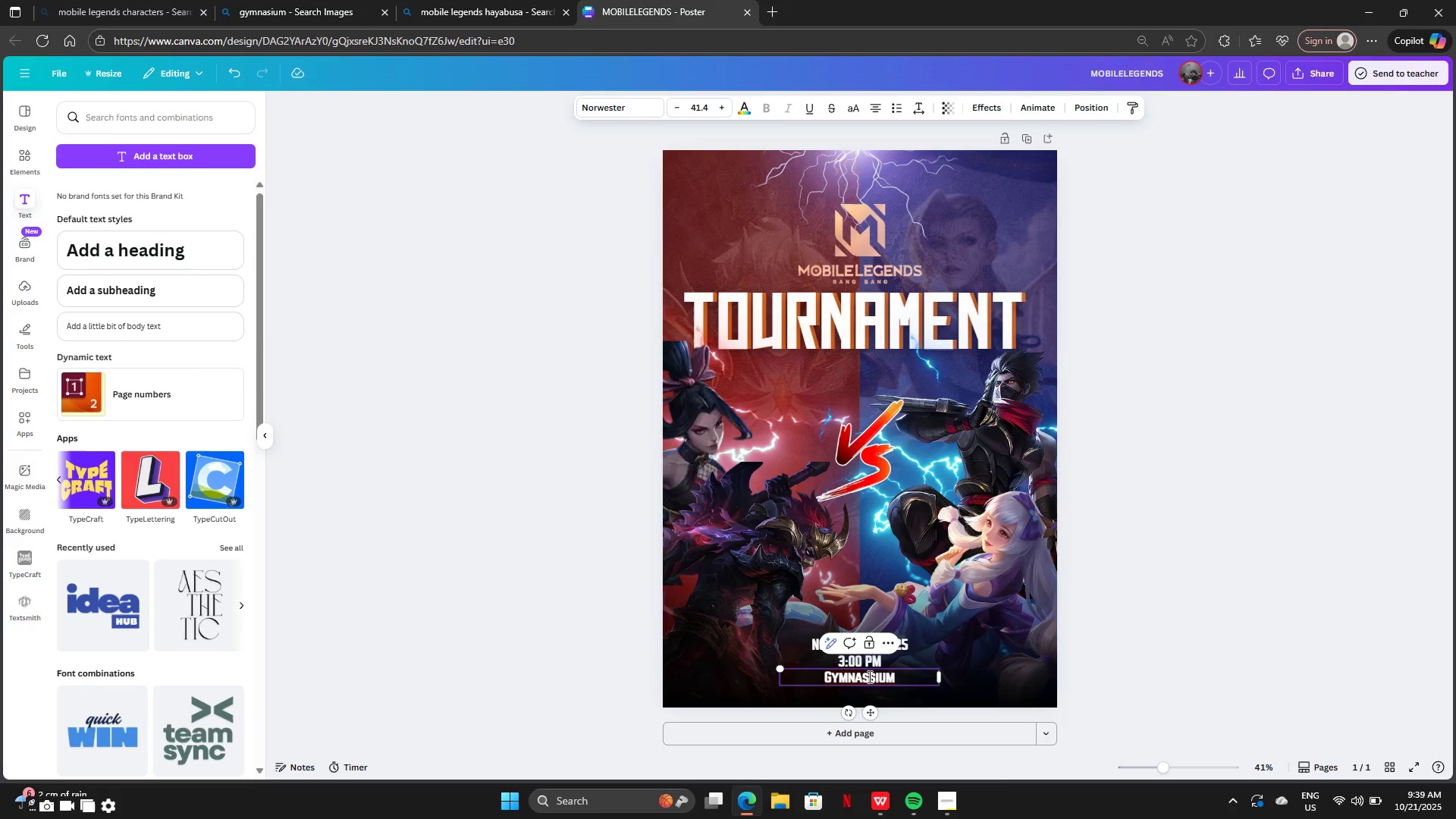 
key(Backspace)
 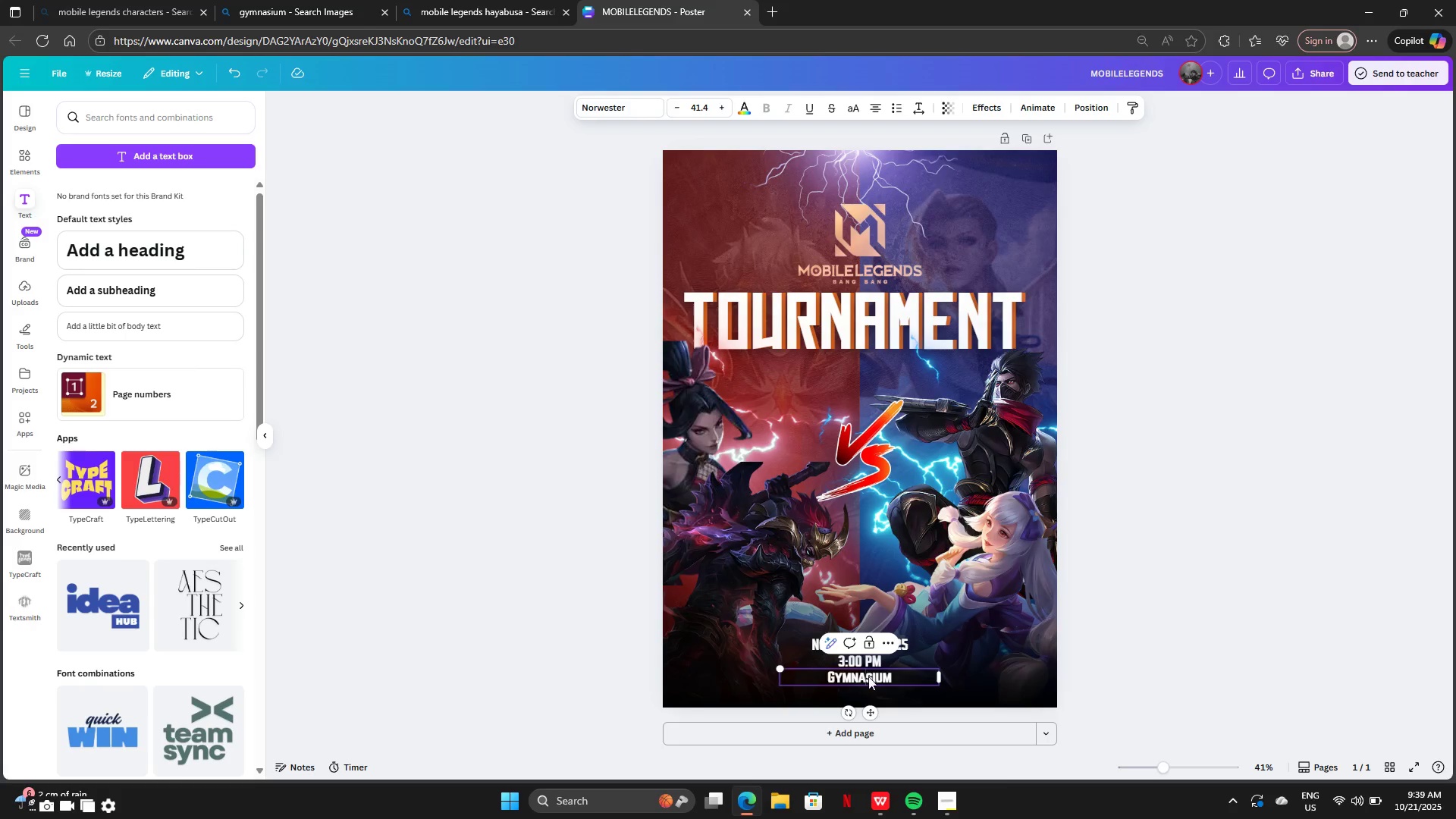 
right_click([868, 676])
 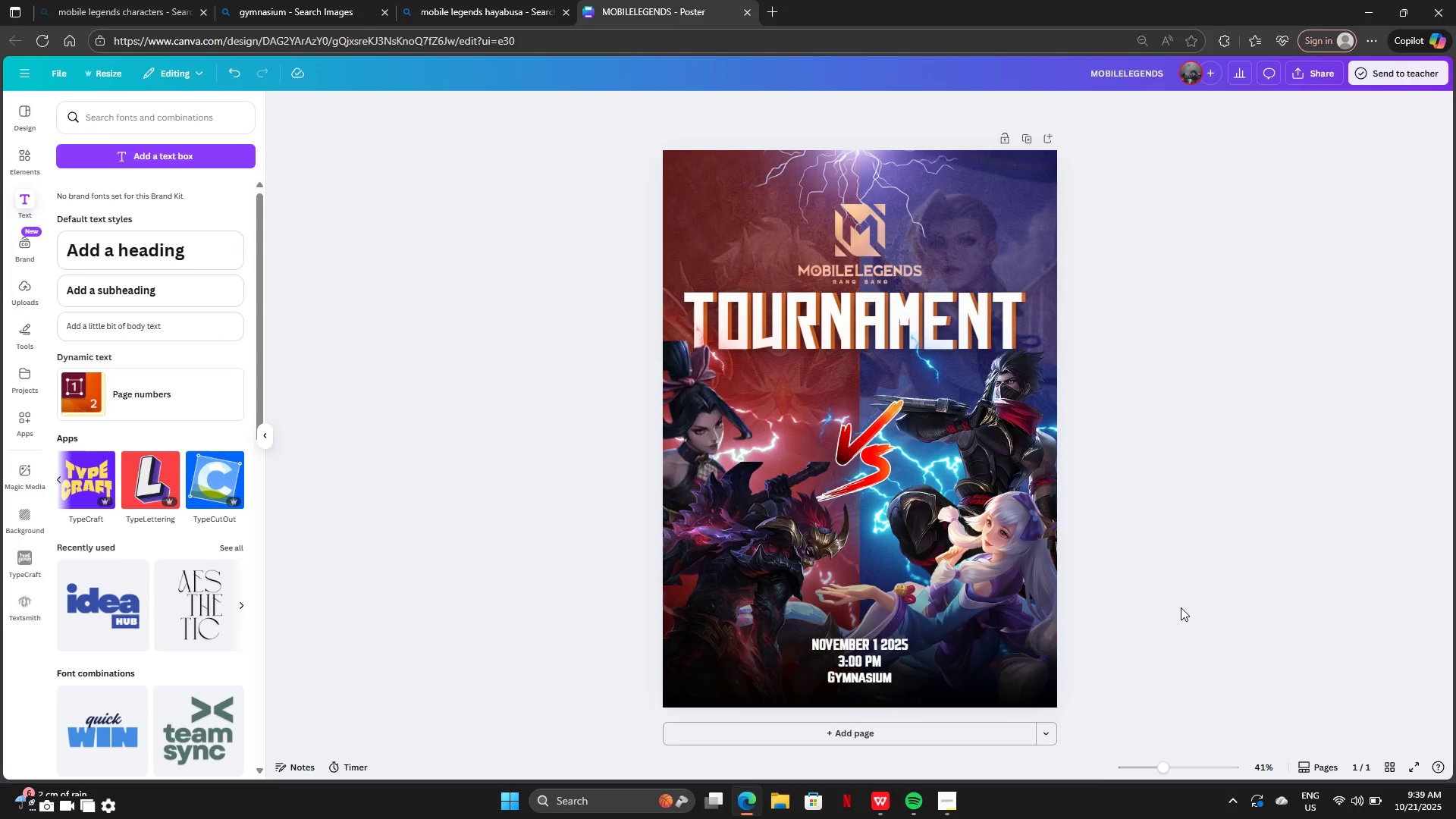 
double_click([1181, 607])
 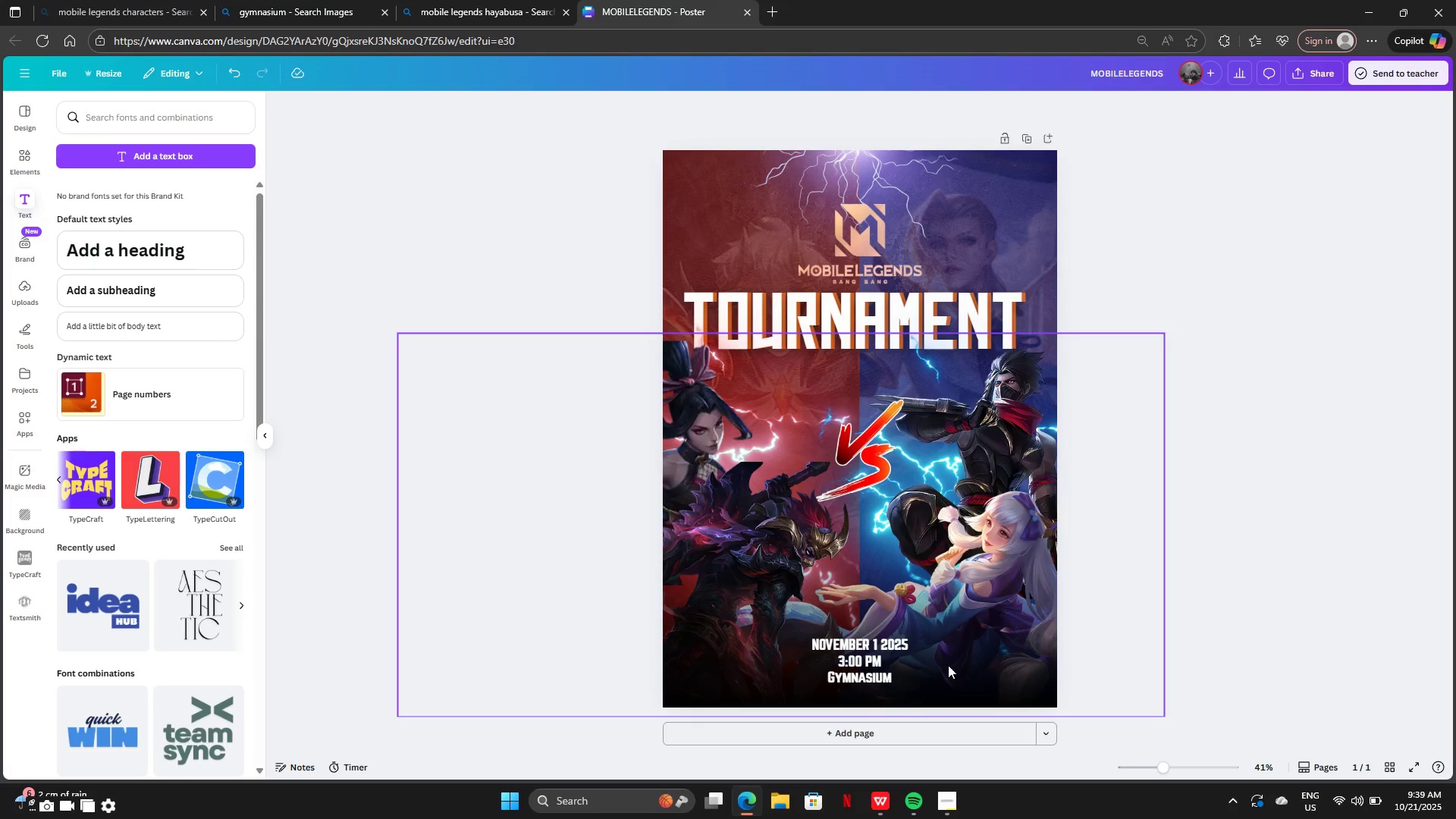 
mouse_move([867, 675])
 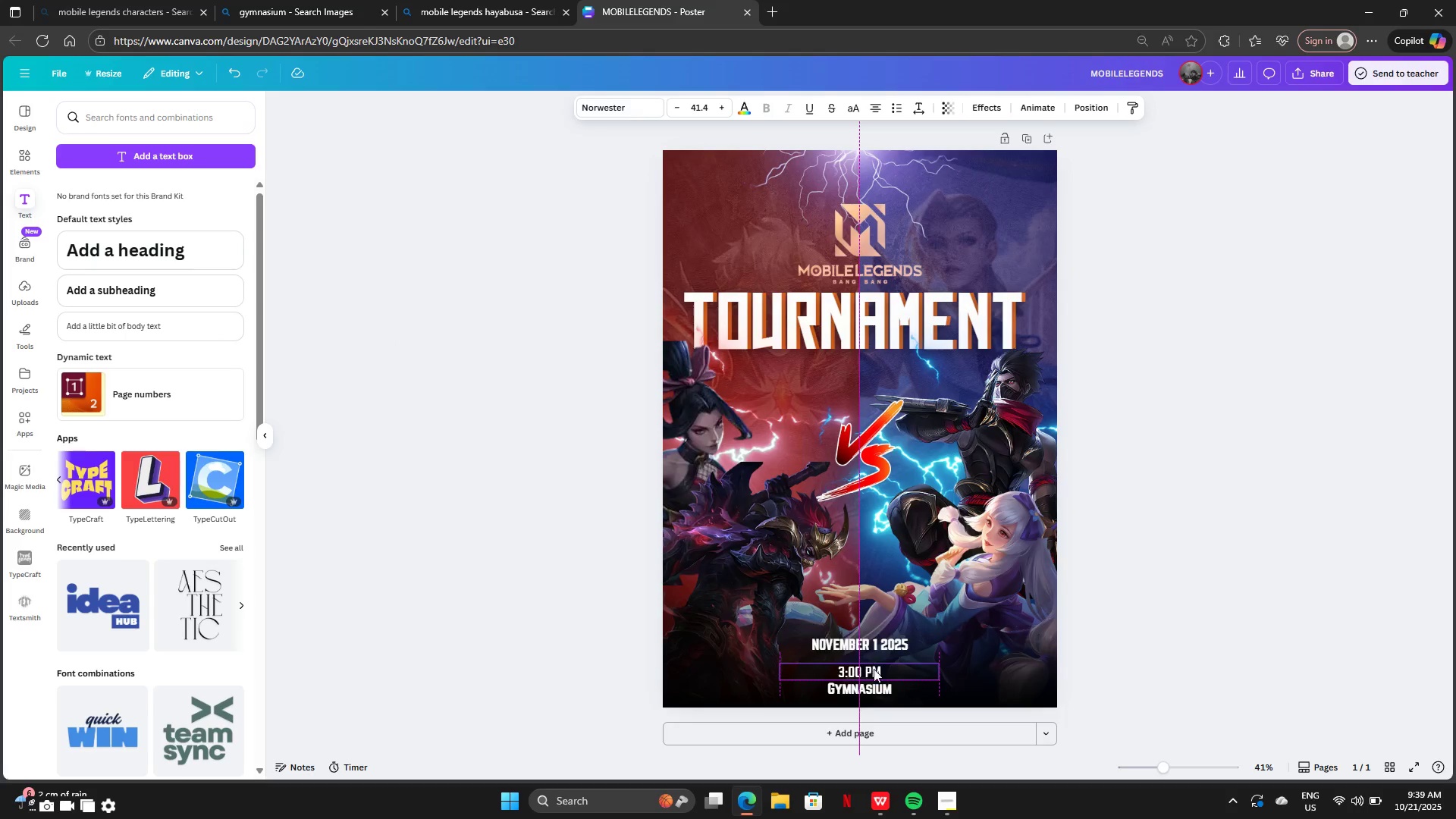 
left_click([915, 639])
 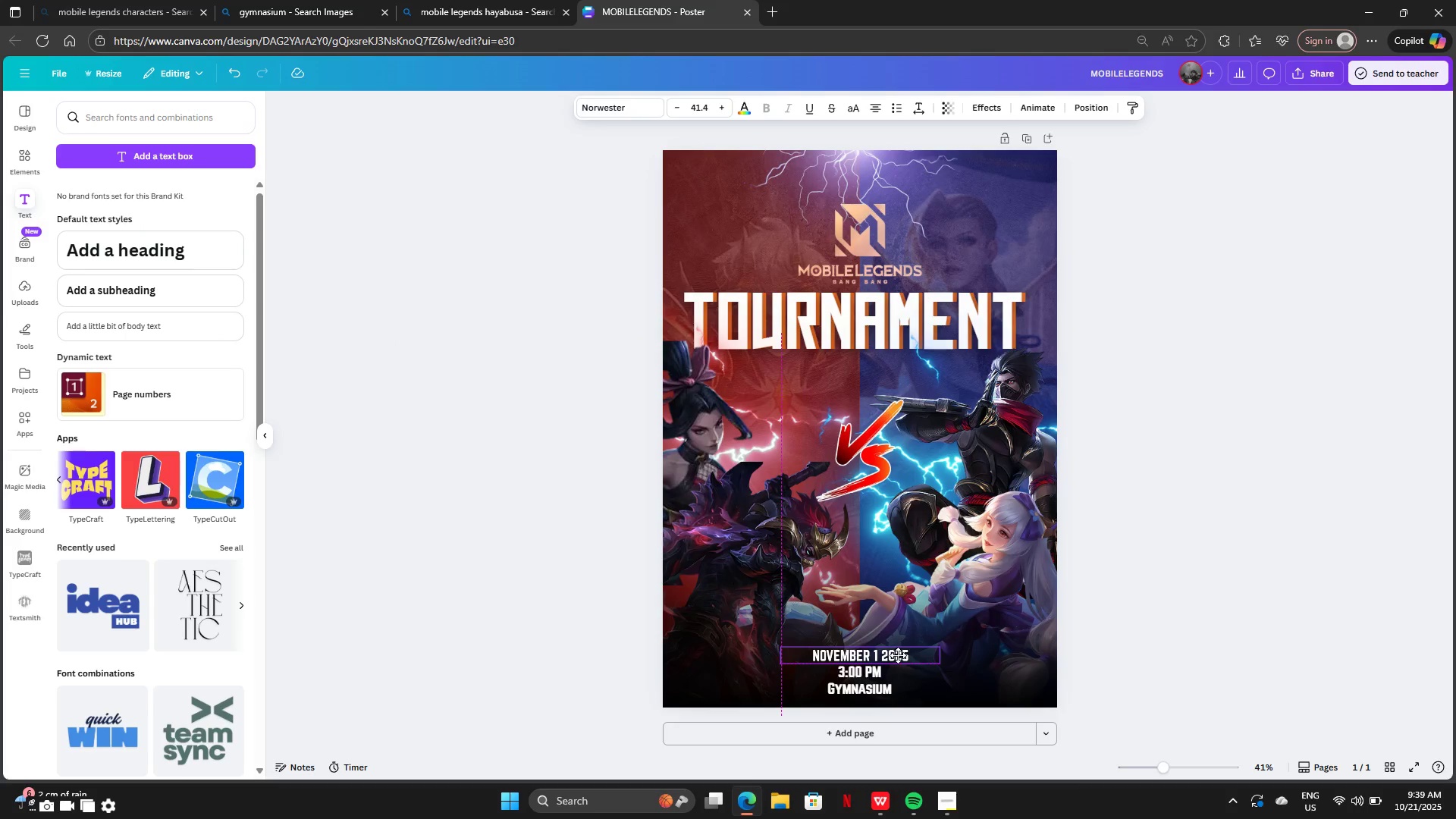 
left_click([1291, 559])
 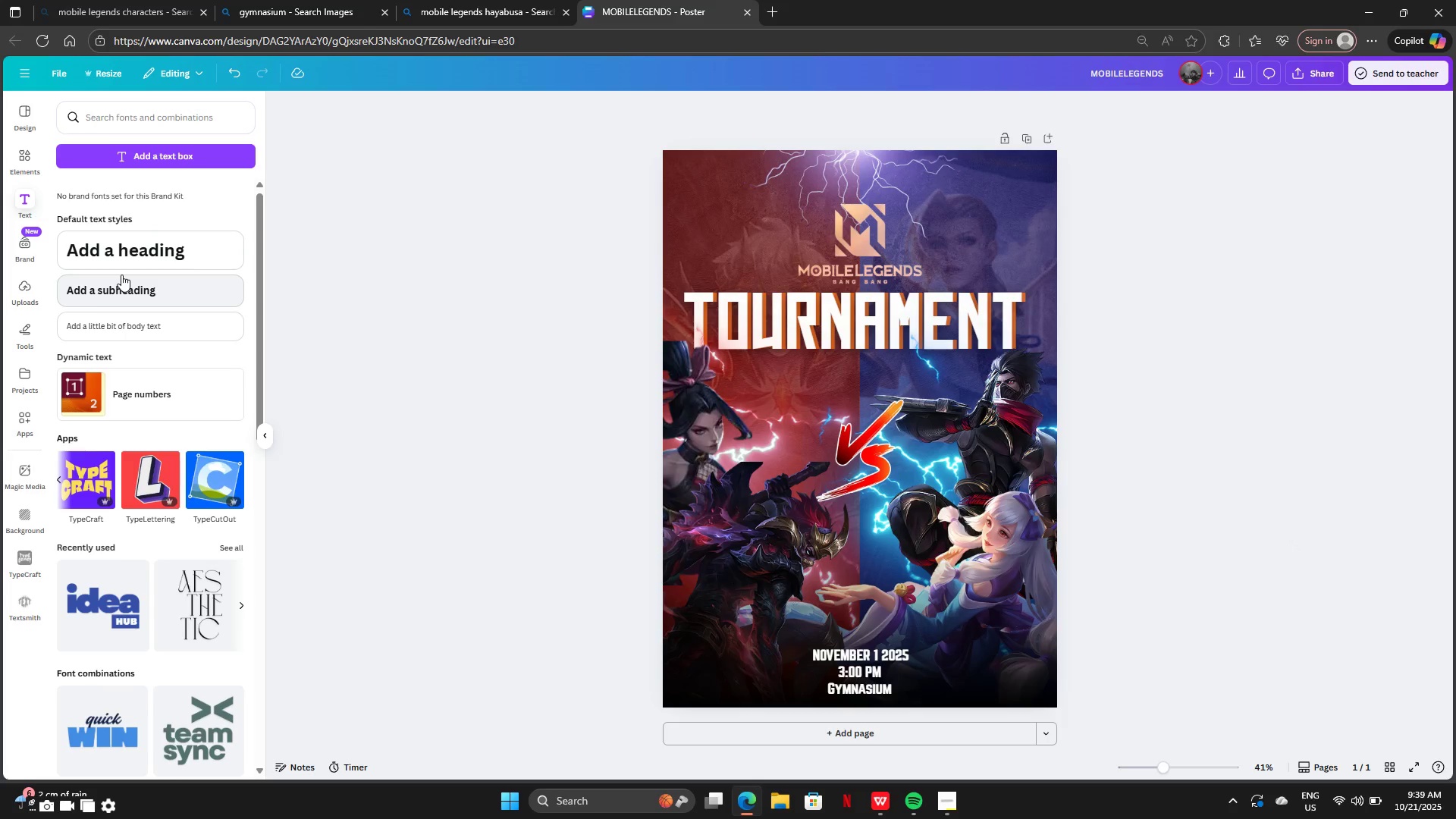 
wait(8.01)
 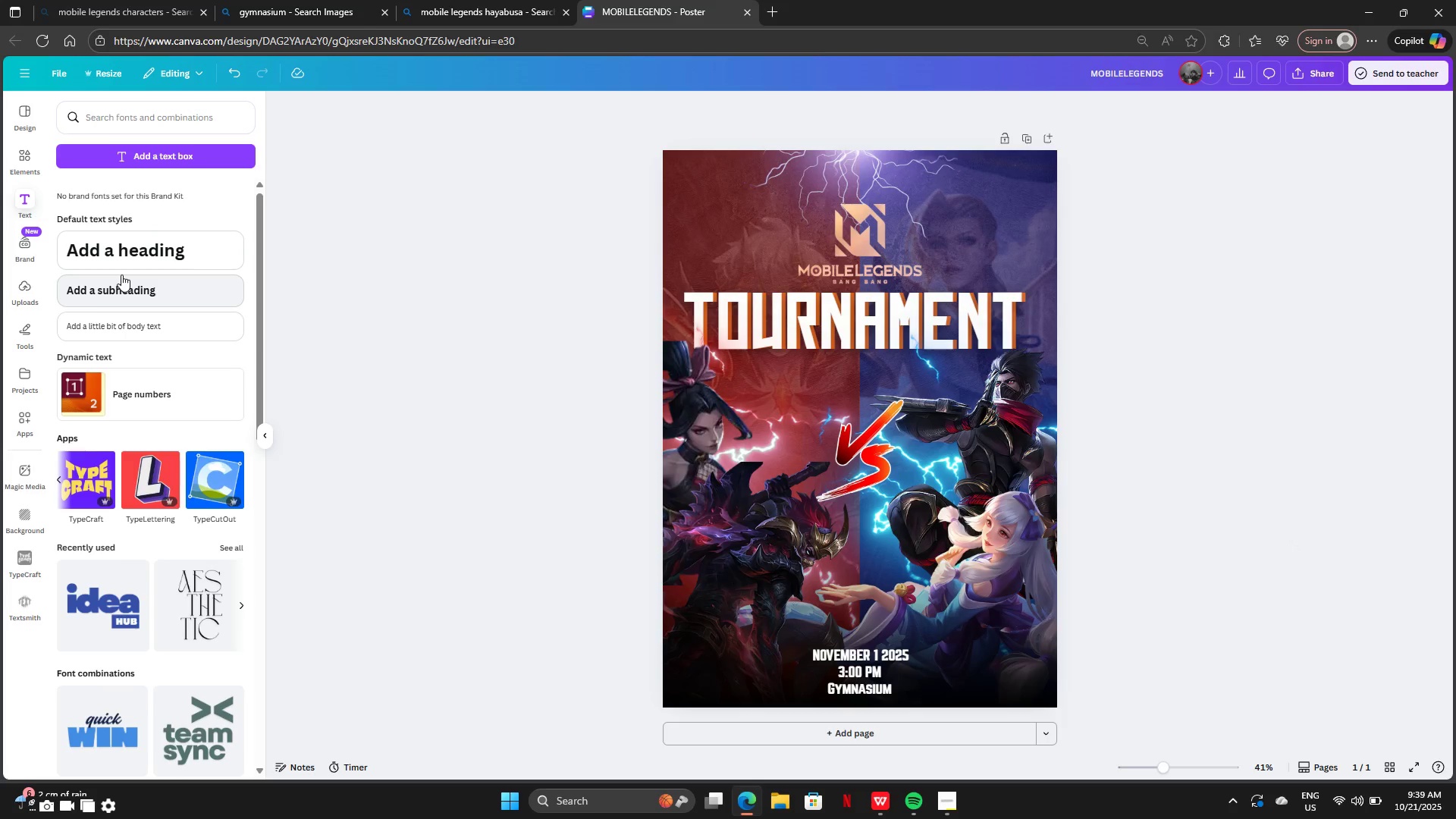 
left_click([767, 8])
 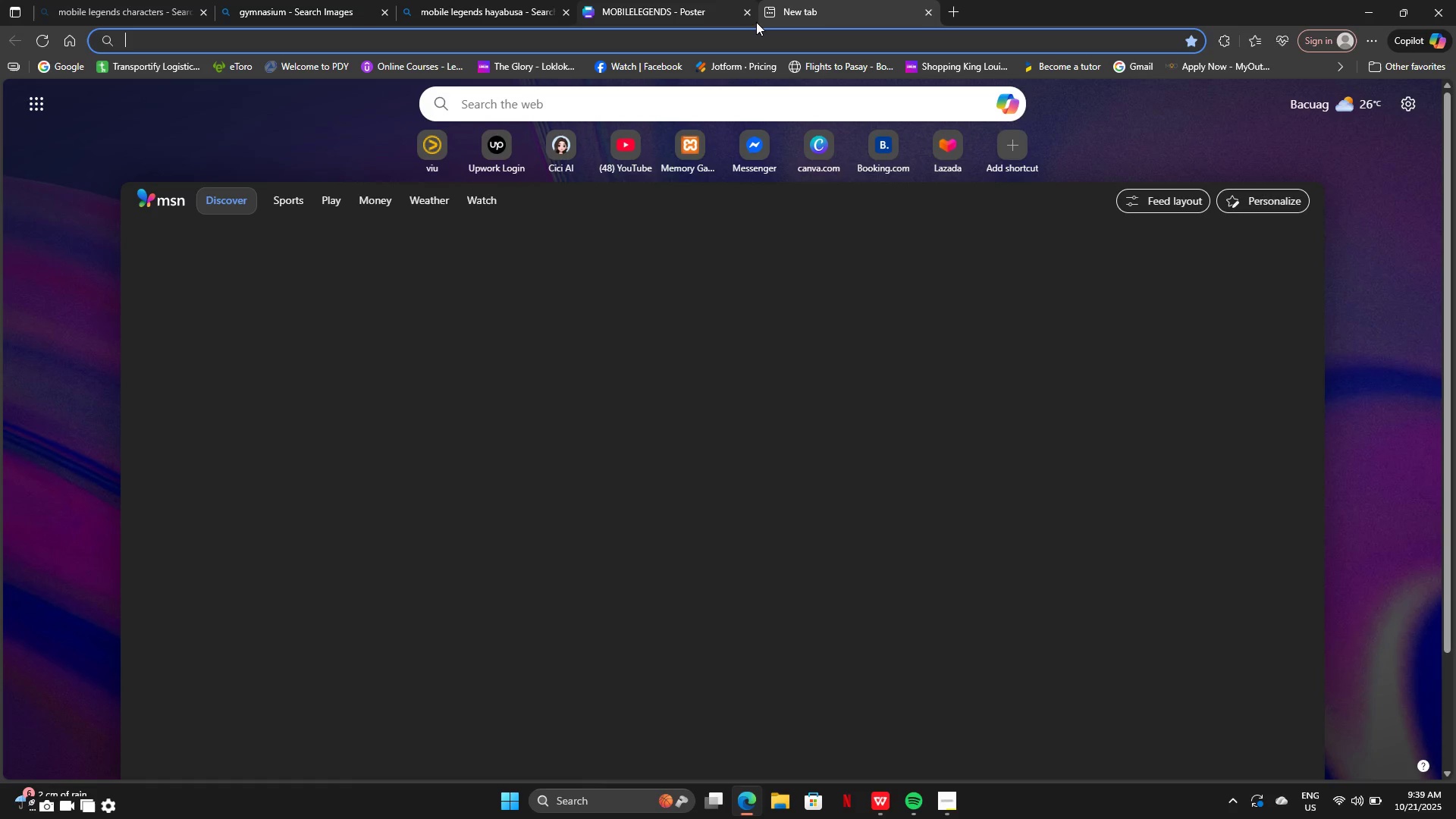 
type(moble)
key(Backspace)
key(Backspace)
key(Backspace)
type(ile legend poster)
 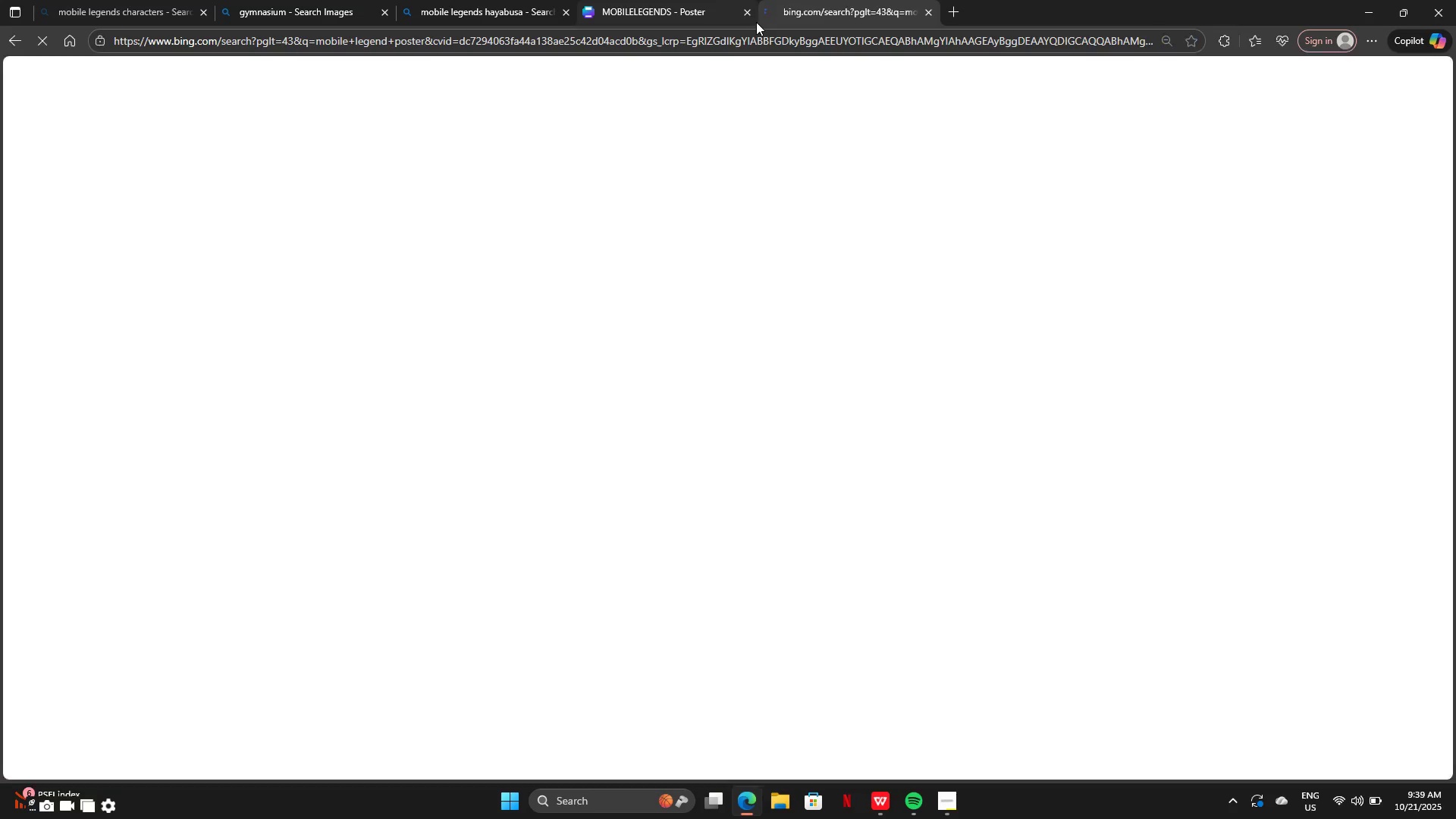 
key(Enter)
 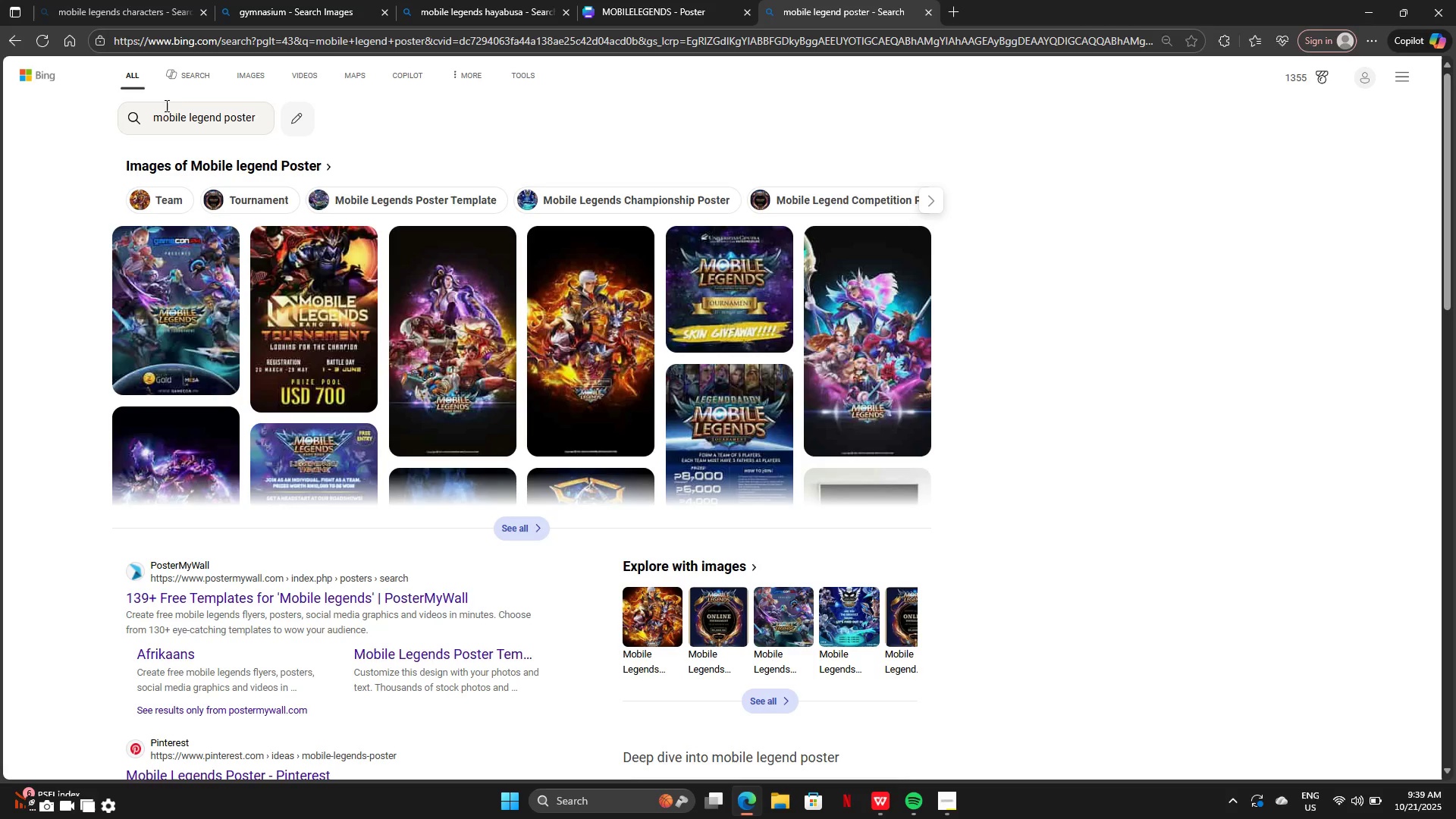 
left_click([249, 71])
 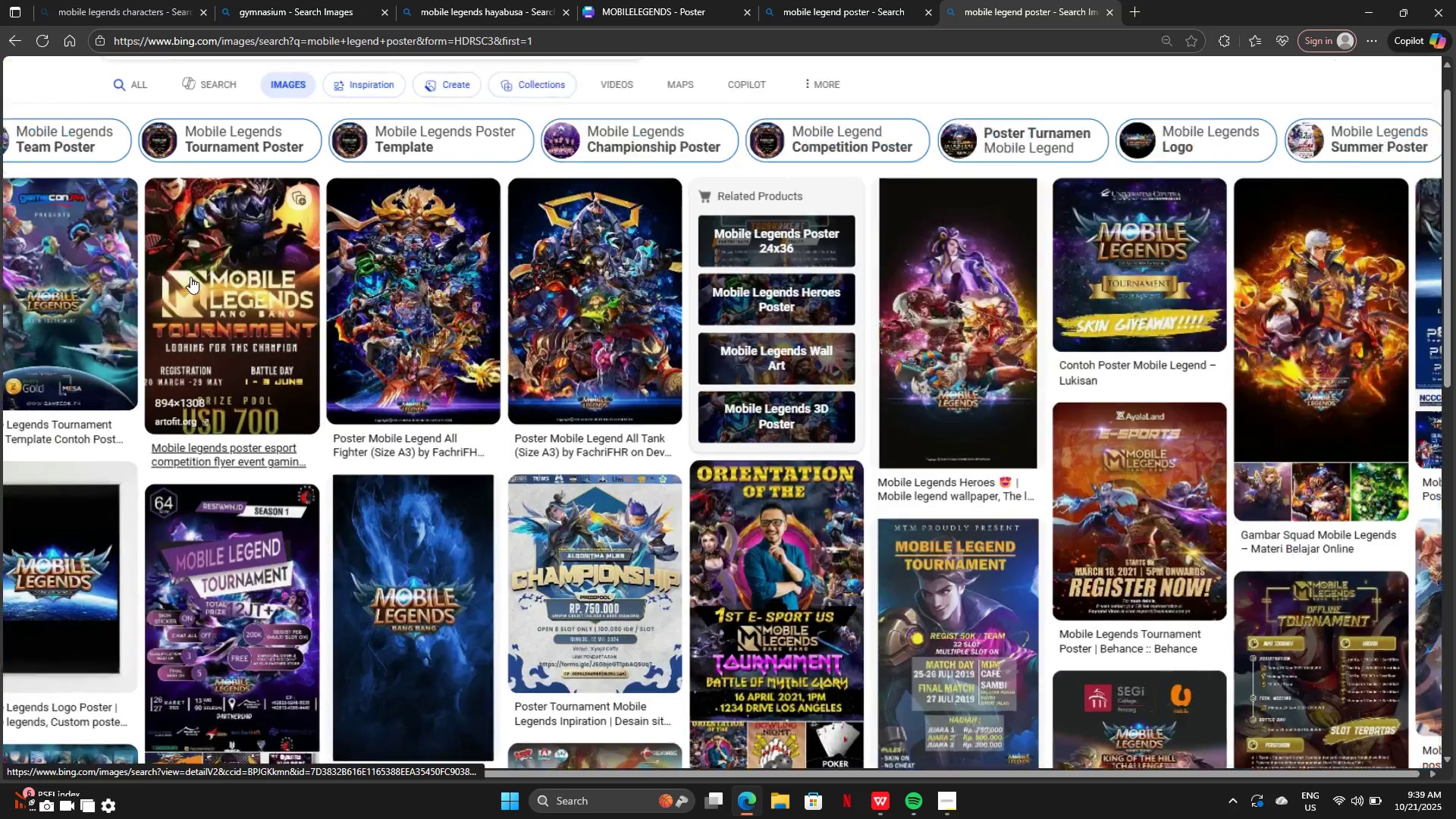 
wait(8.41)
 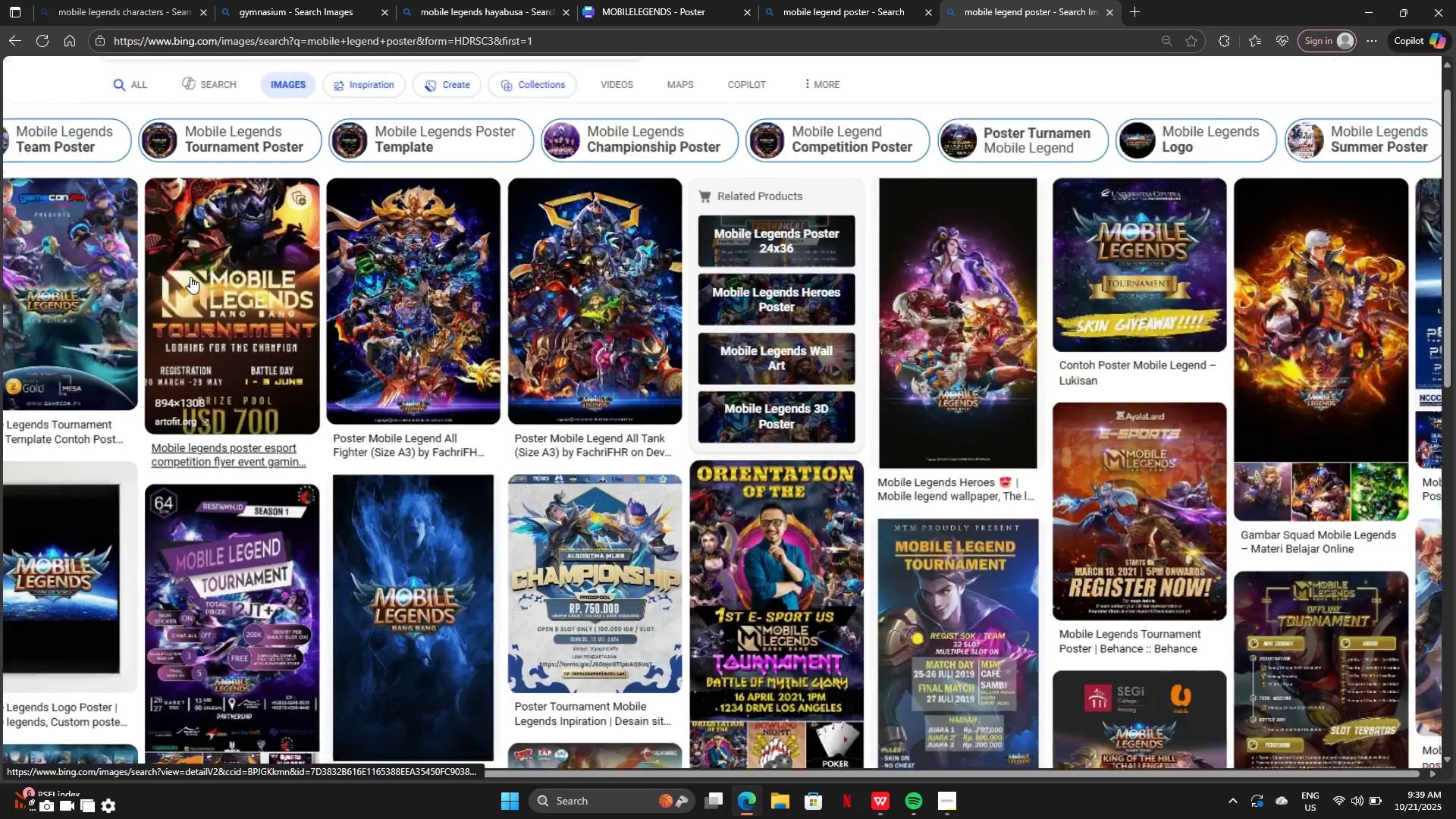 
left_click([185, 331])
 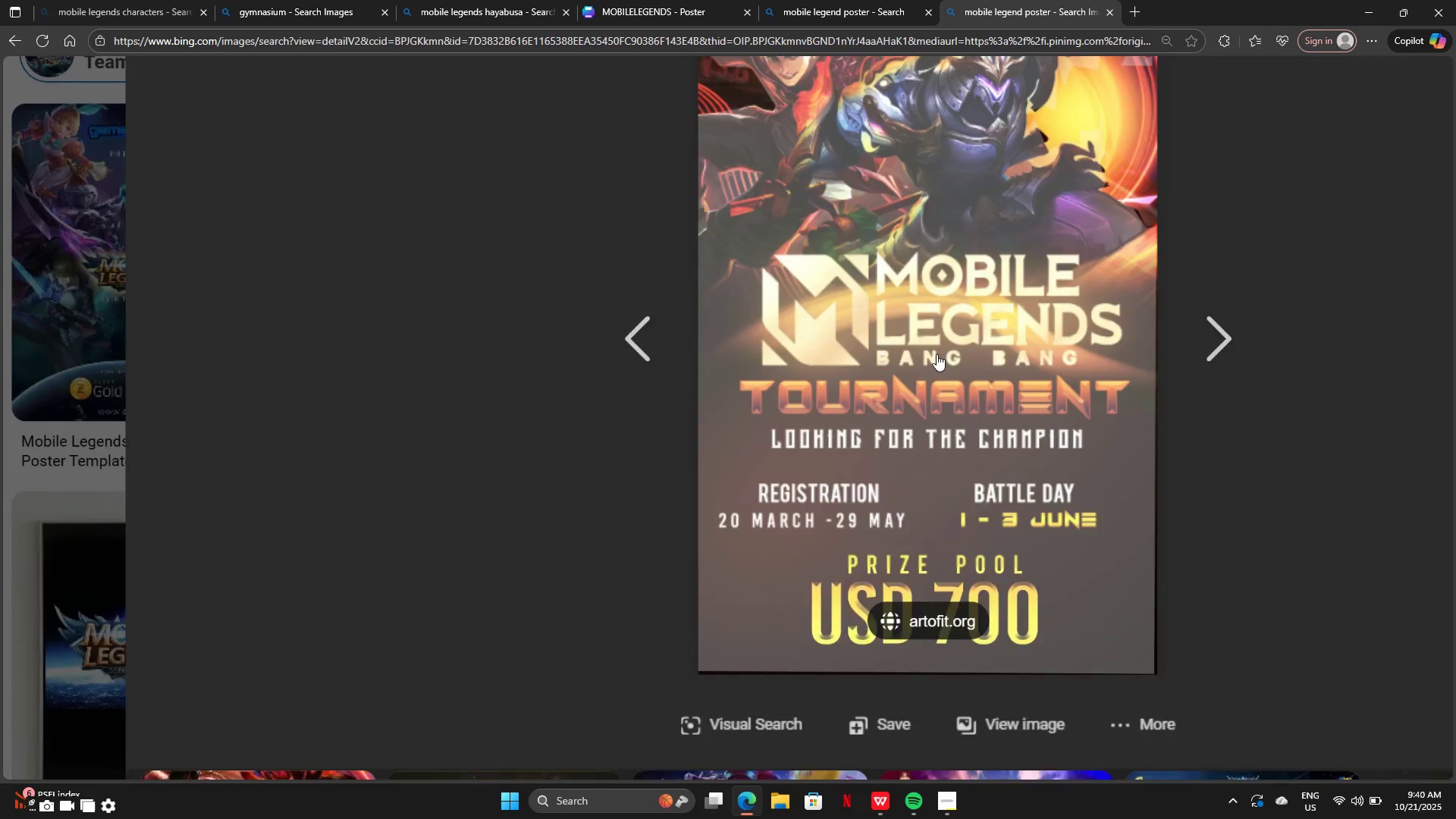 
left_click([1307, 308])
 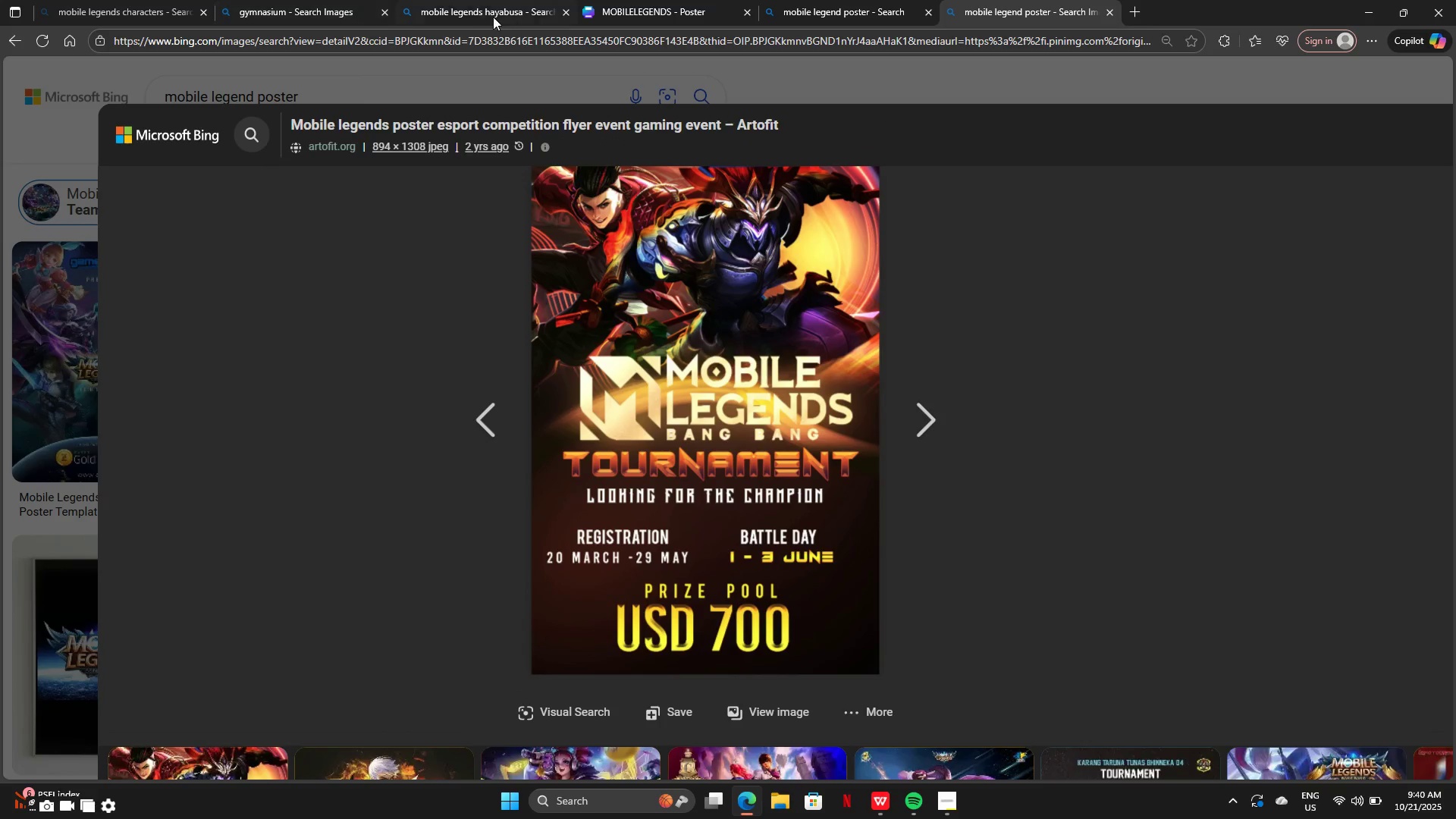 
left_click([649, 7])
 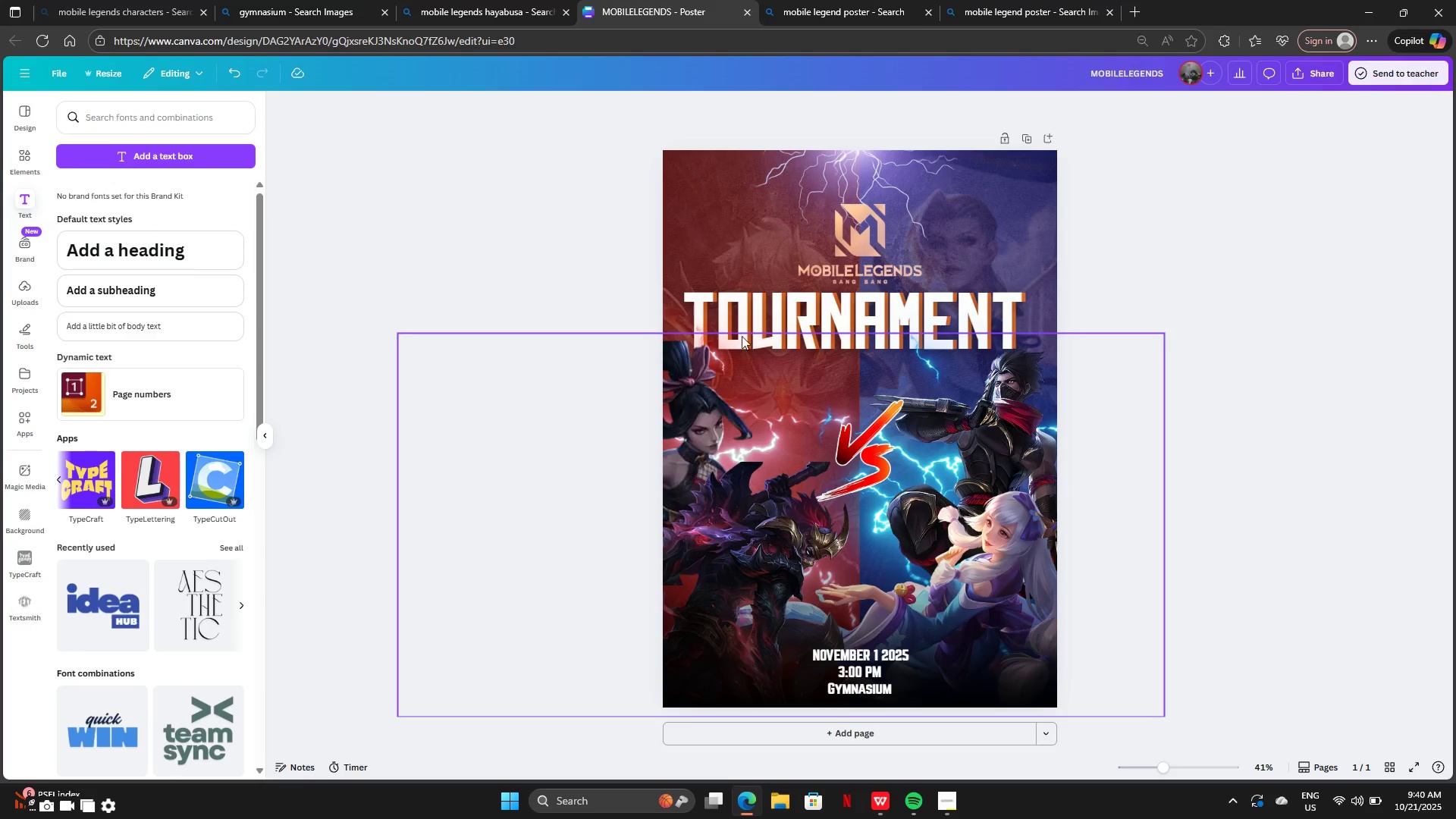 
left_click([188, 240])
 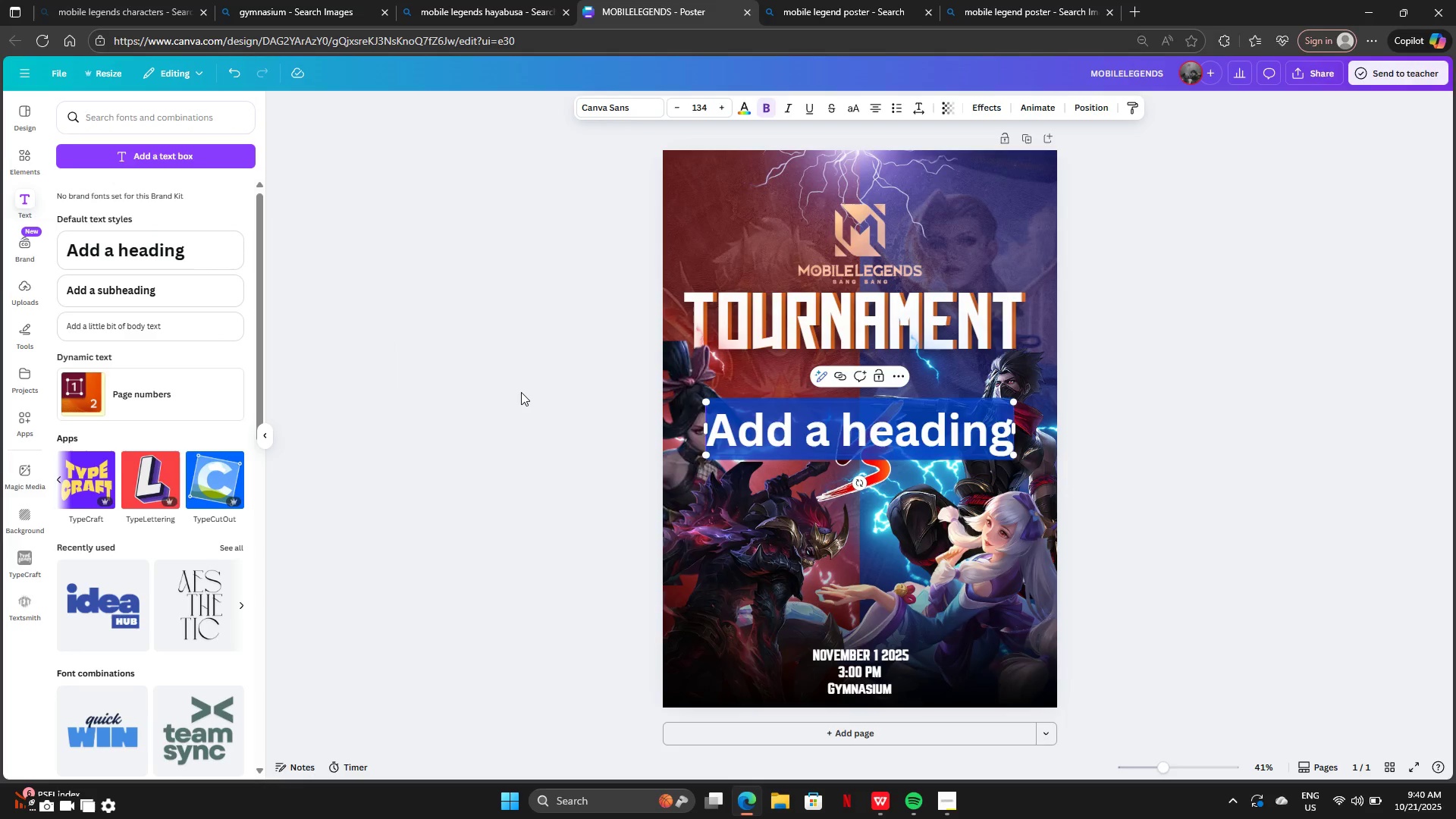 
key(Backspace)
type(Looking for the champion)
 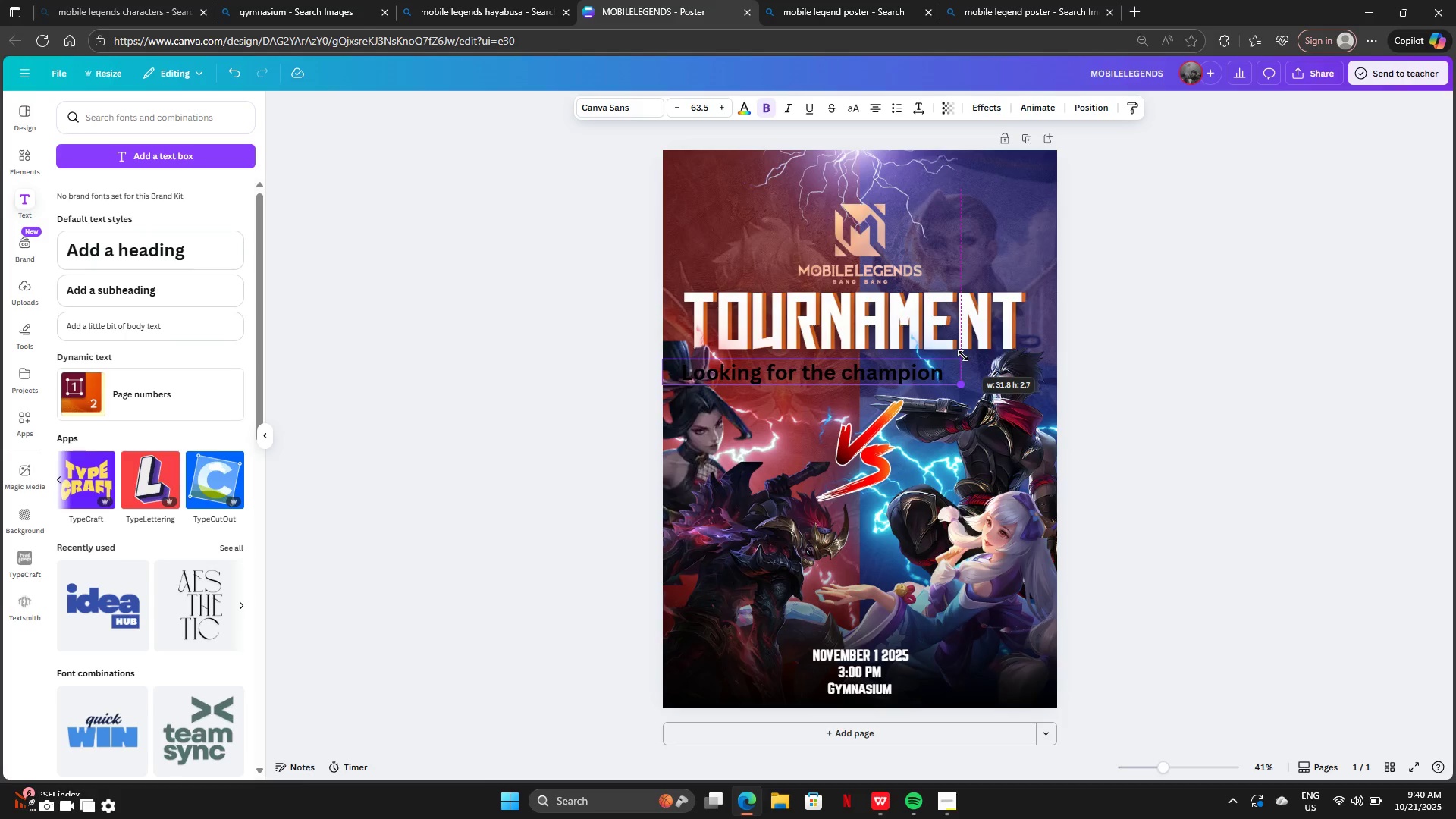 
wait(14.27)
 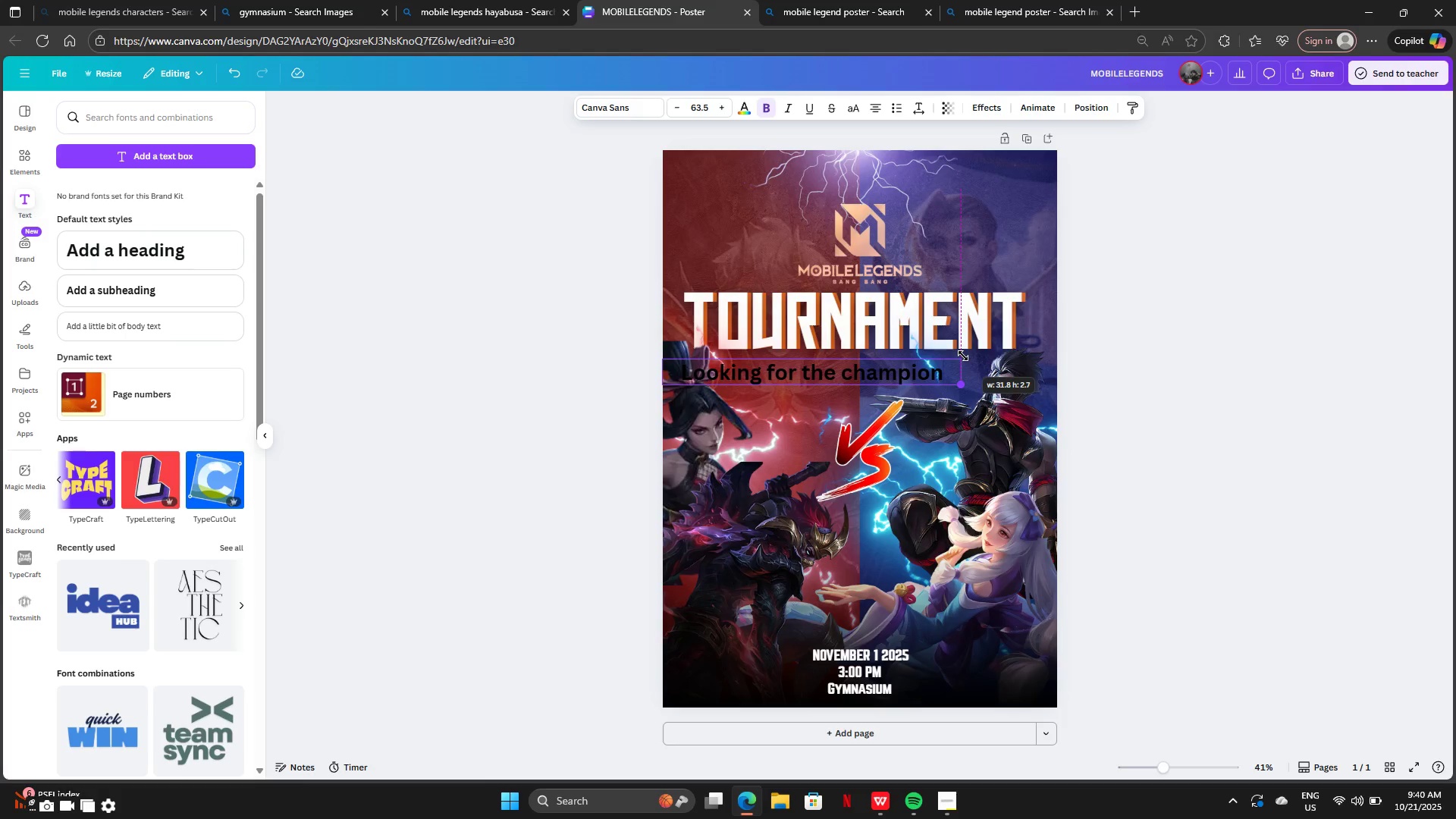 
left_click([147, 287])
 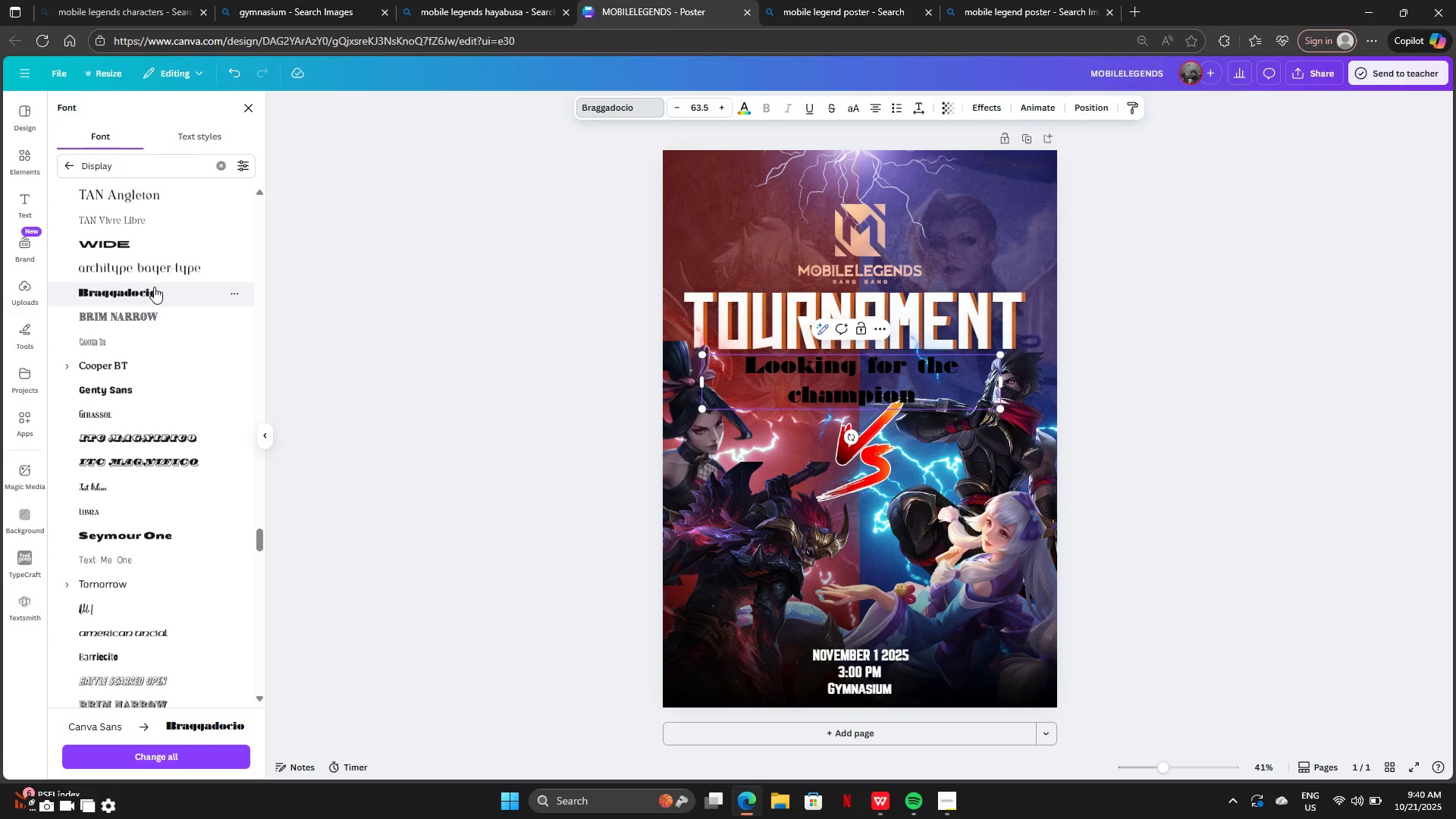 
left_click([157, 271])
 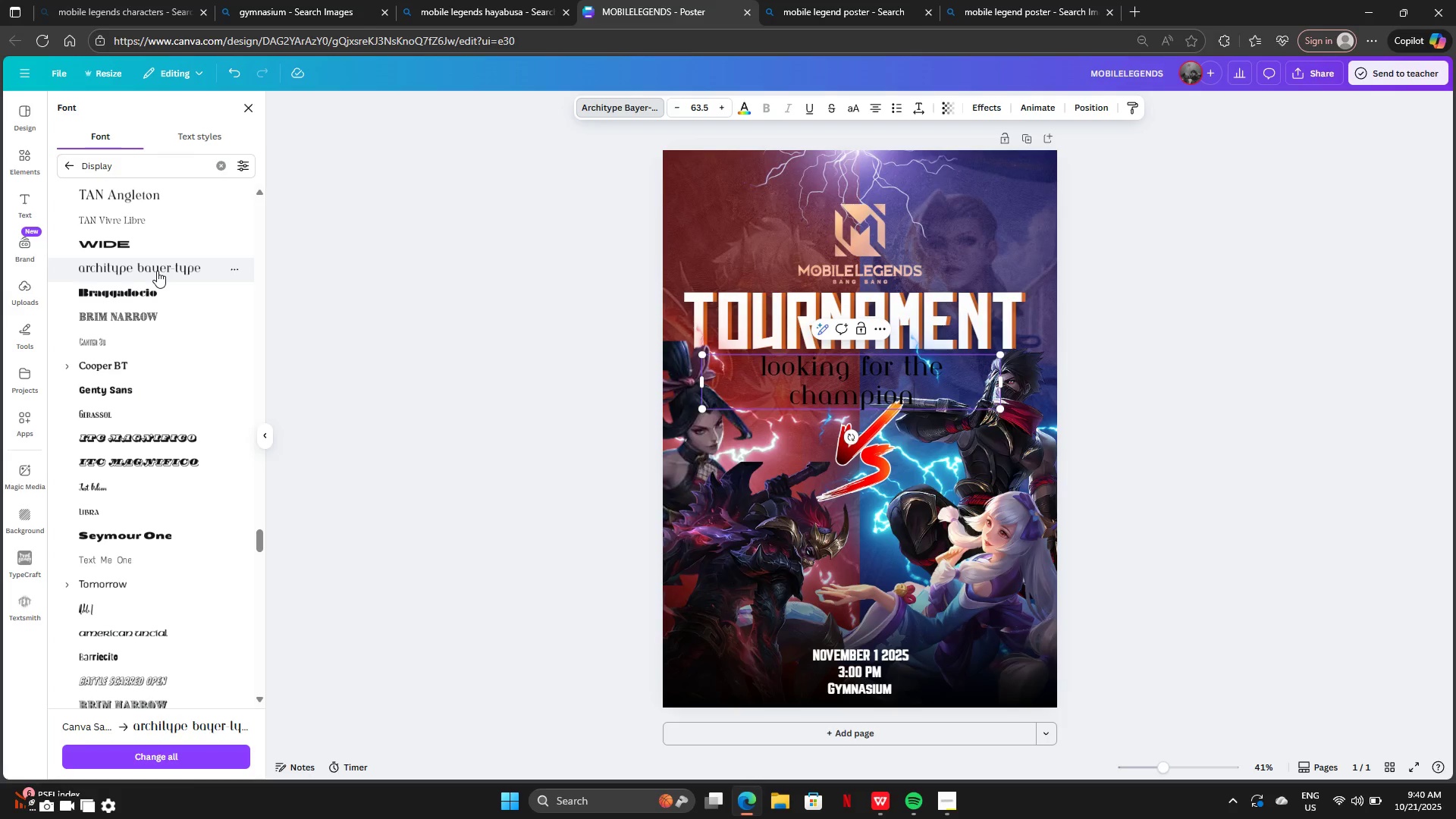 
scroll: coordinate [157, 270], scroll_direction: up, amount: 2.0
 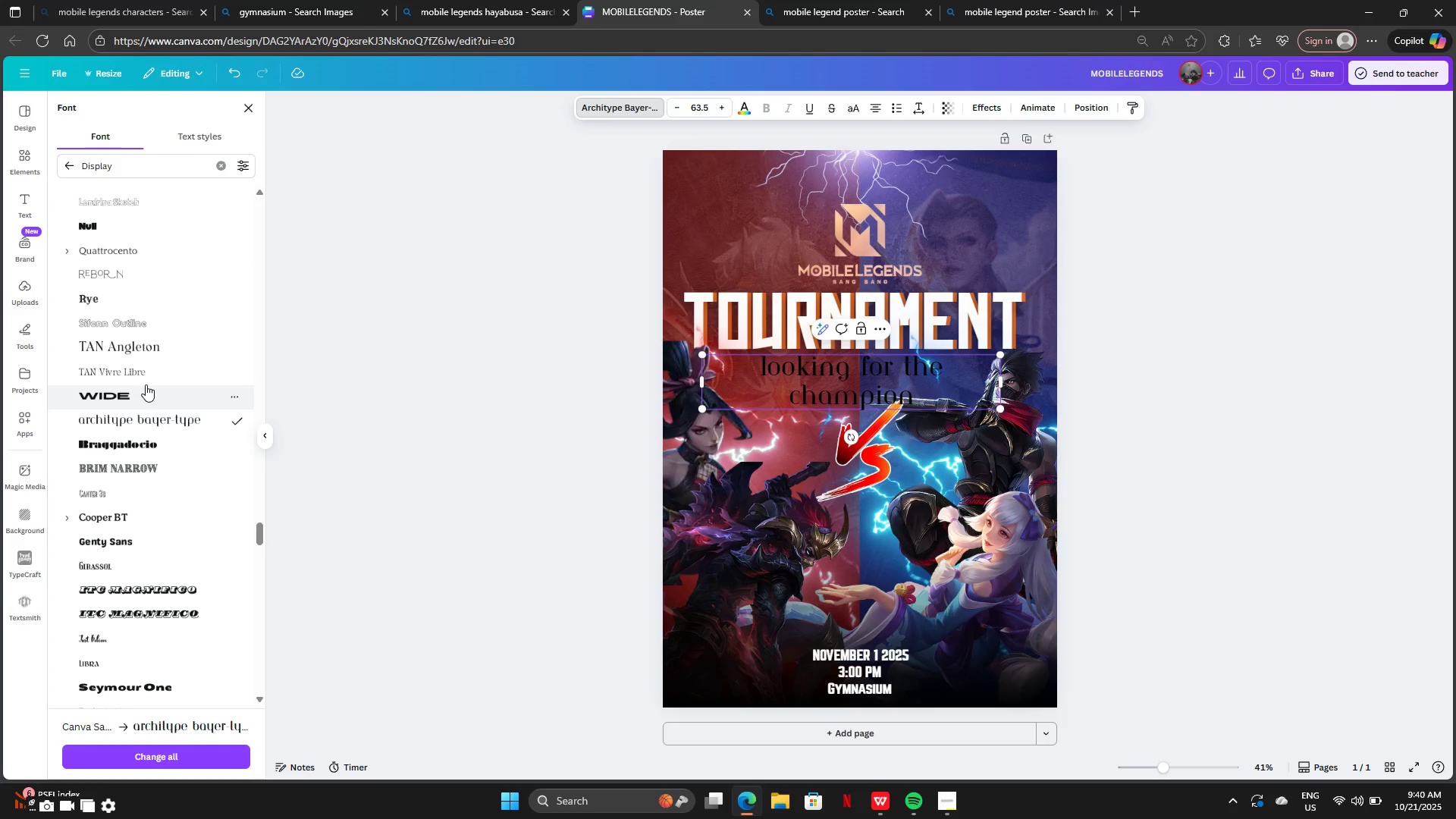 
left_click([146, 384])
 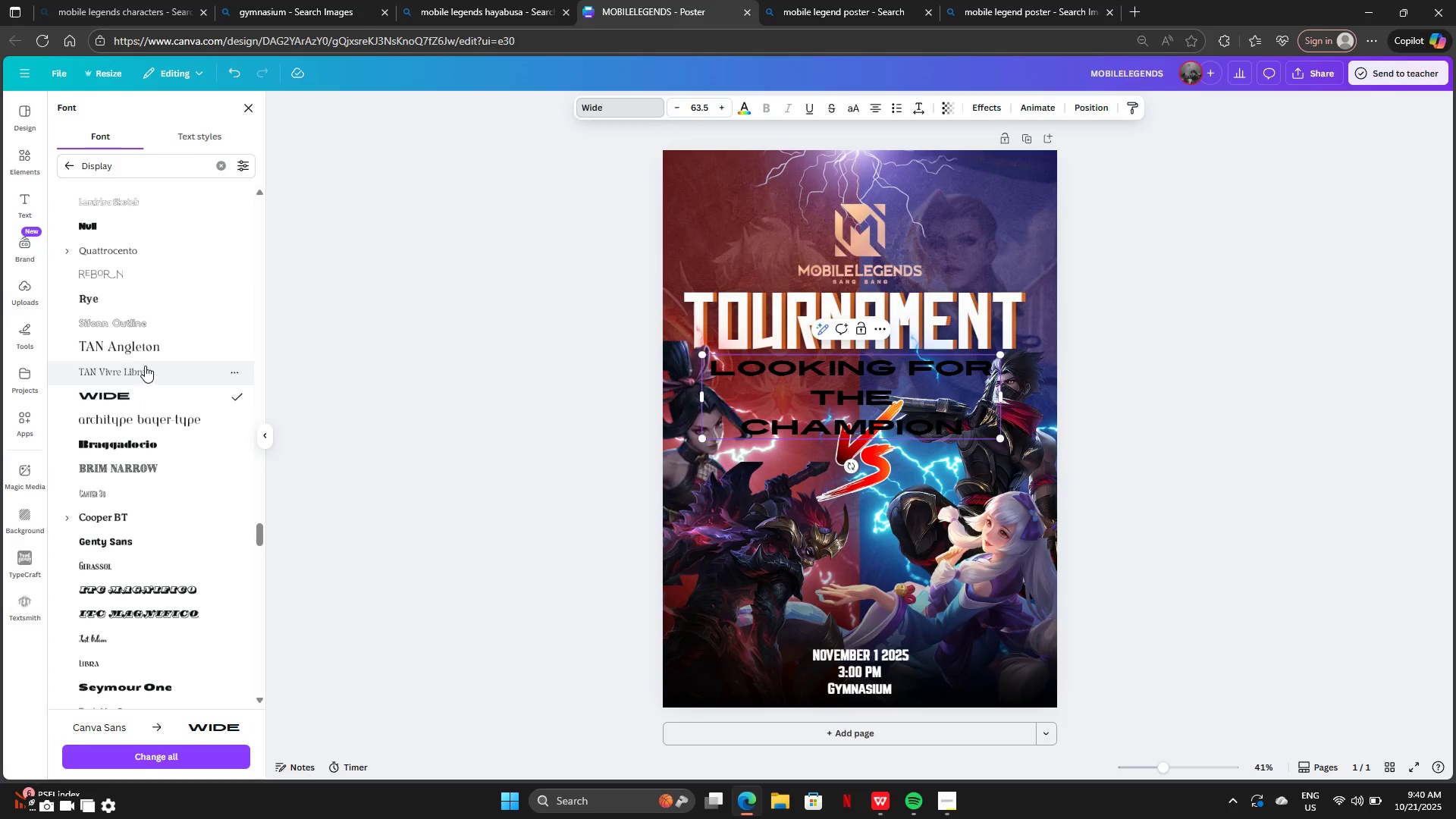 
left_click([143, 341])
 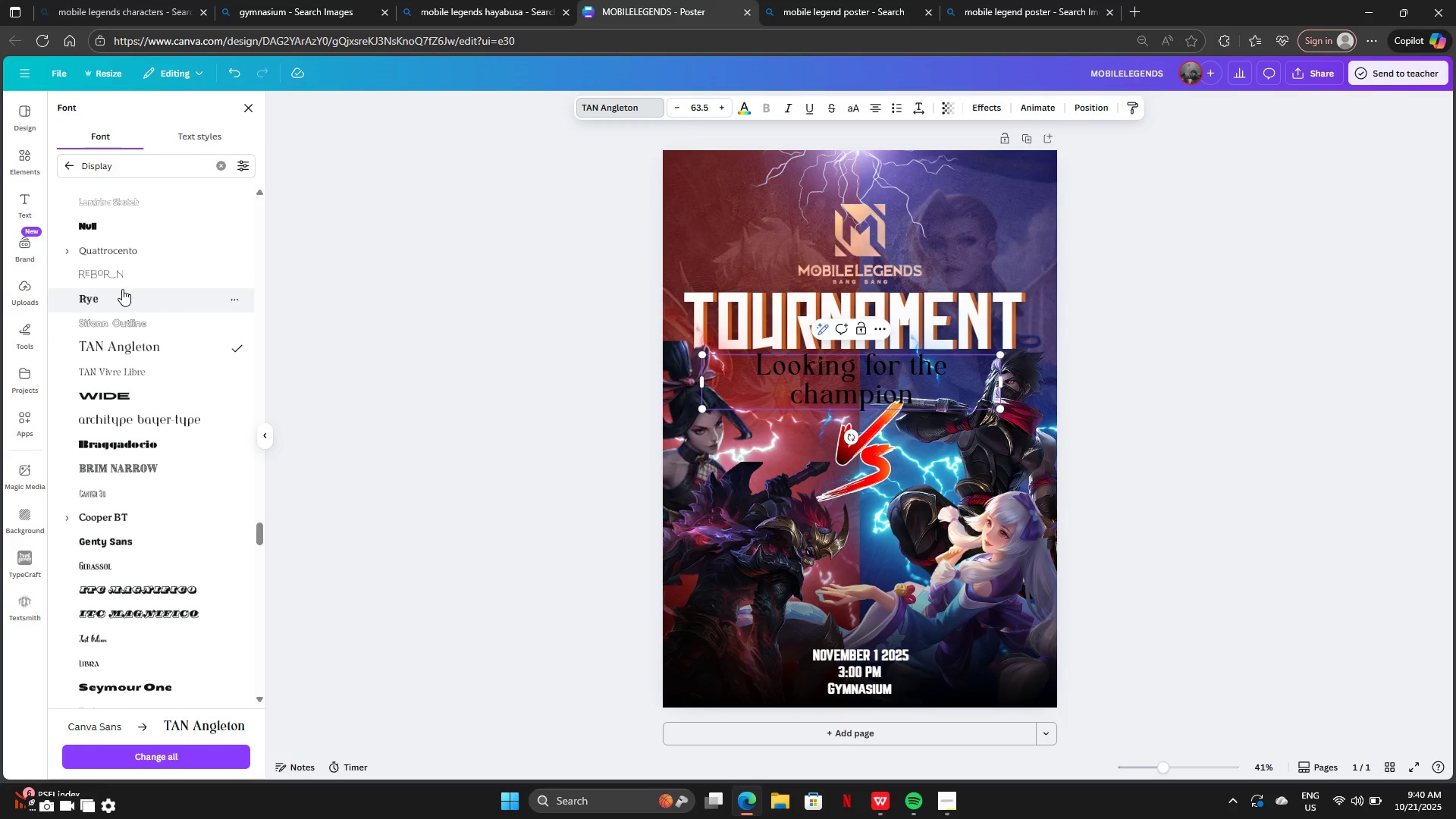 
left_click([122, 289])
 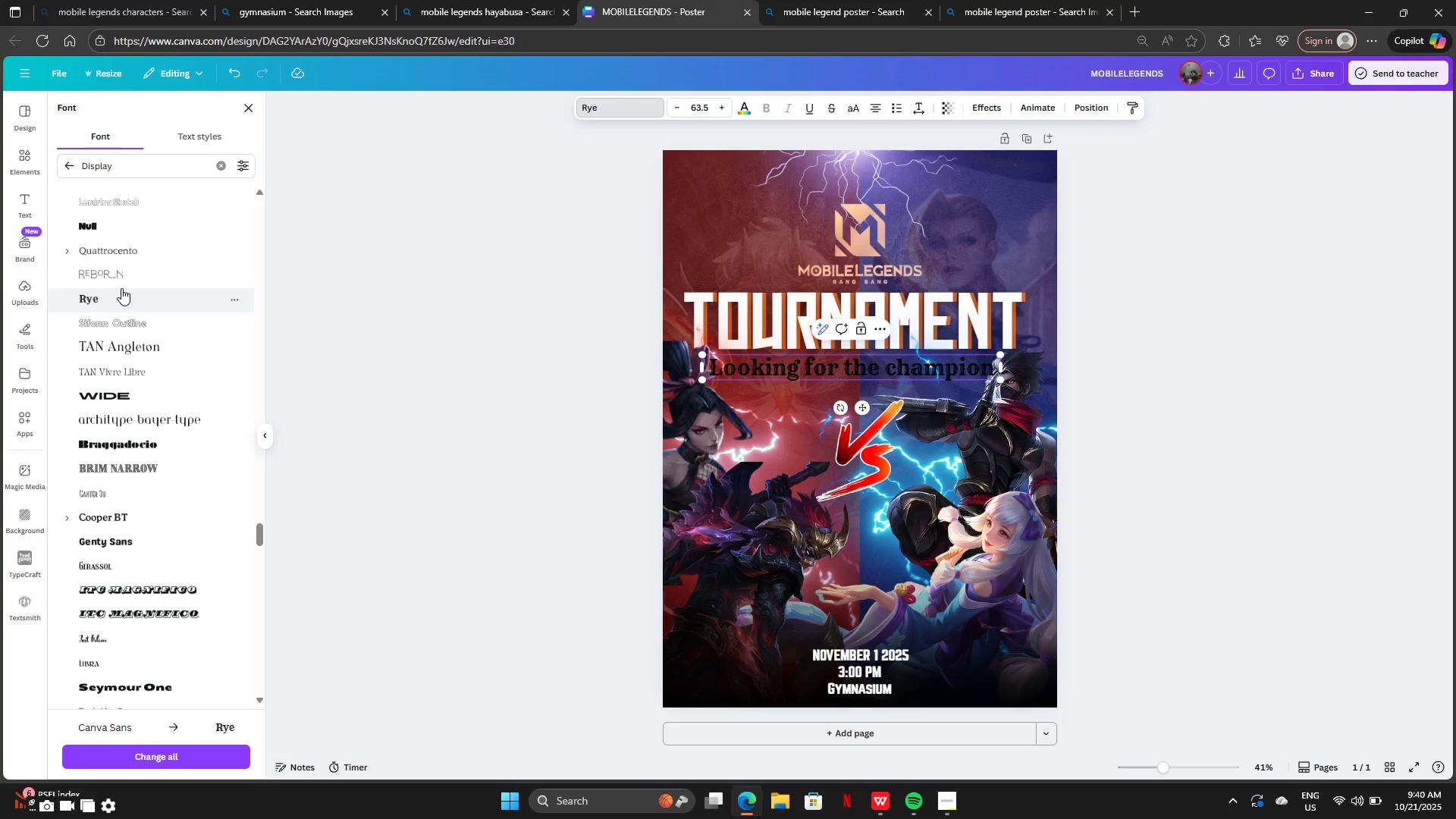 
scroll: coordinate [118, 254], scroll_direction: up, amount: 3.0
 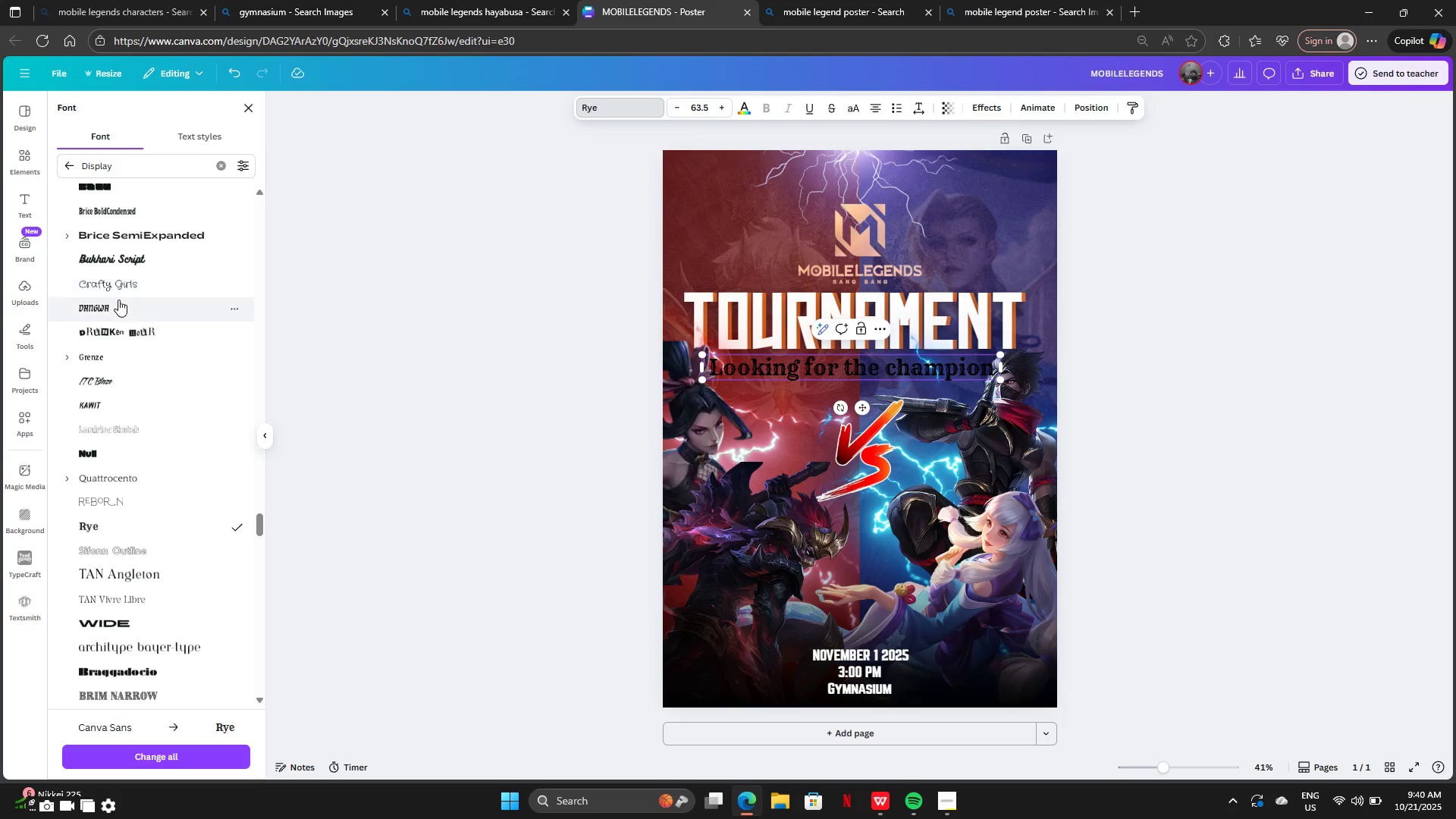 
left_click([118, 301])
 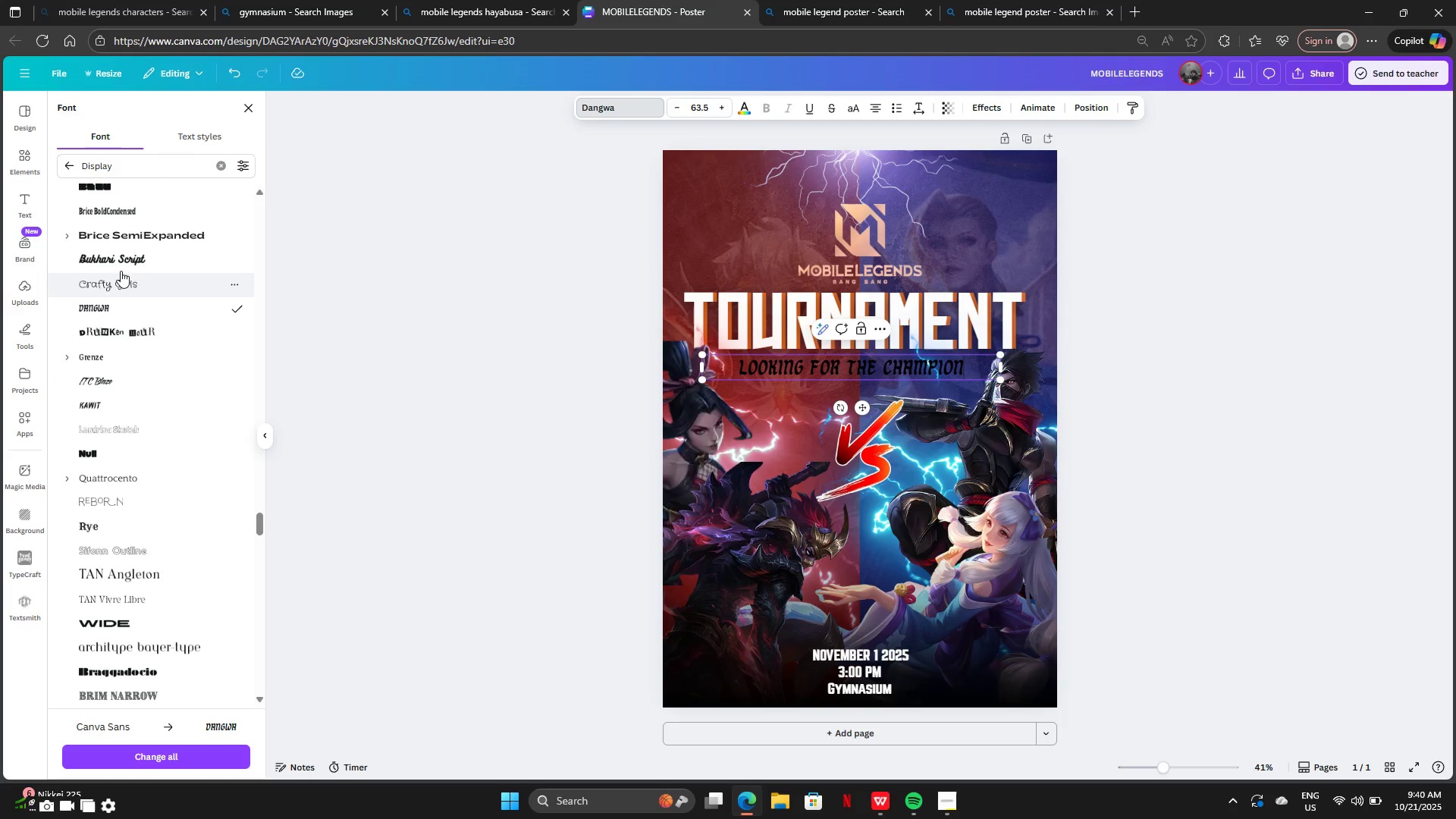 
left_click([133, 232])
 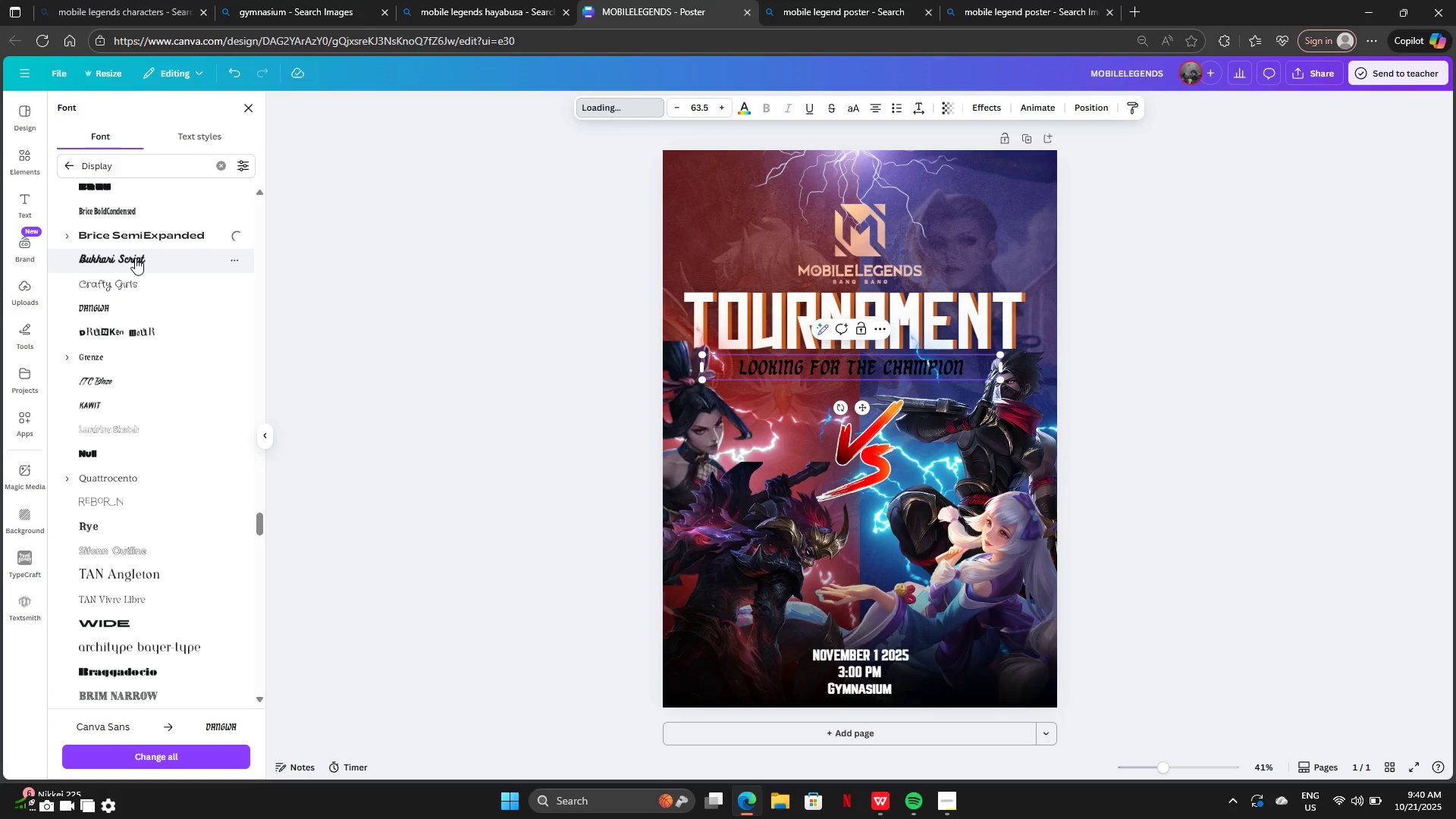 
scroll: coordinate [136, 260], scroll_direction: up, amount: 2.0
 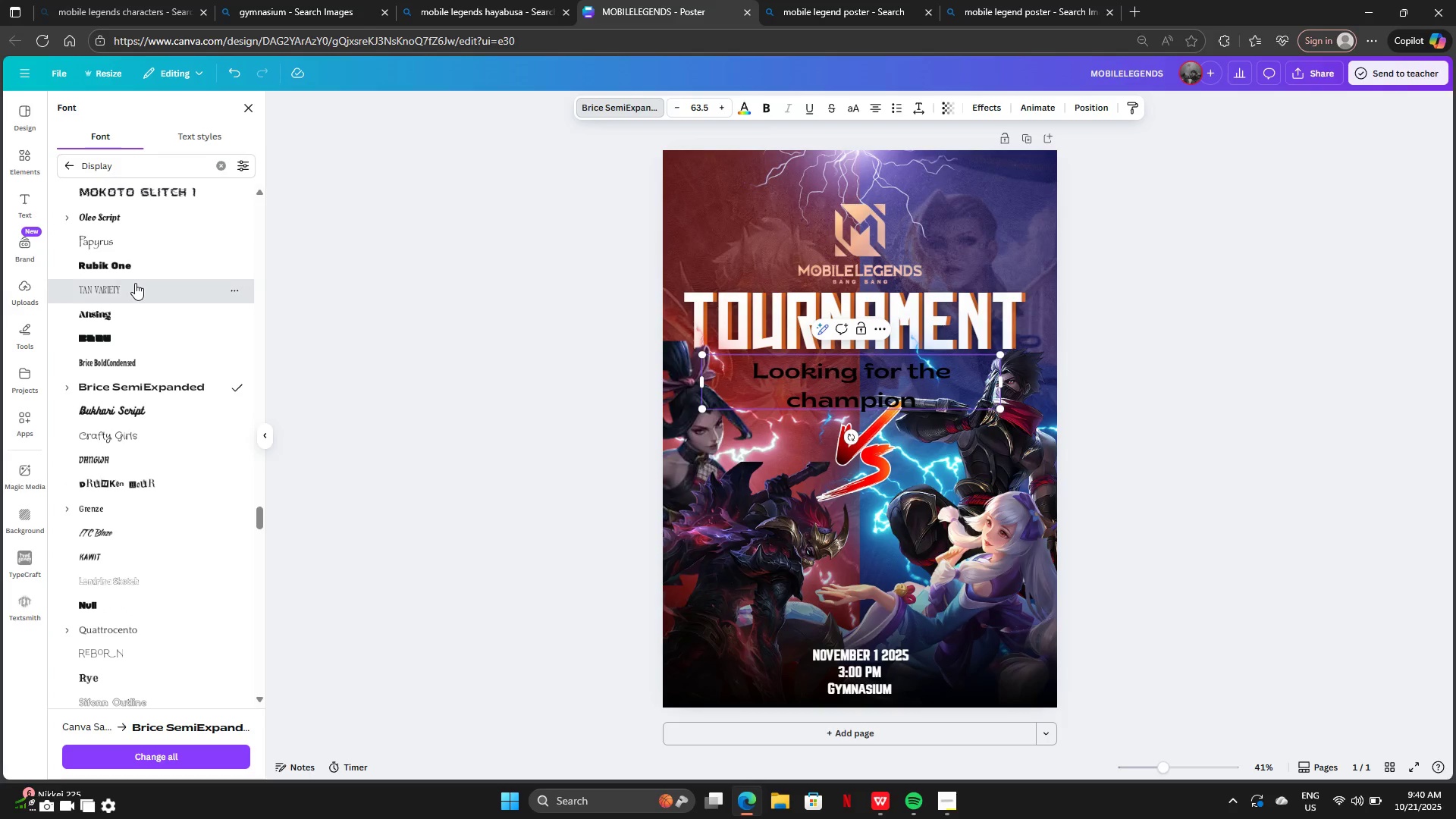 
left_click([135, 283])
 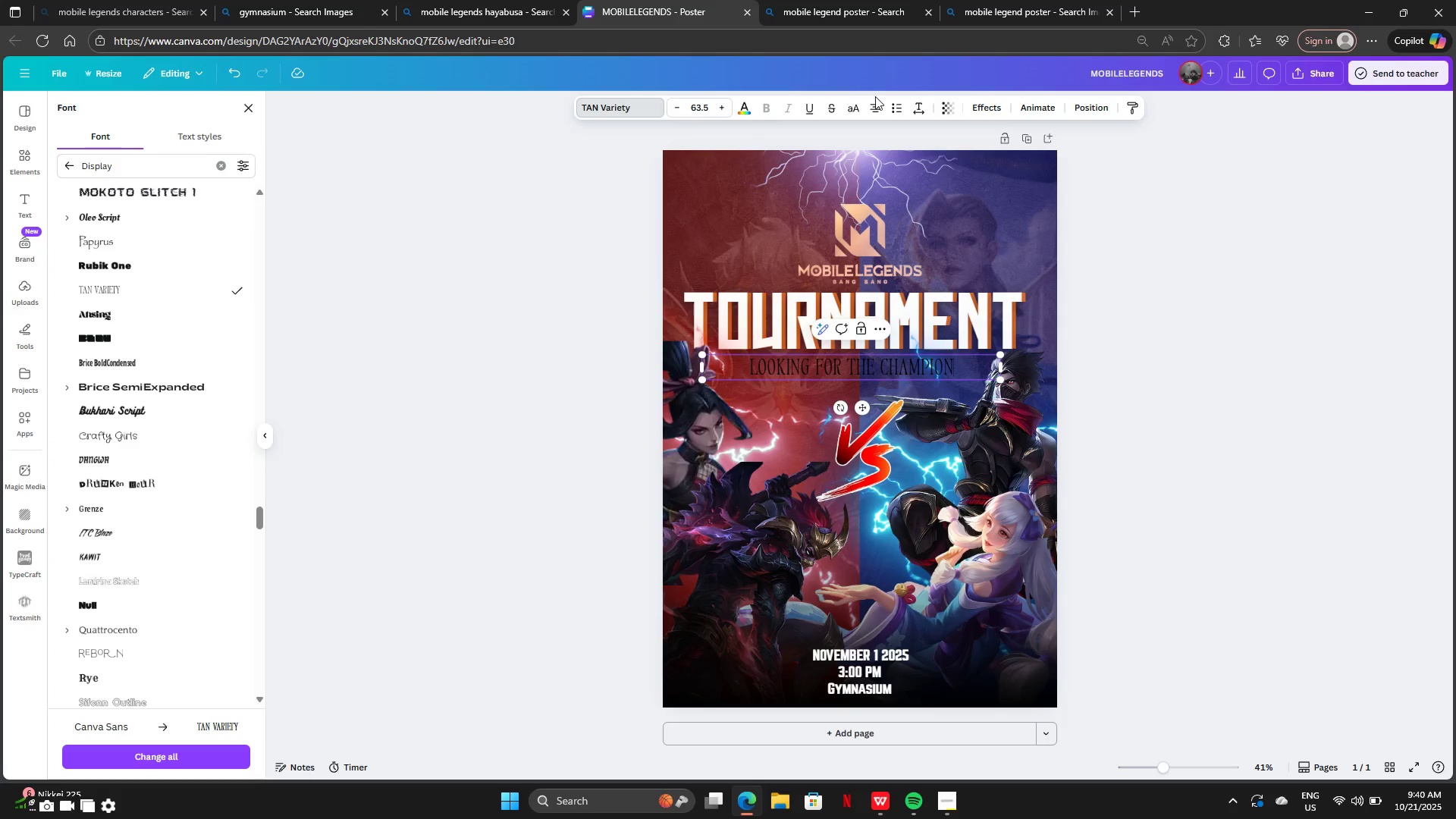 
left_click([747, 109])
 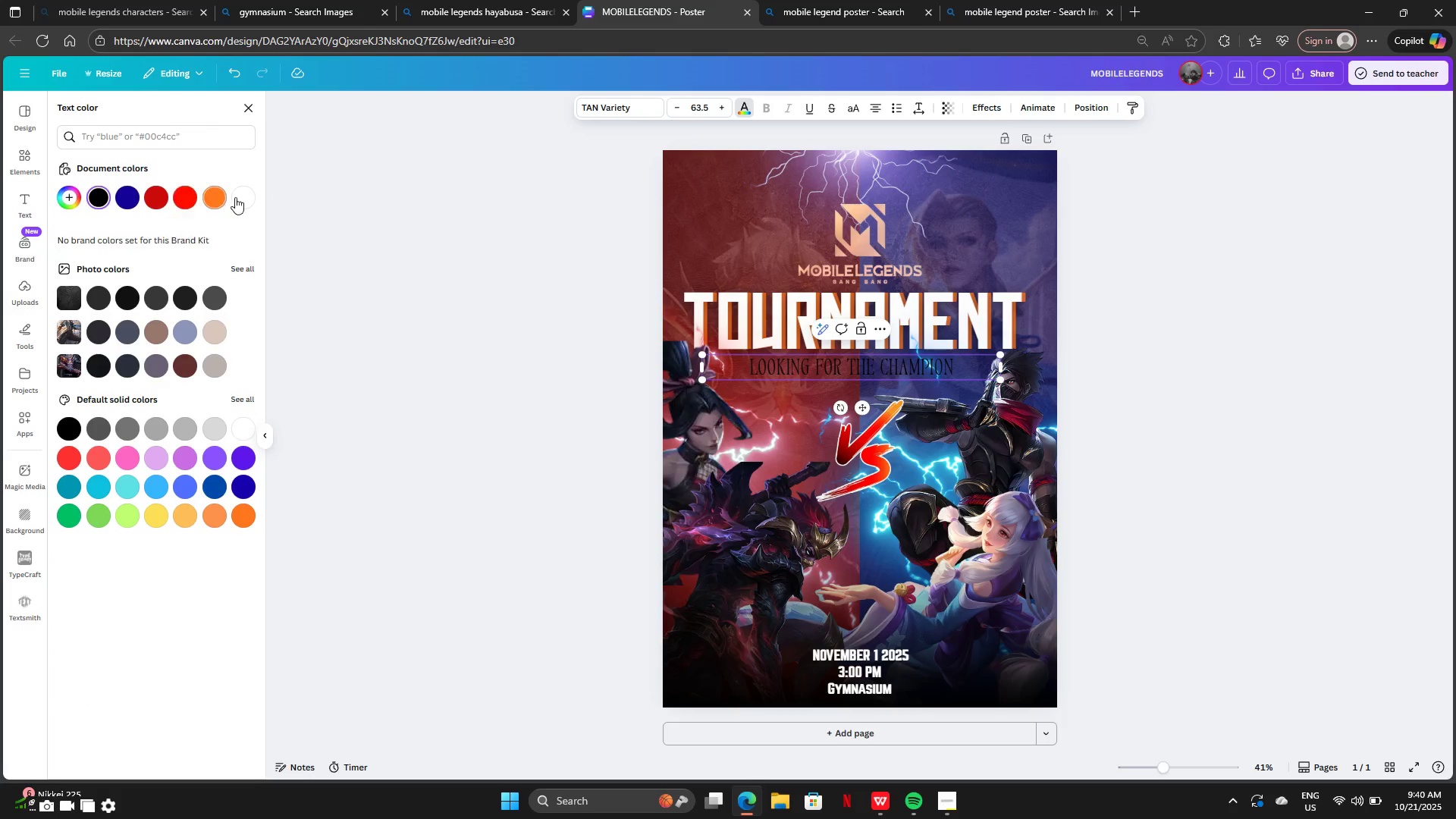 
left_click([252, 199])
 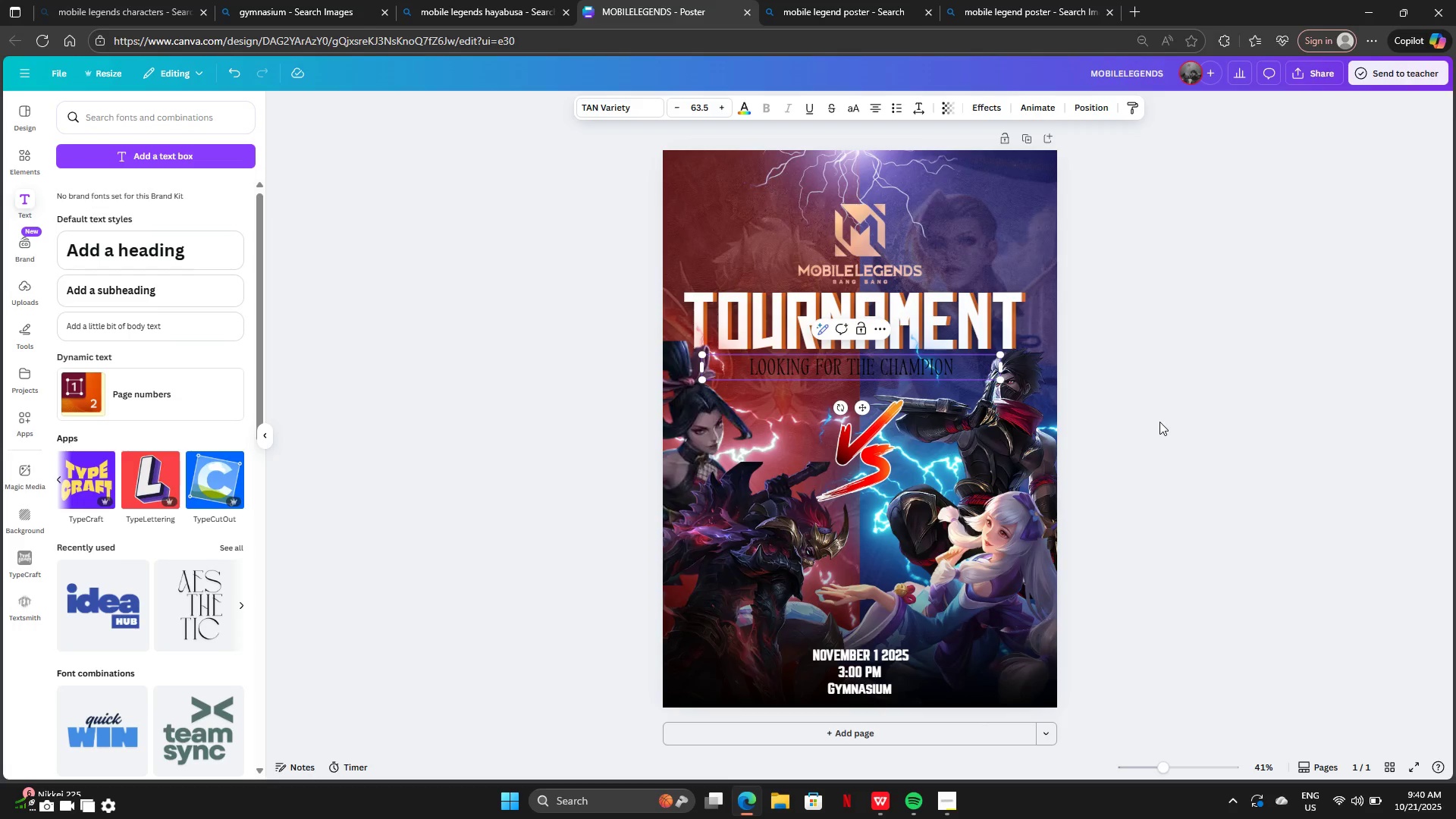 
left_click([810, 366])
 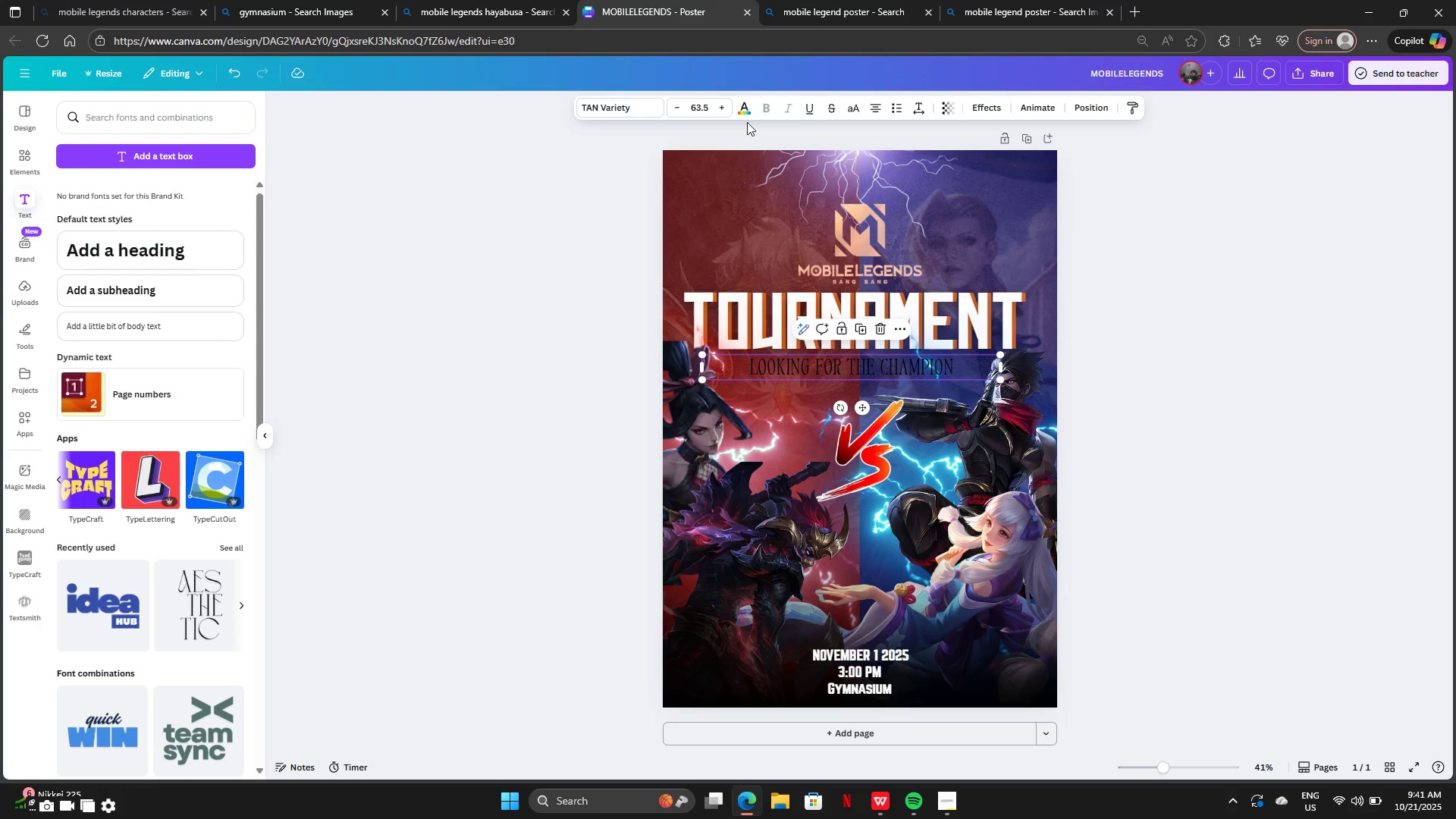 
left_click([744, 106])
 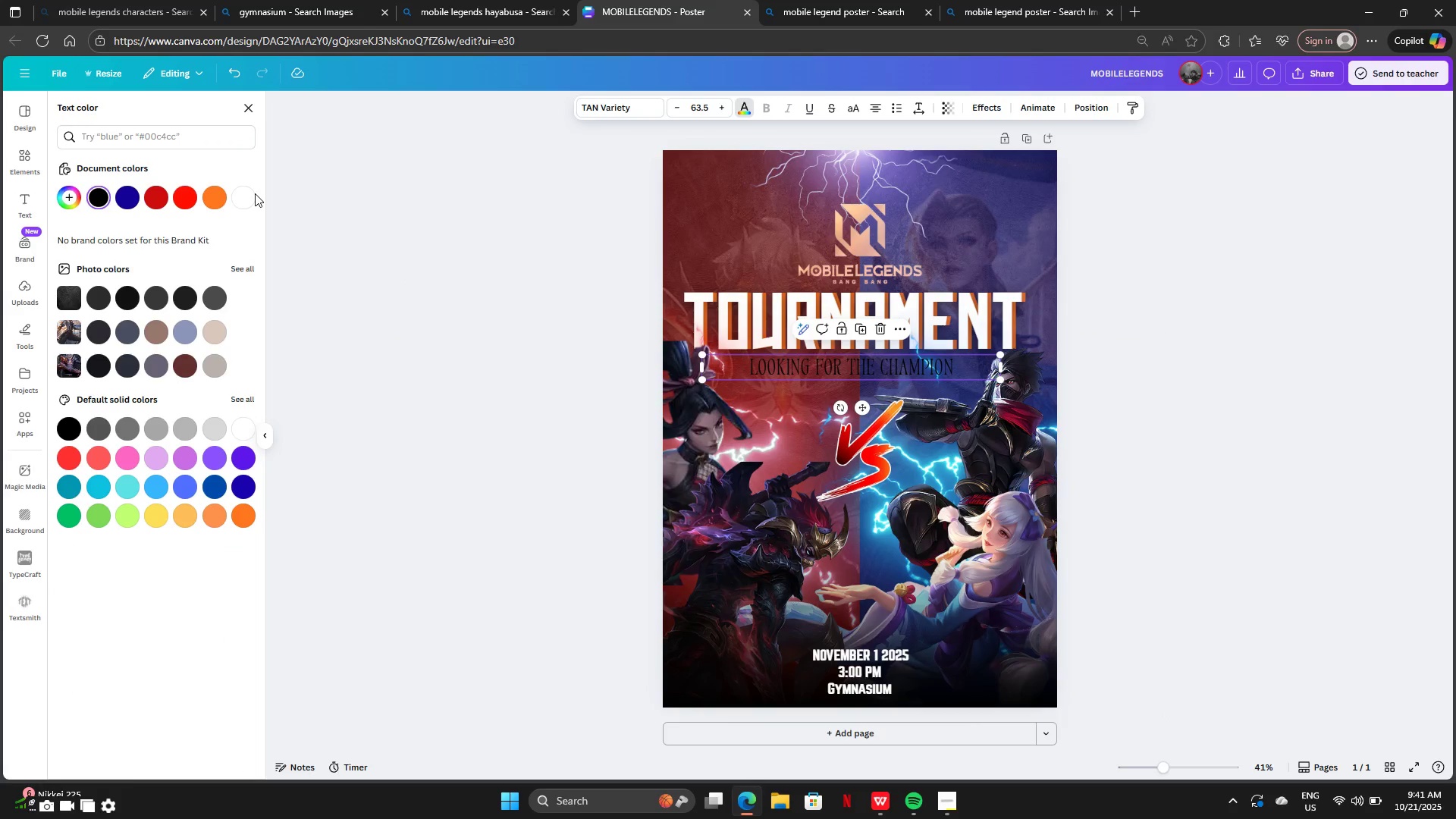 
double_click([237, 193])
 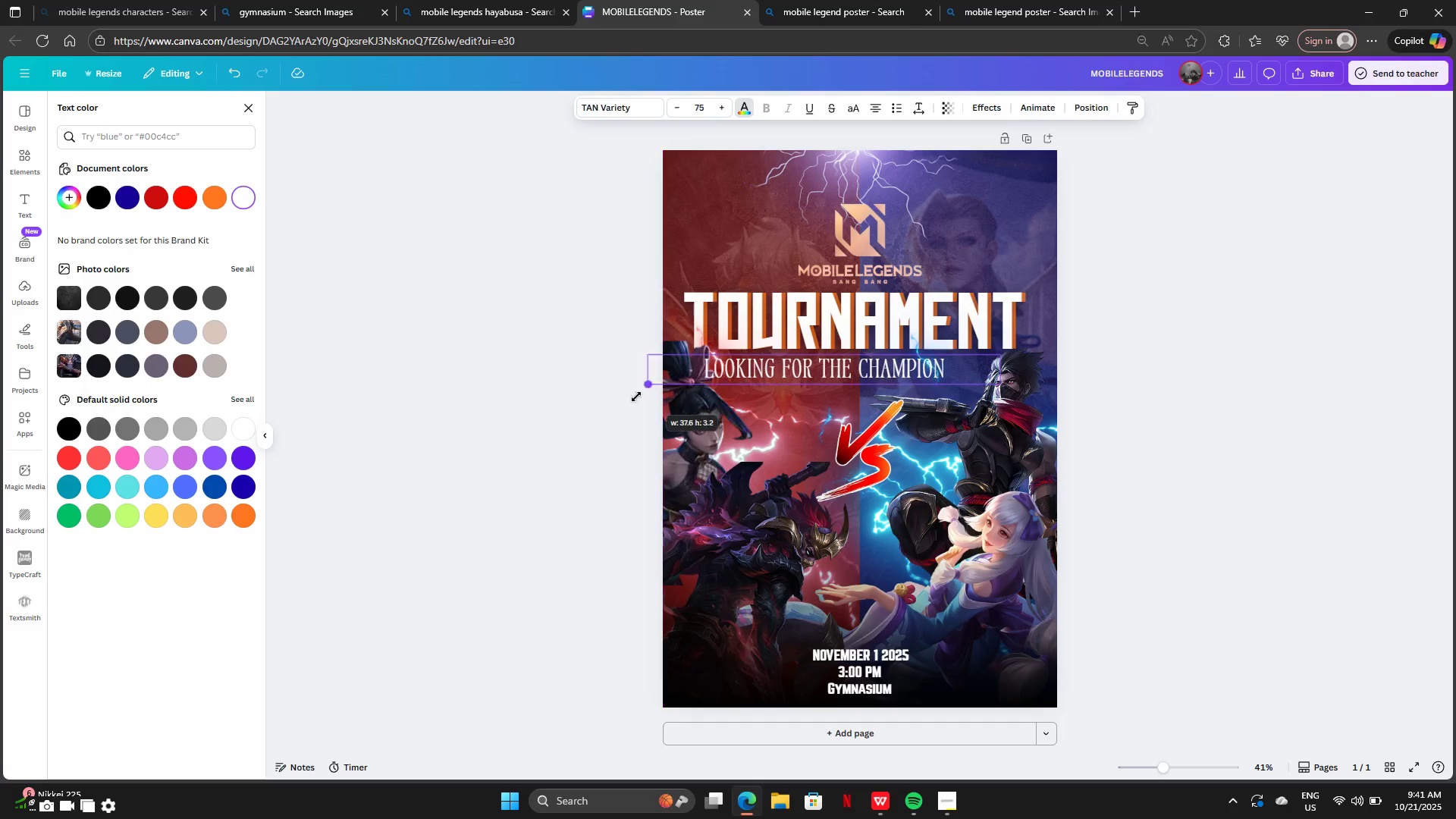 
wait(10.12)
 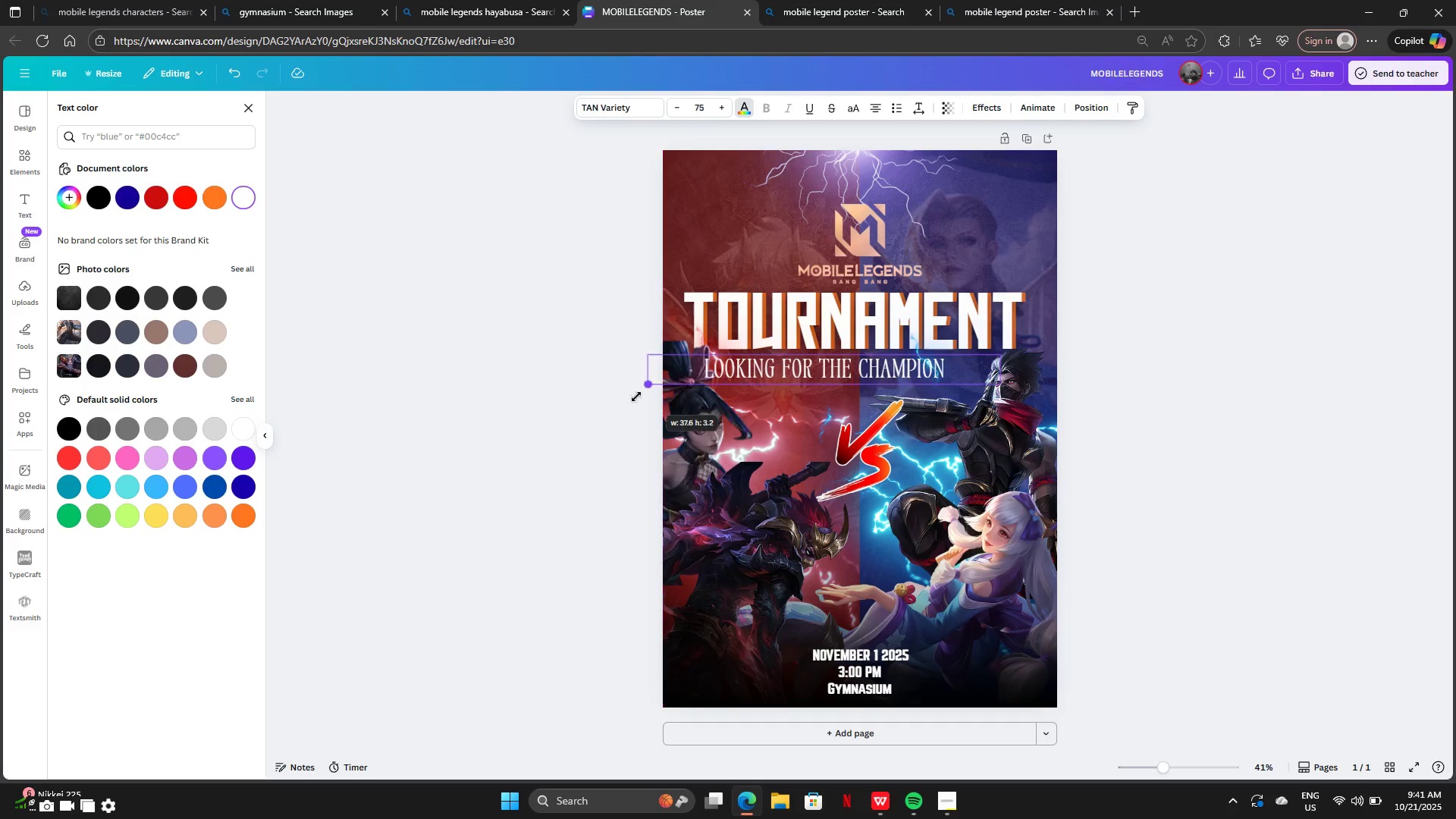 
left_click([1121, 318])
 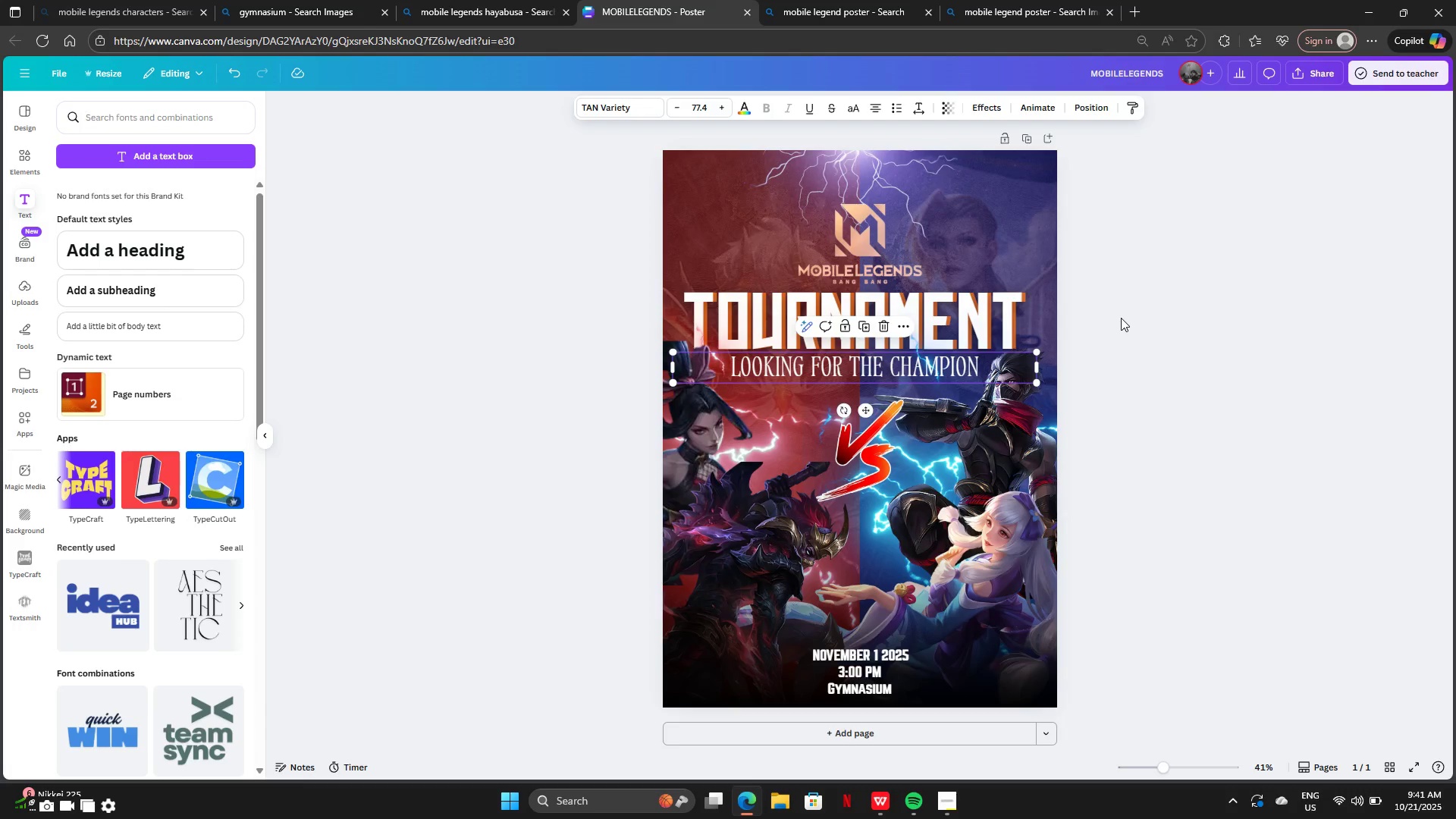 
left_click([1121, 318])
 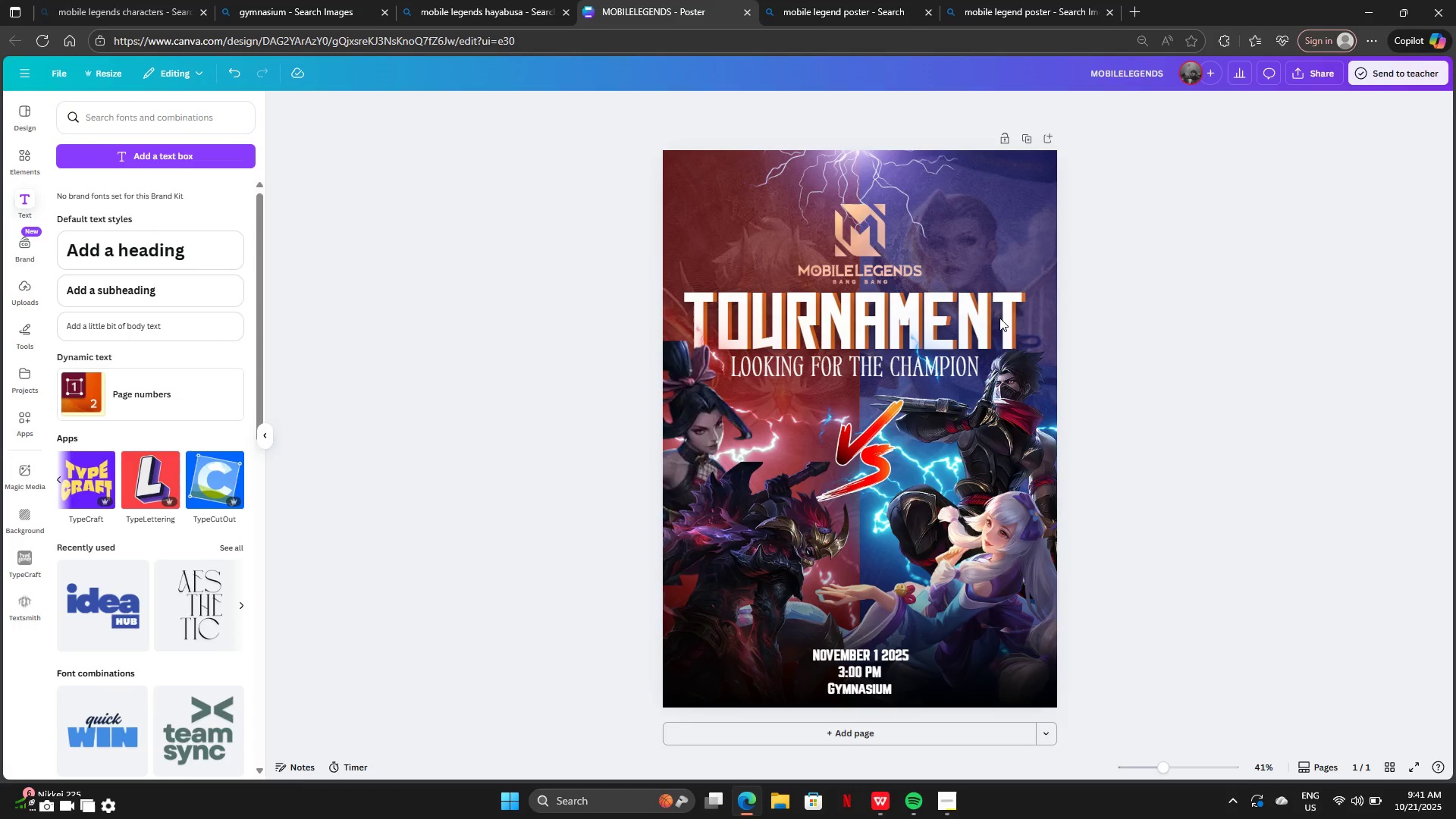 
left_click([870, 359])
 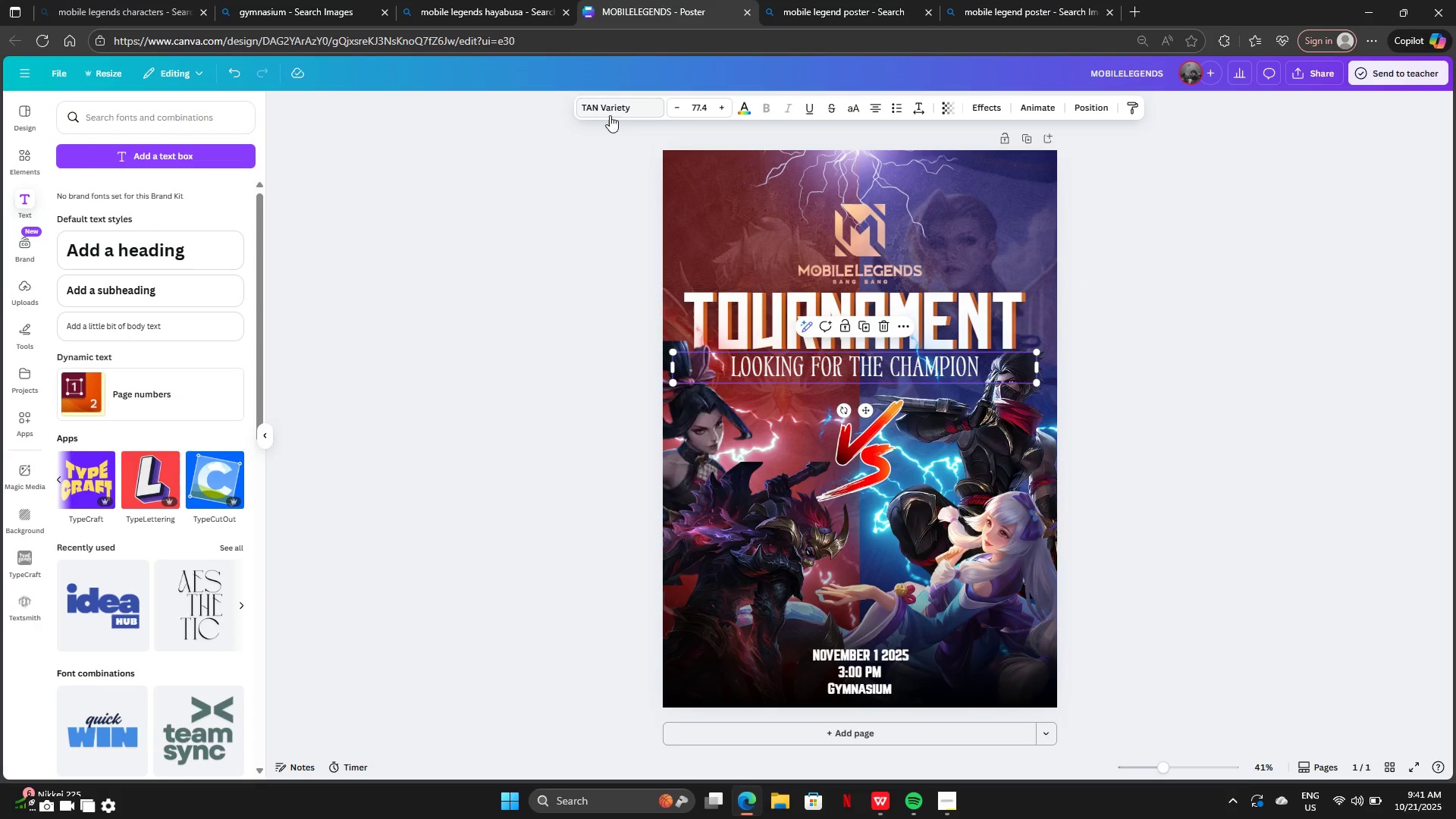 
left_click([606, 106])
 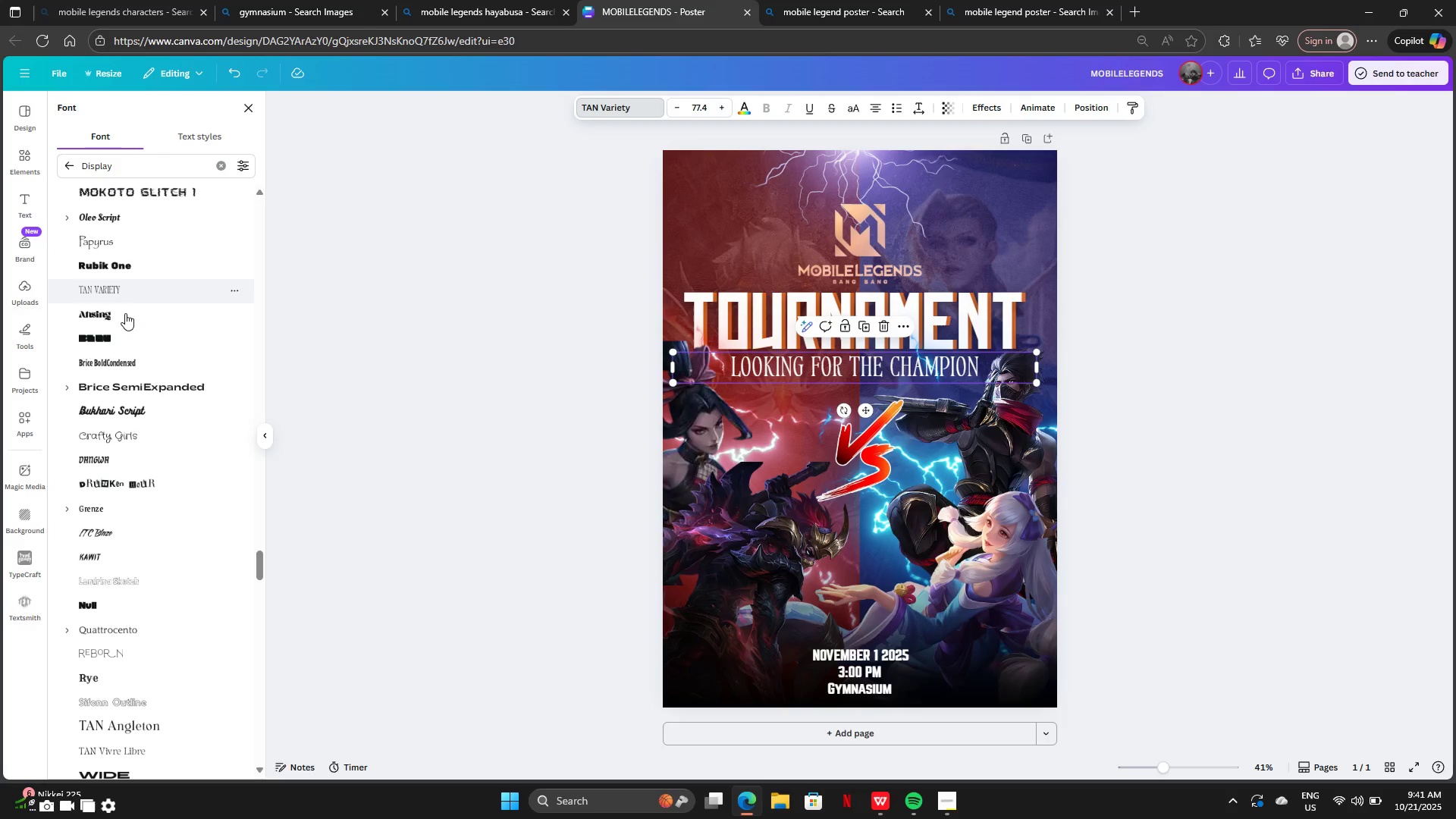 
scroll: coordinate [125, 314], scroll_direction: up, amount: 2.0
 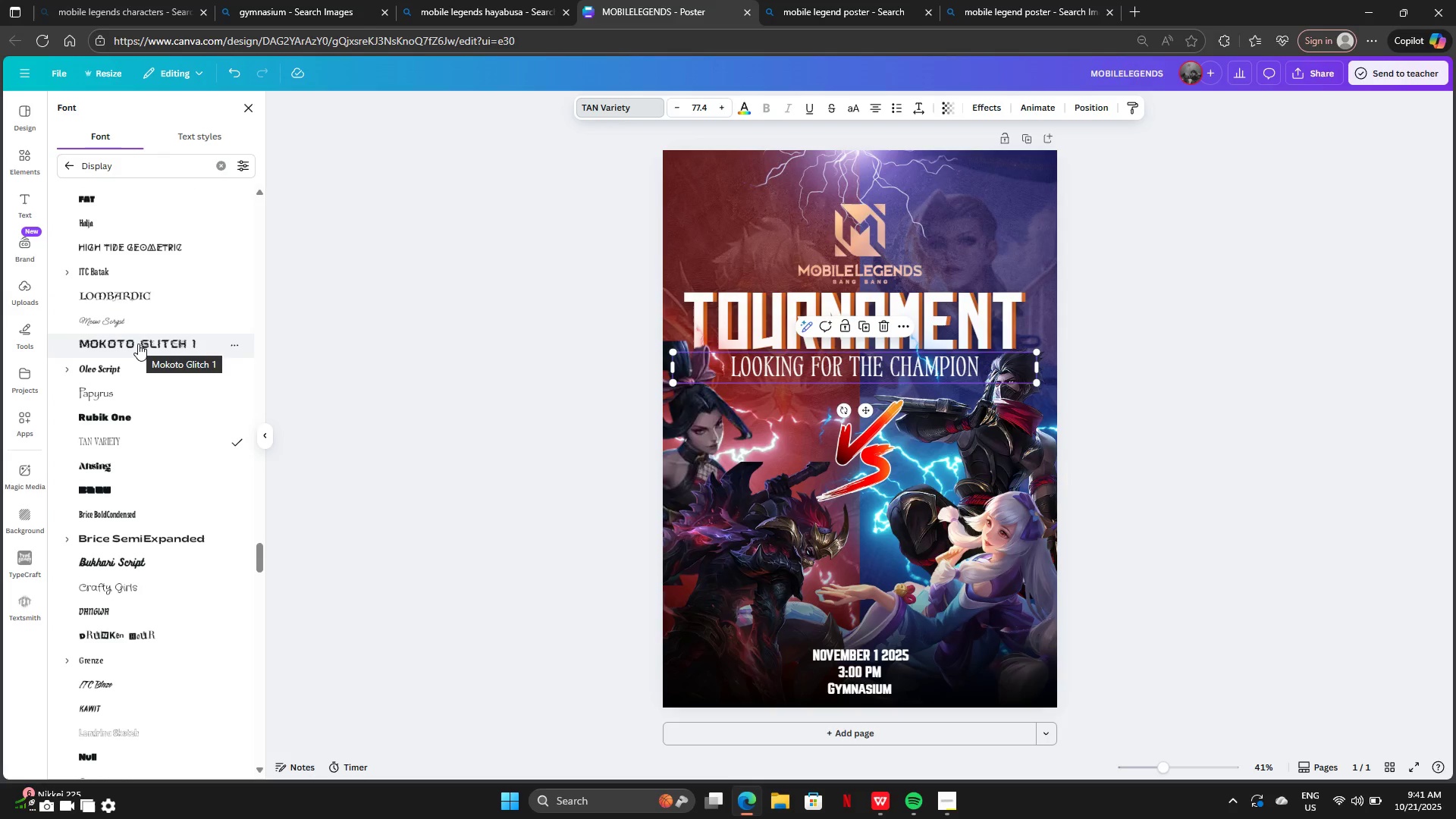 
left_click([138, 344])
 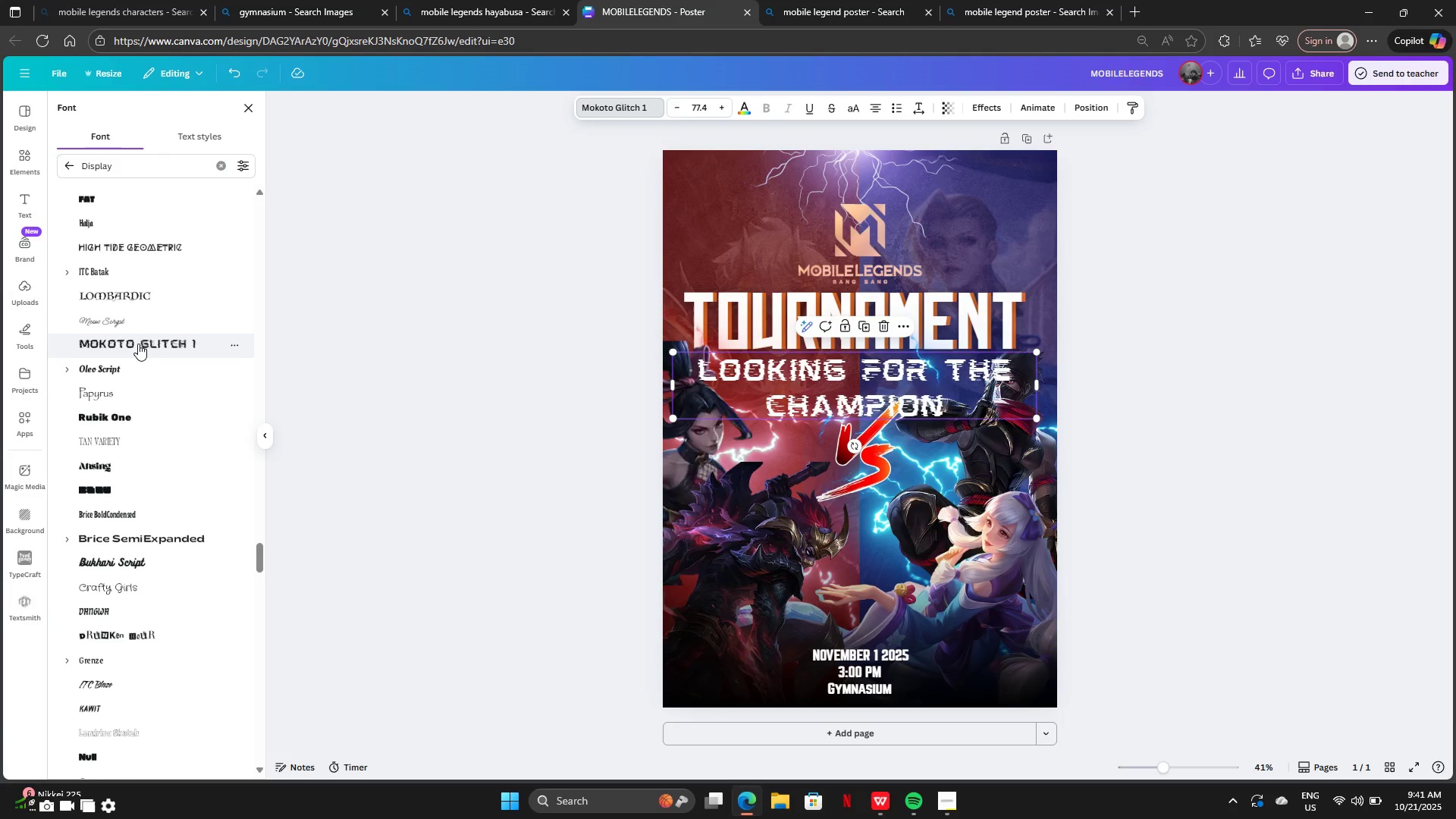 
scroll: coordinate [138, 343], scroll_direction: up, amount: 1.0
 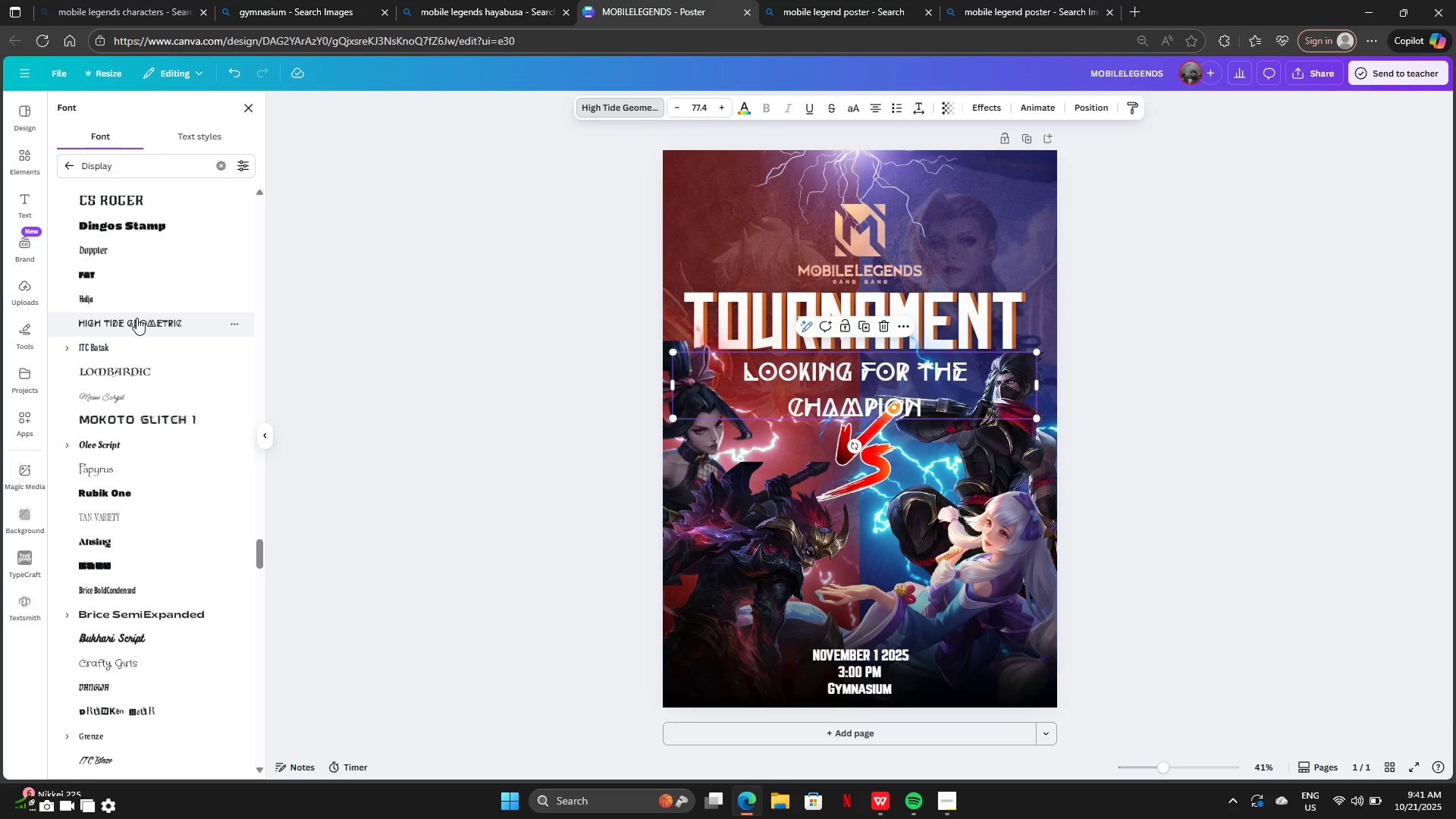 
left_click([131, 294])
 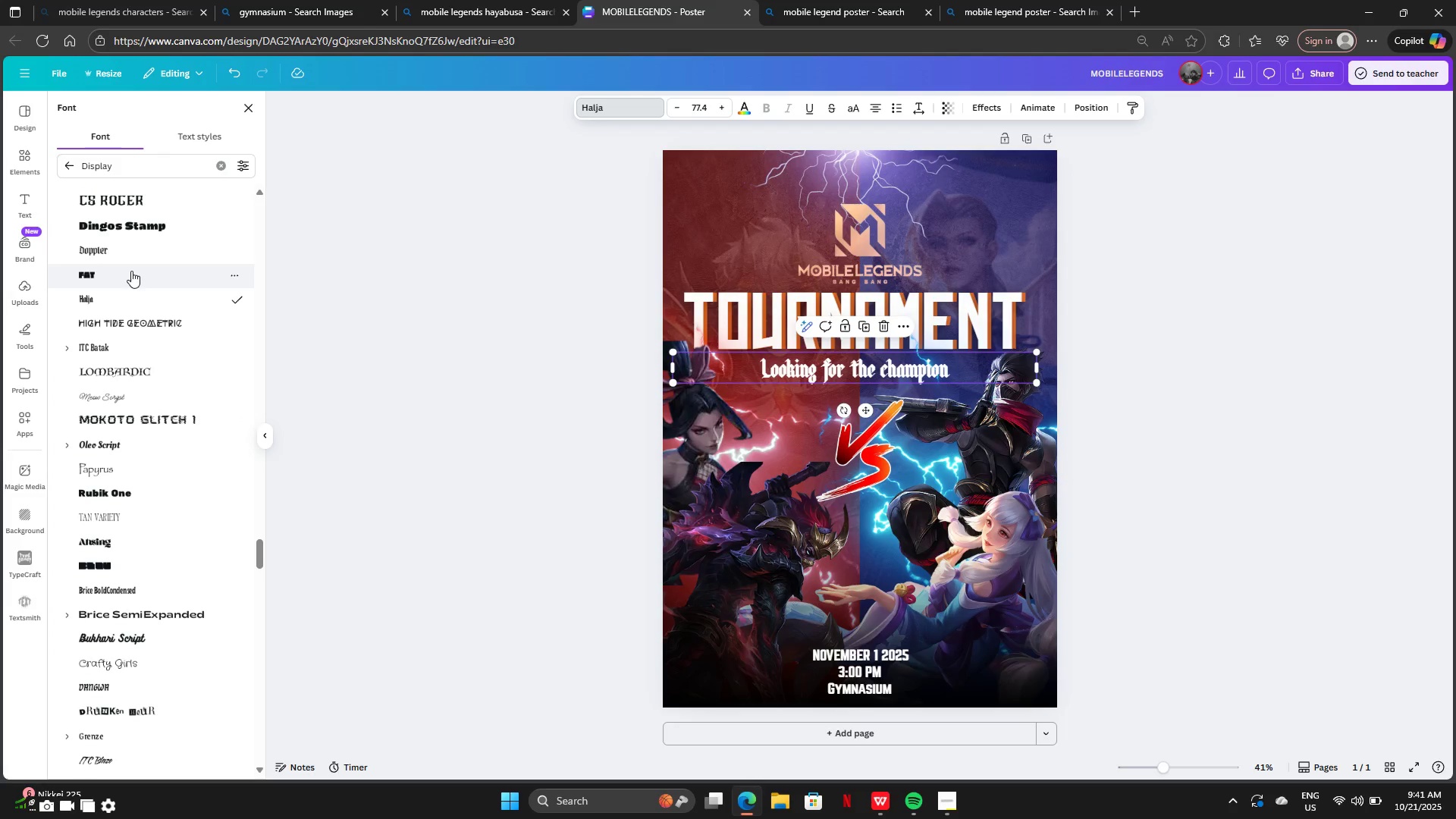 
scroll: coordinate [131, 271], scroll_direction: up, amount: 1.0
 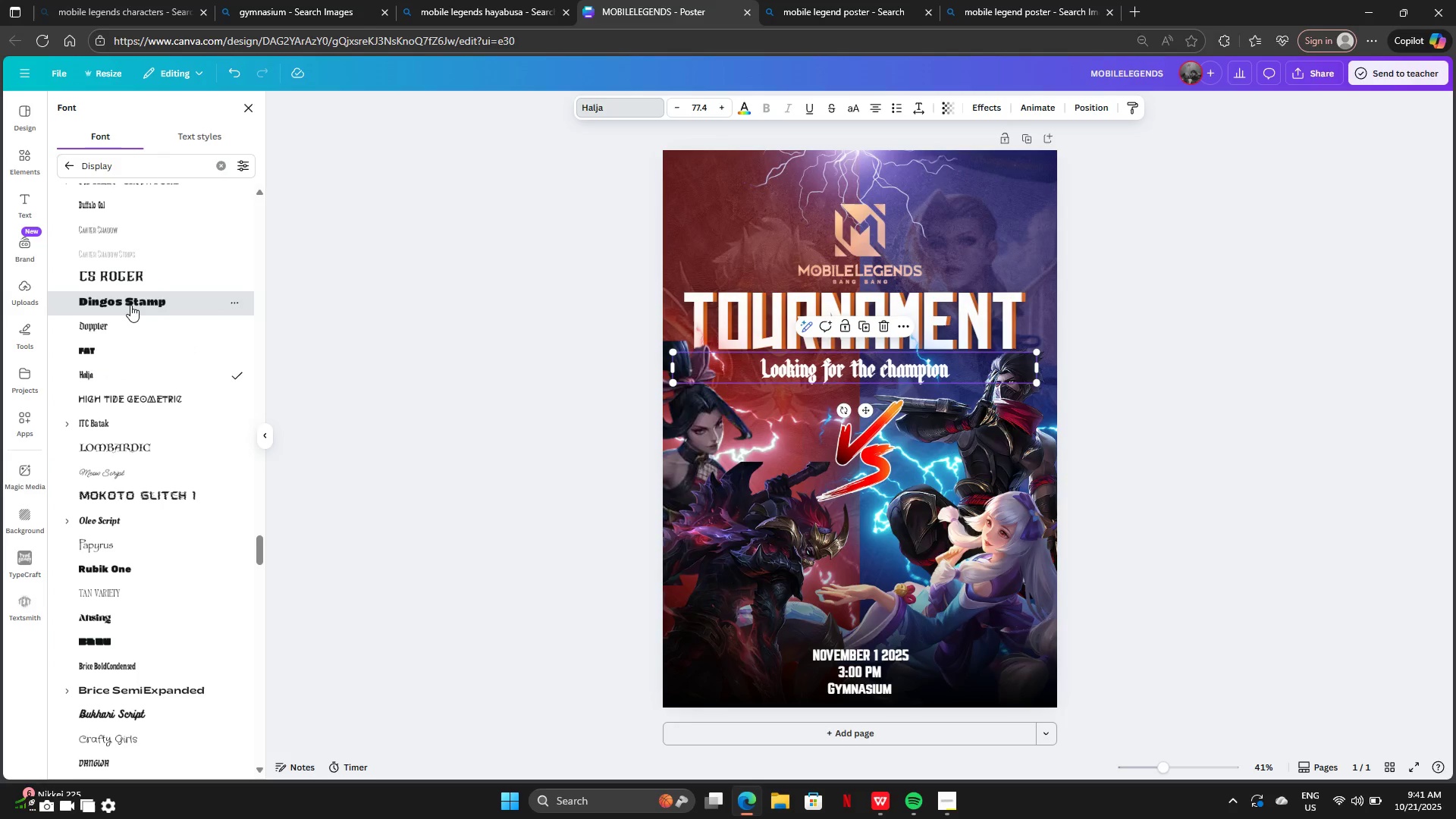 
left_click([130, 305])
 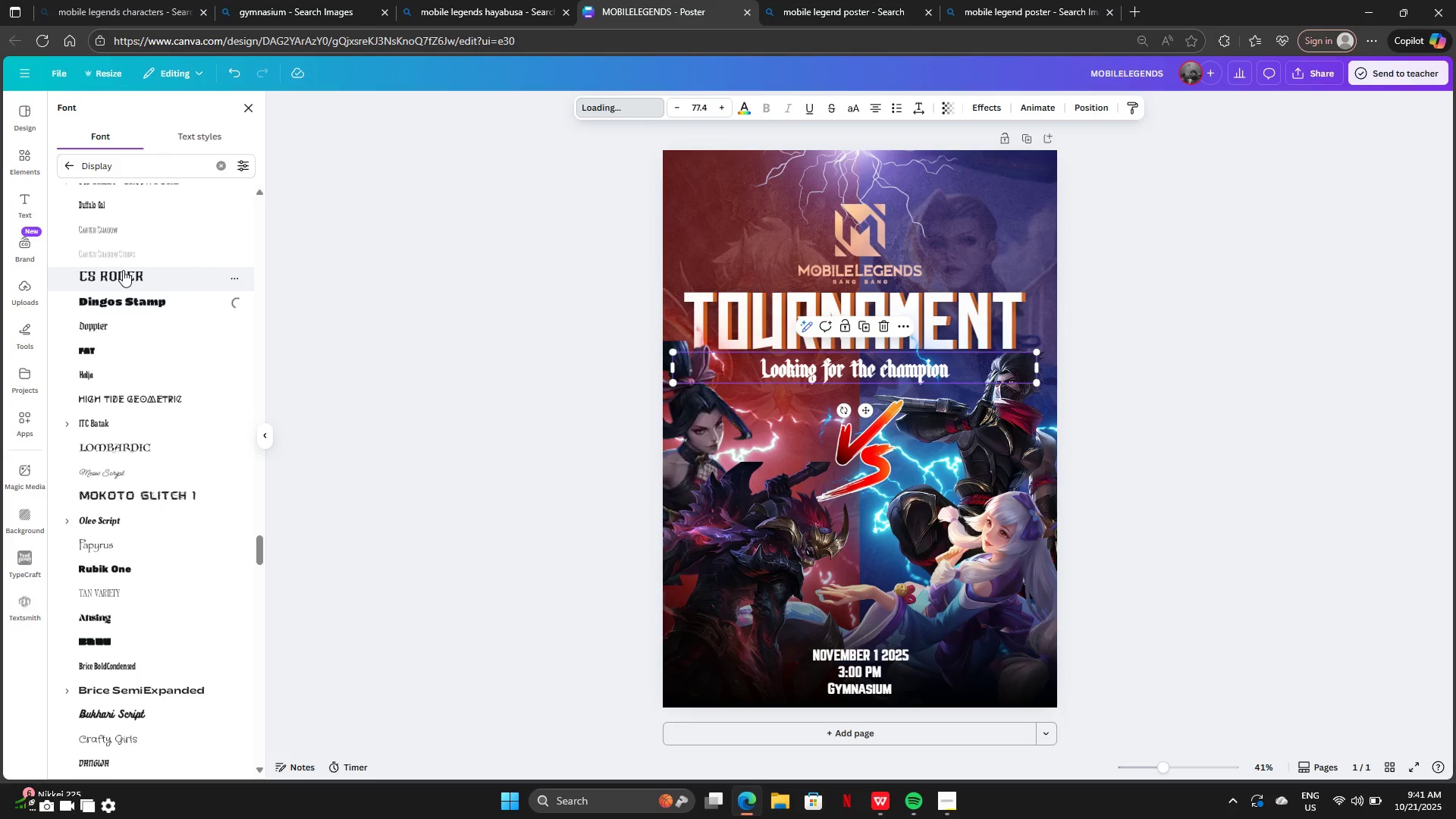 
left_click([123, 270])
 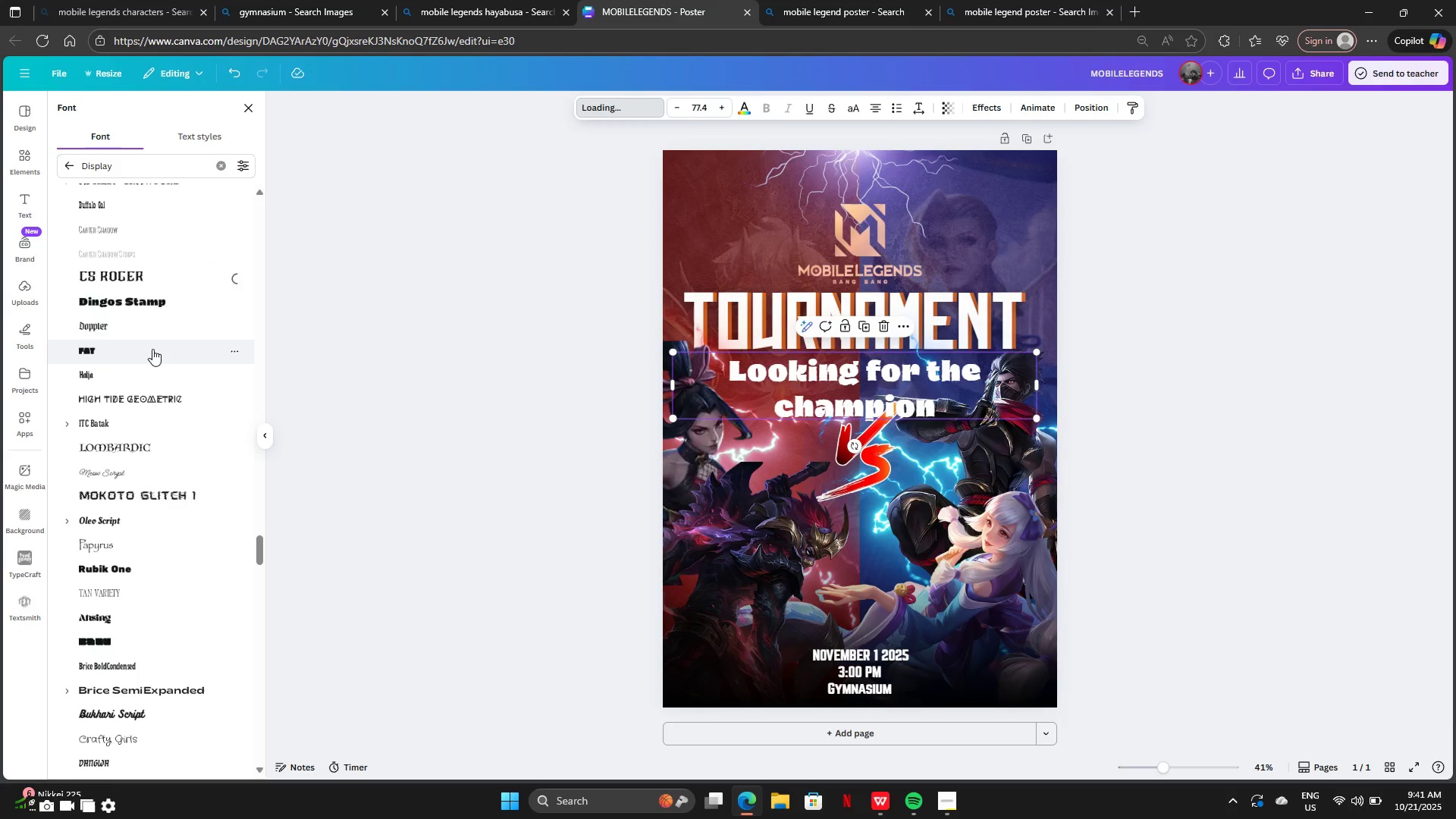 
scroll: coordinate [152, 407], scroll_direction: up, amount: 6.0
 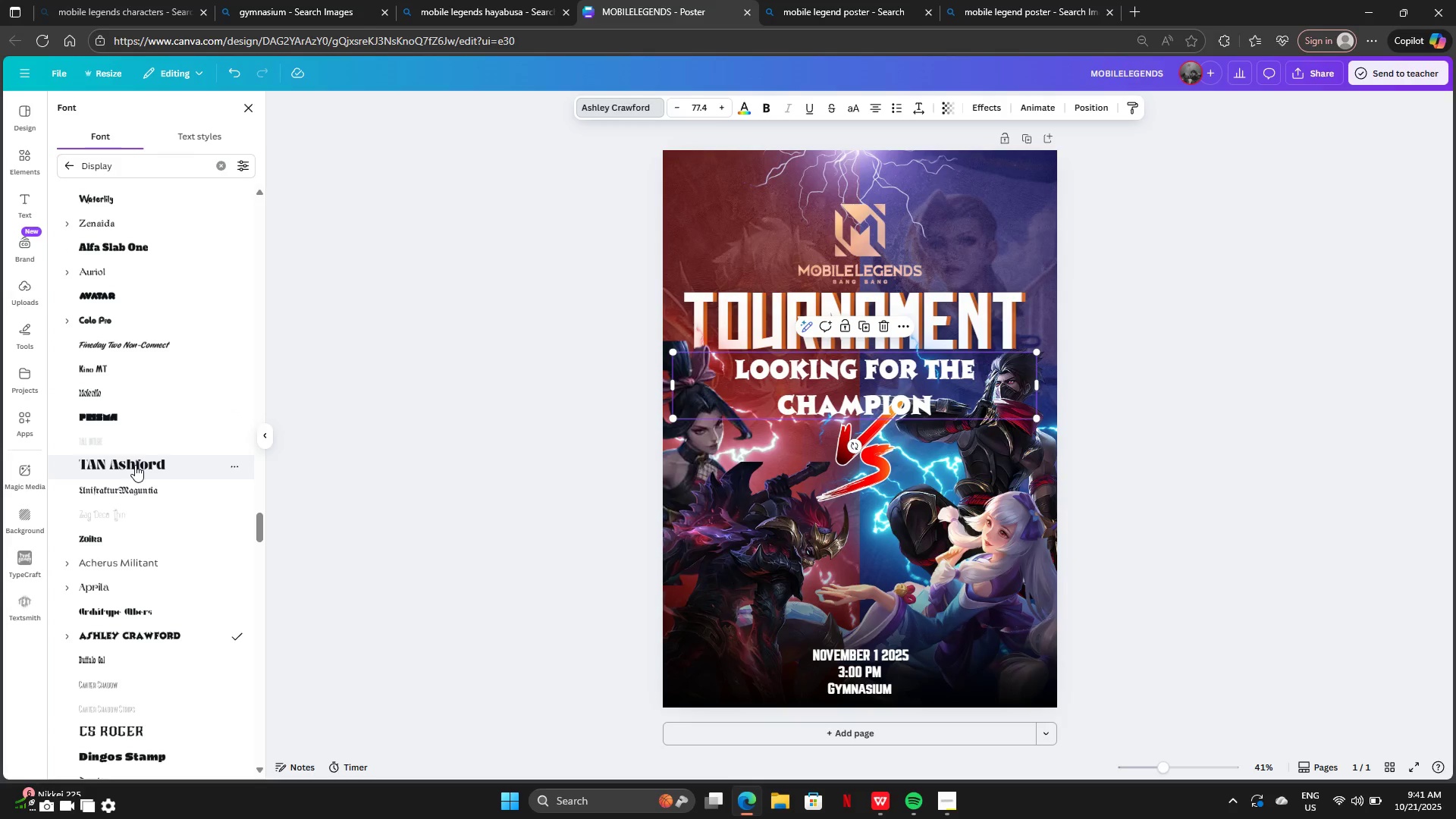 
left_click([135, 465])
 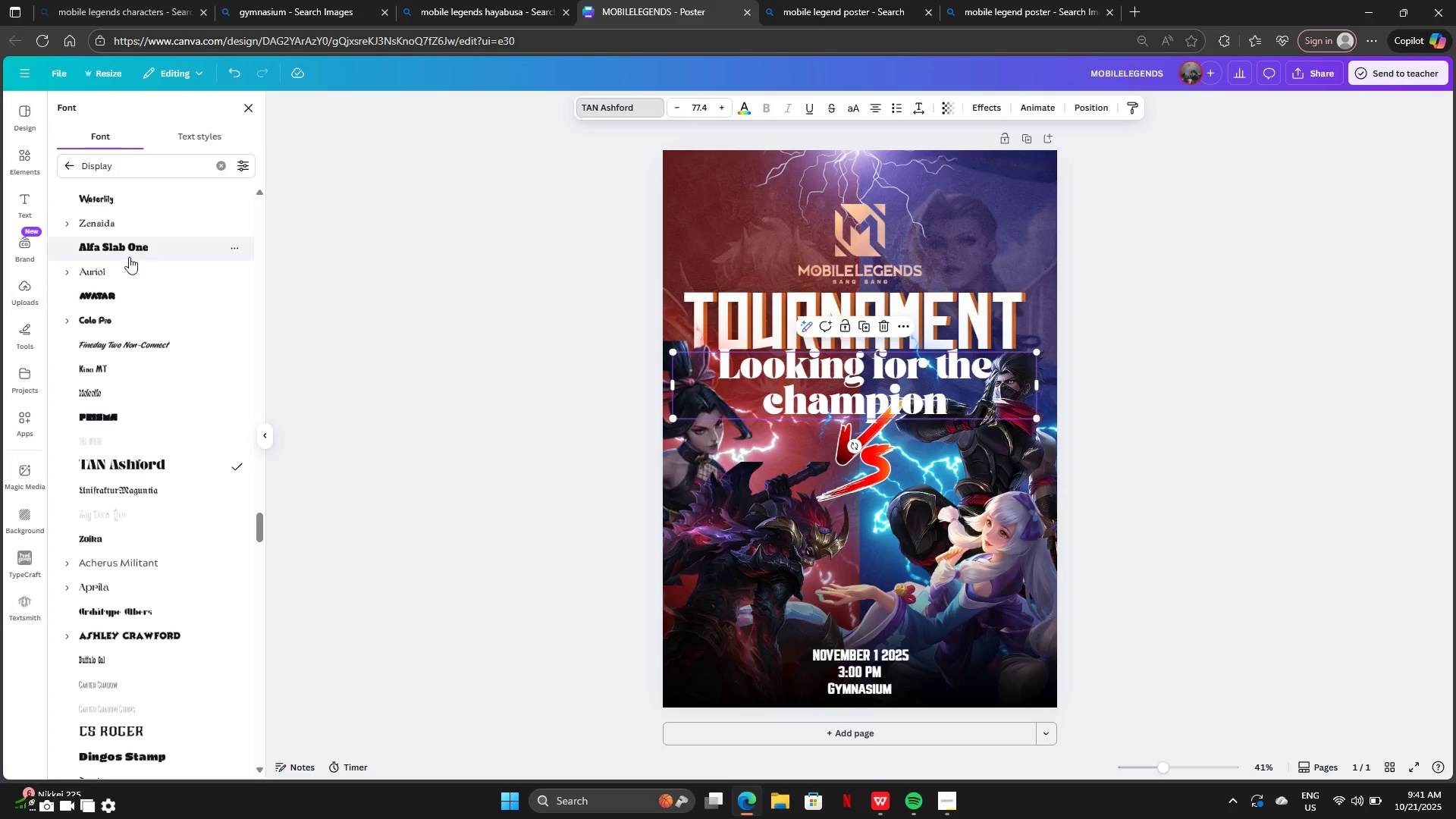 
scroll: coordinate [132, 340], scroll_direction: up, amount: 3.0
 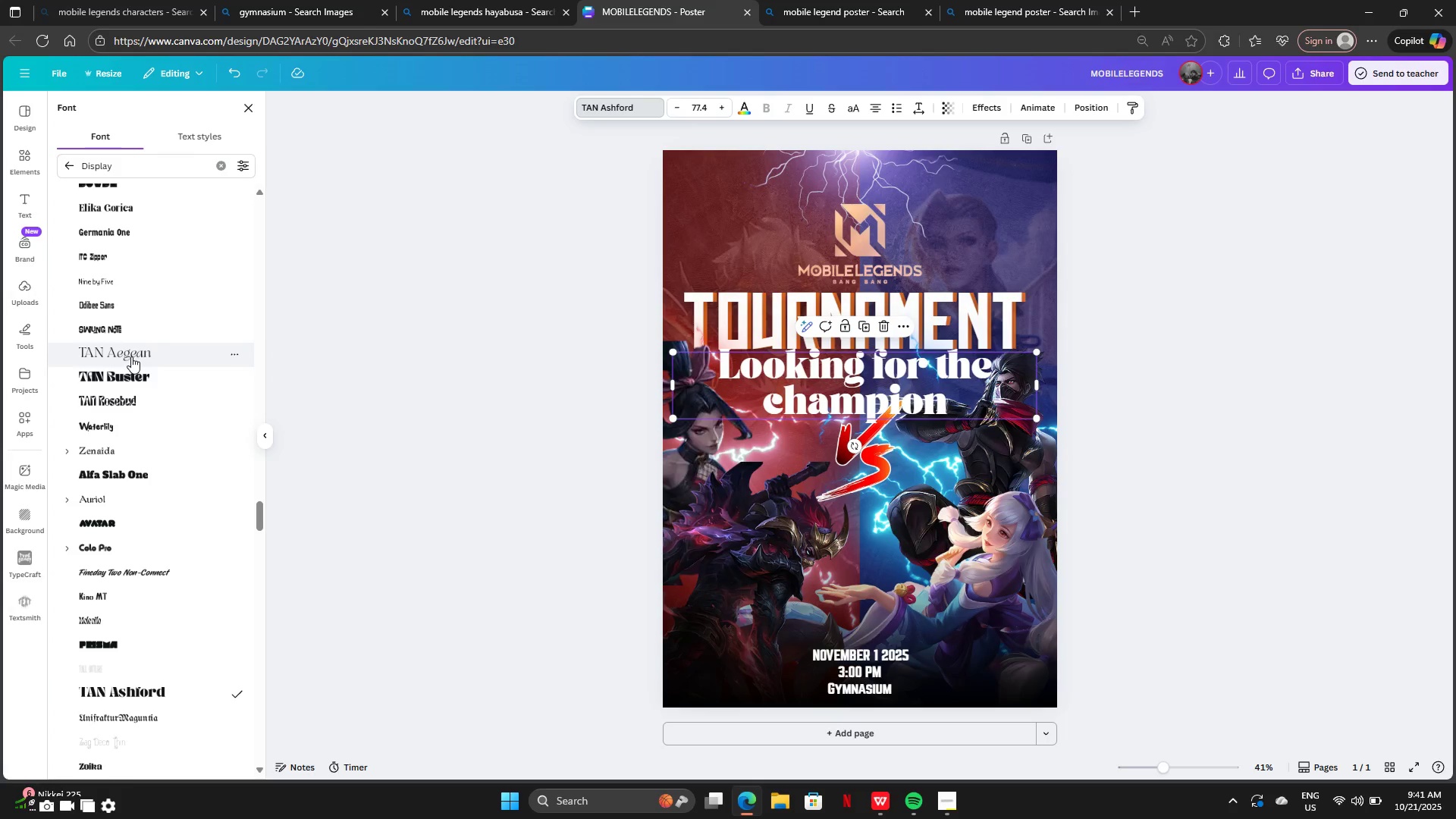 
left_click([131, 356])
 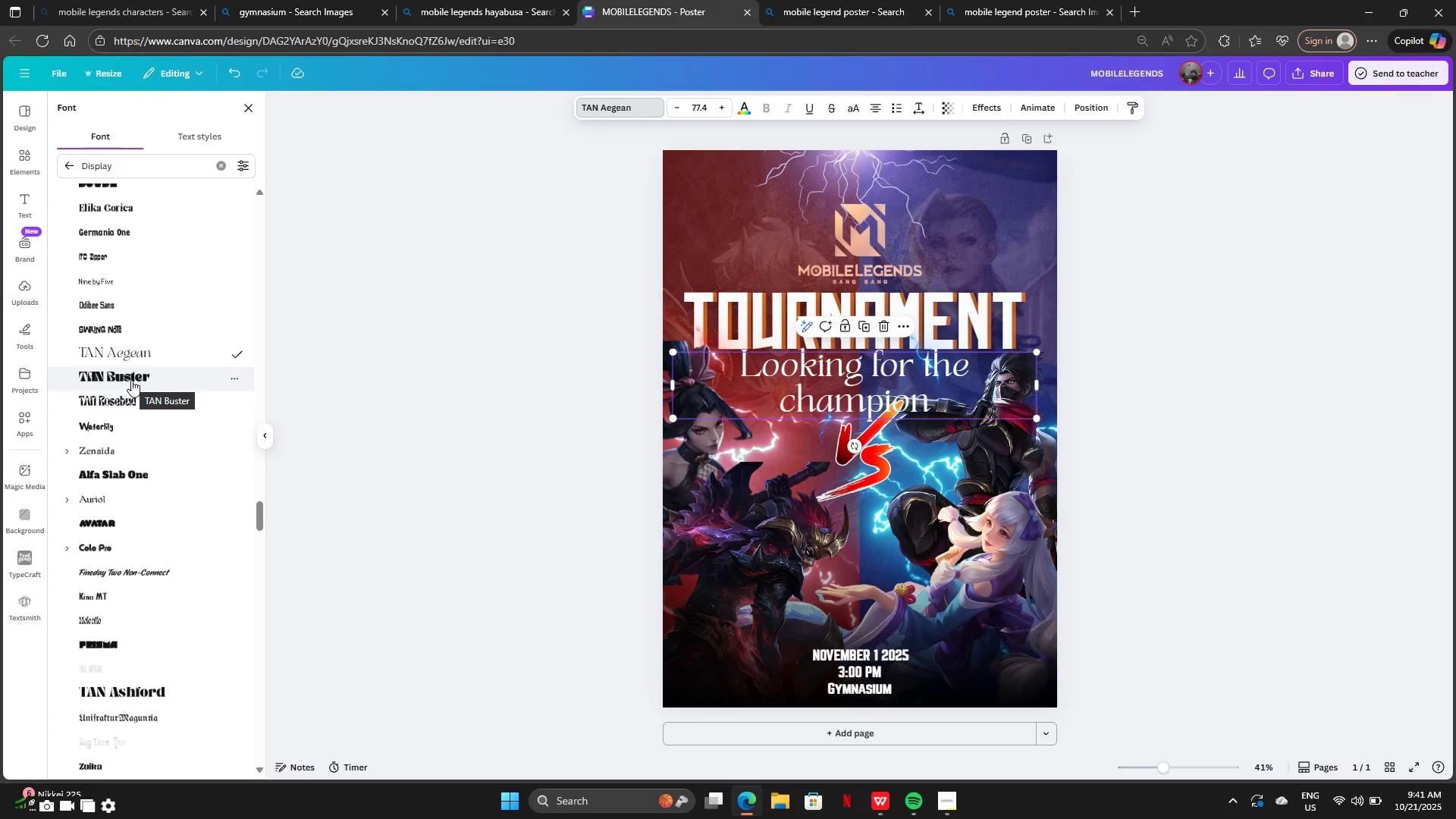 
left_click([131, 380])
 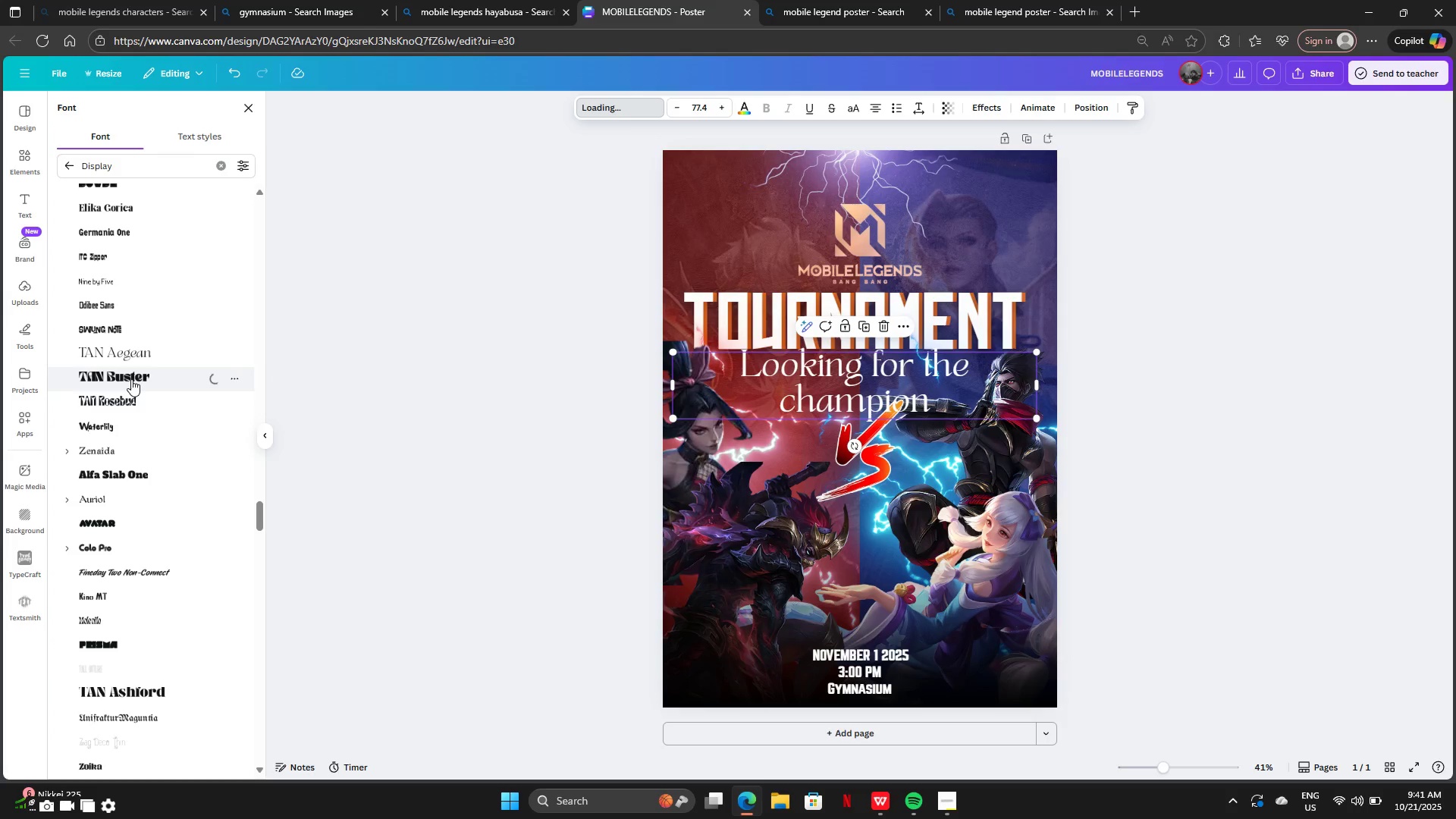 
scroll: coordinate [131, 379], scroll_direction: up, amount: 5.0
 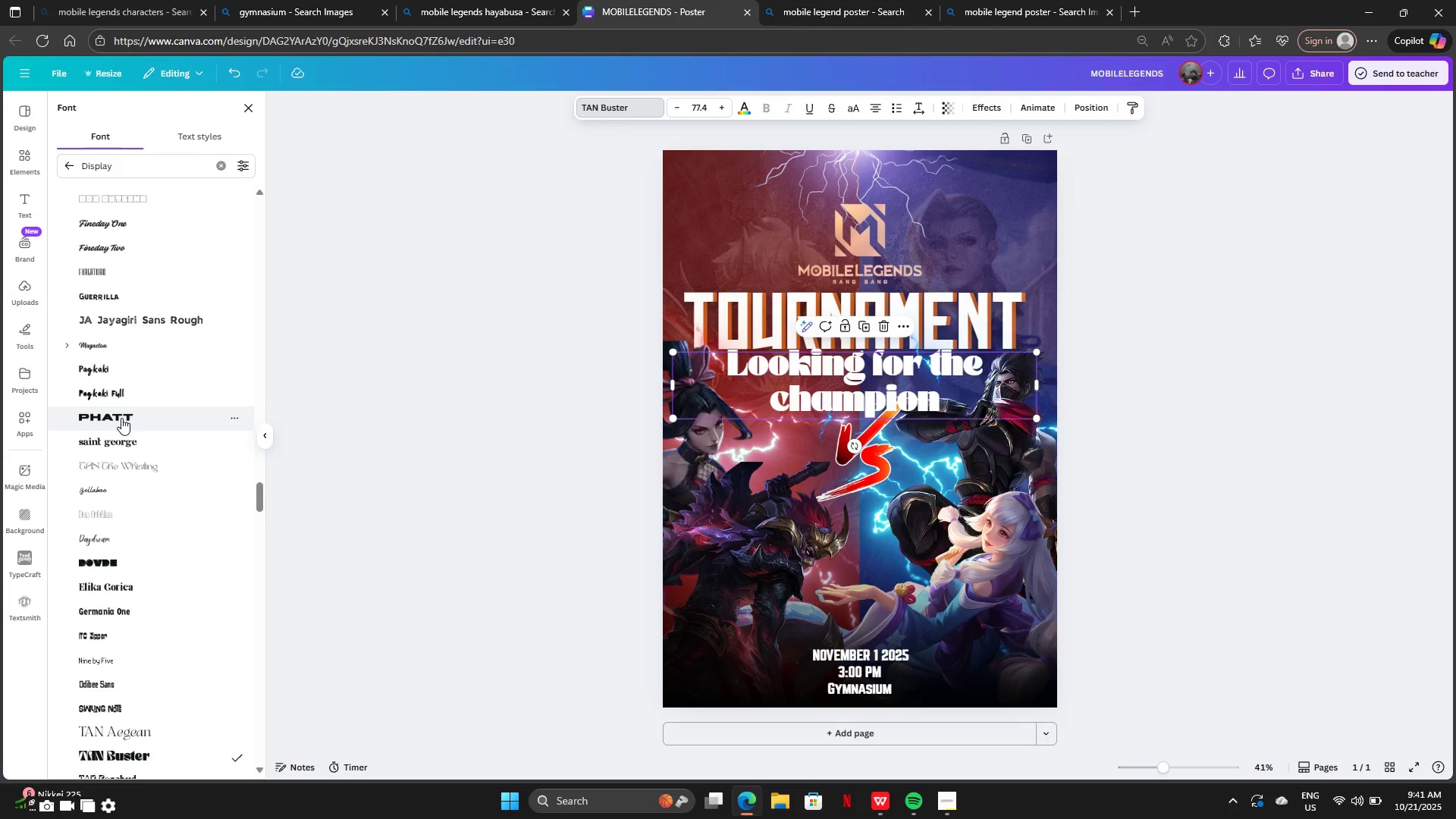 
left_click([121, 418])
 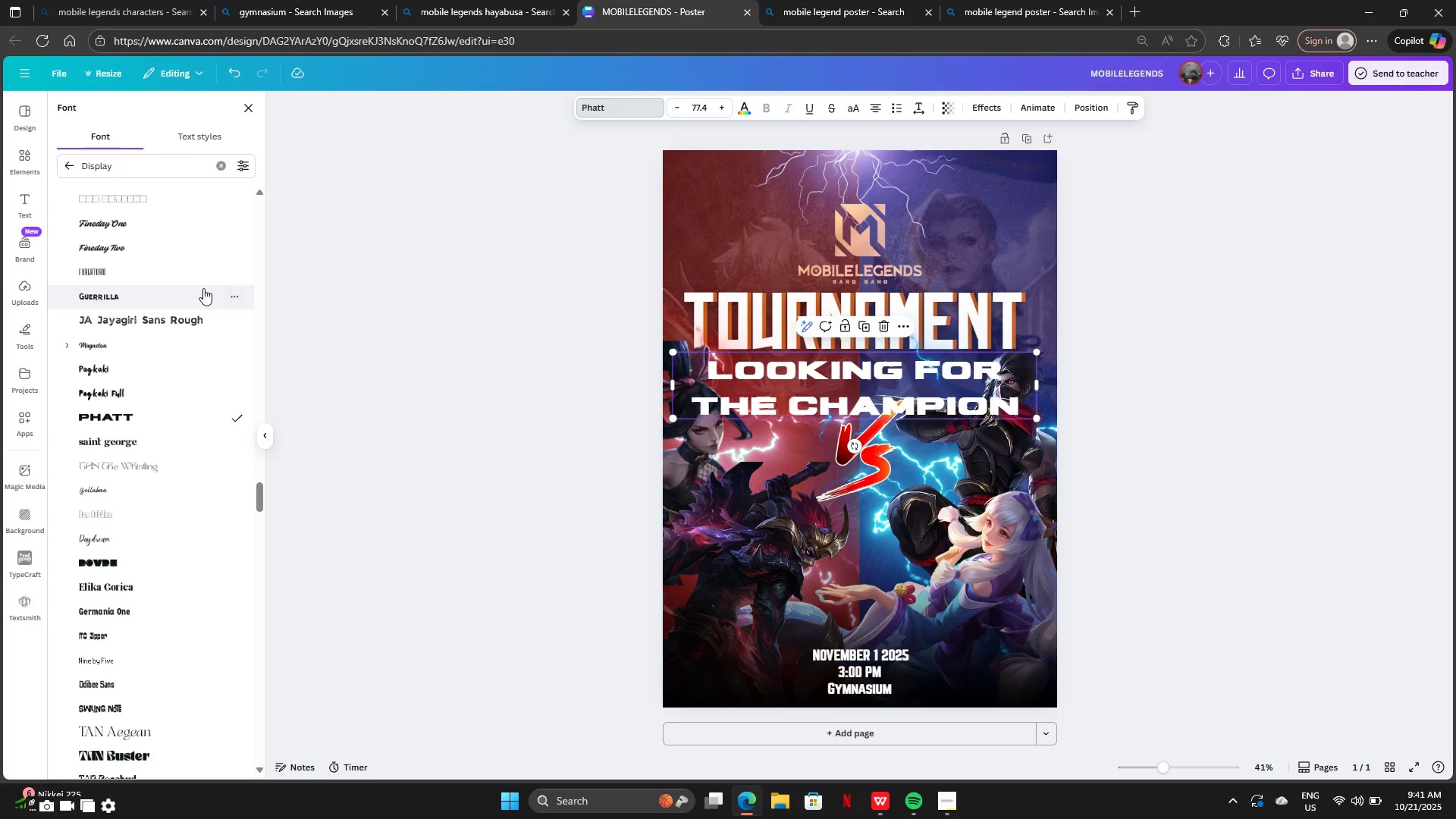 
left_click([133, 277])
 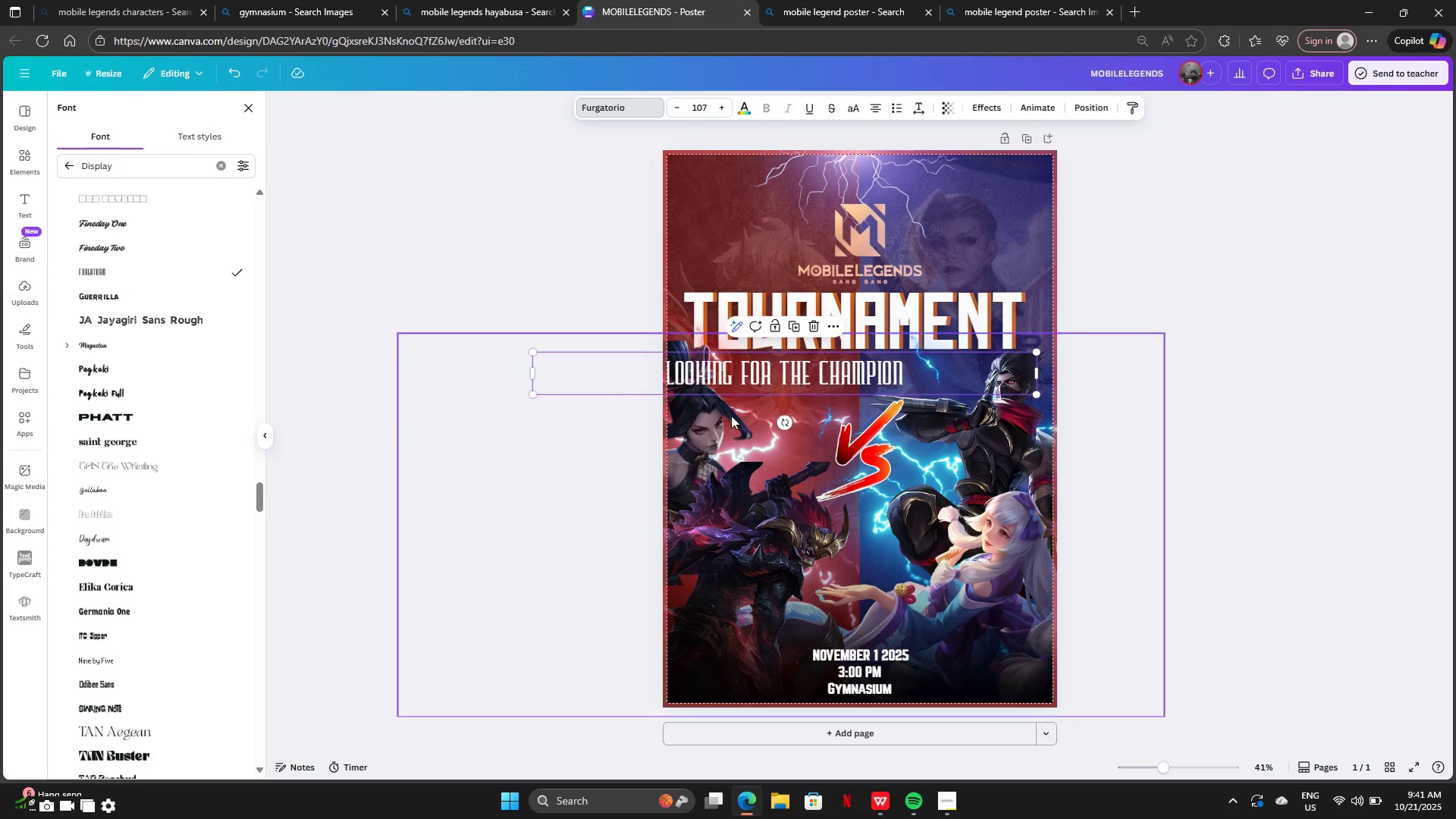 
wait(5.65)
 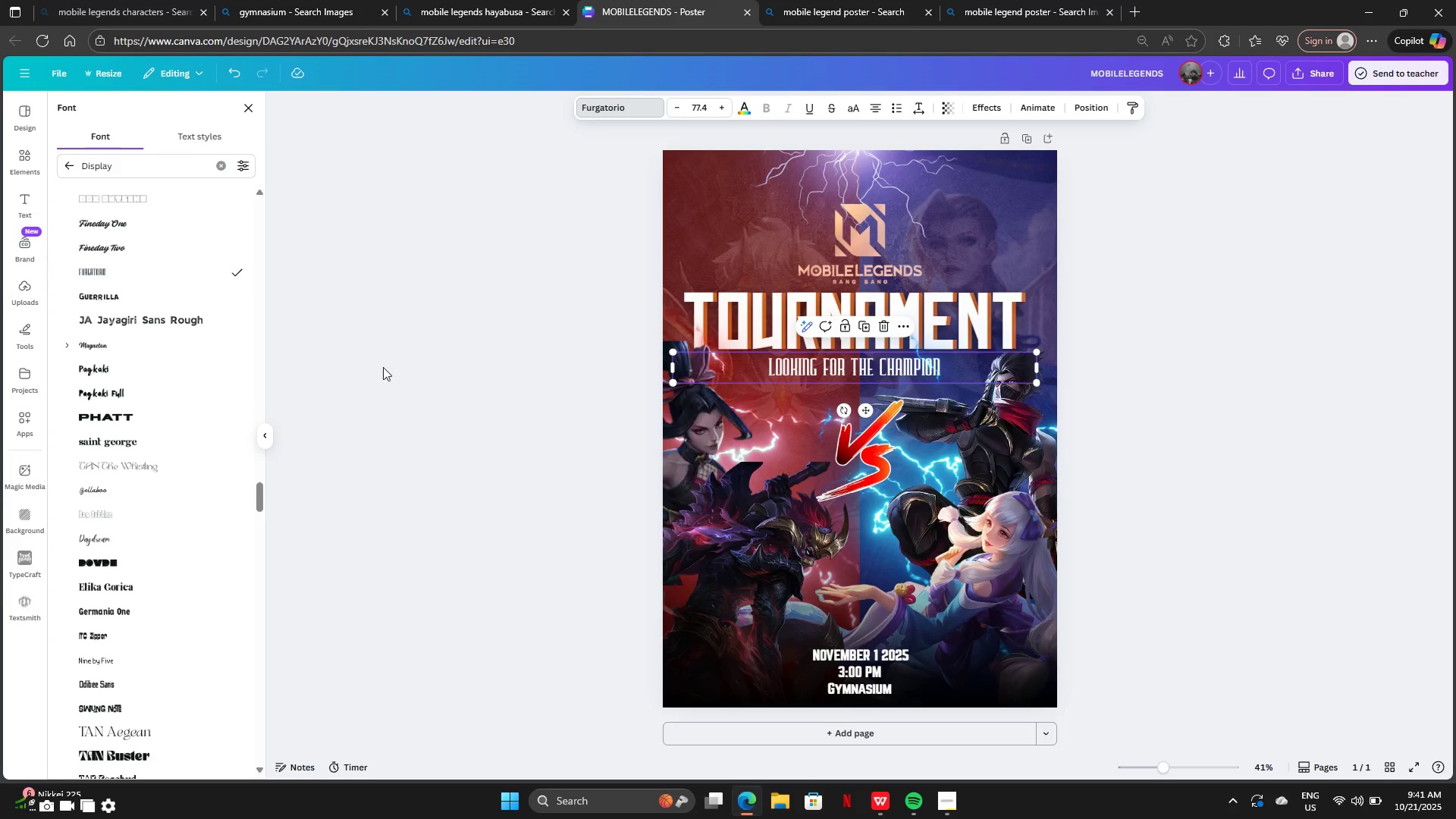 
left_click([1307, 359])
 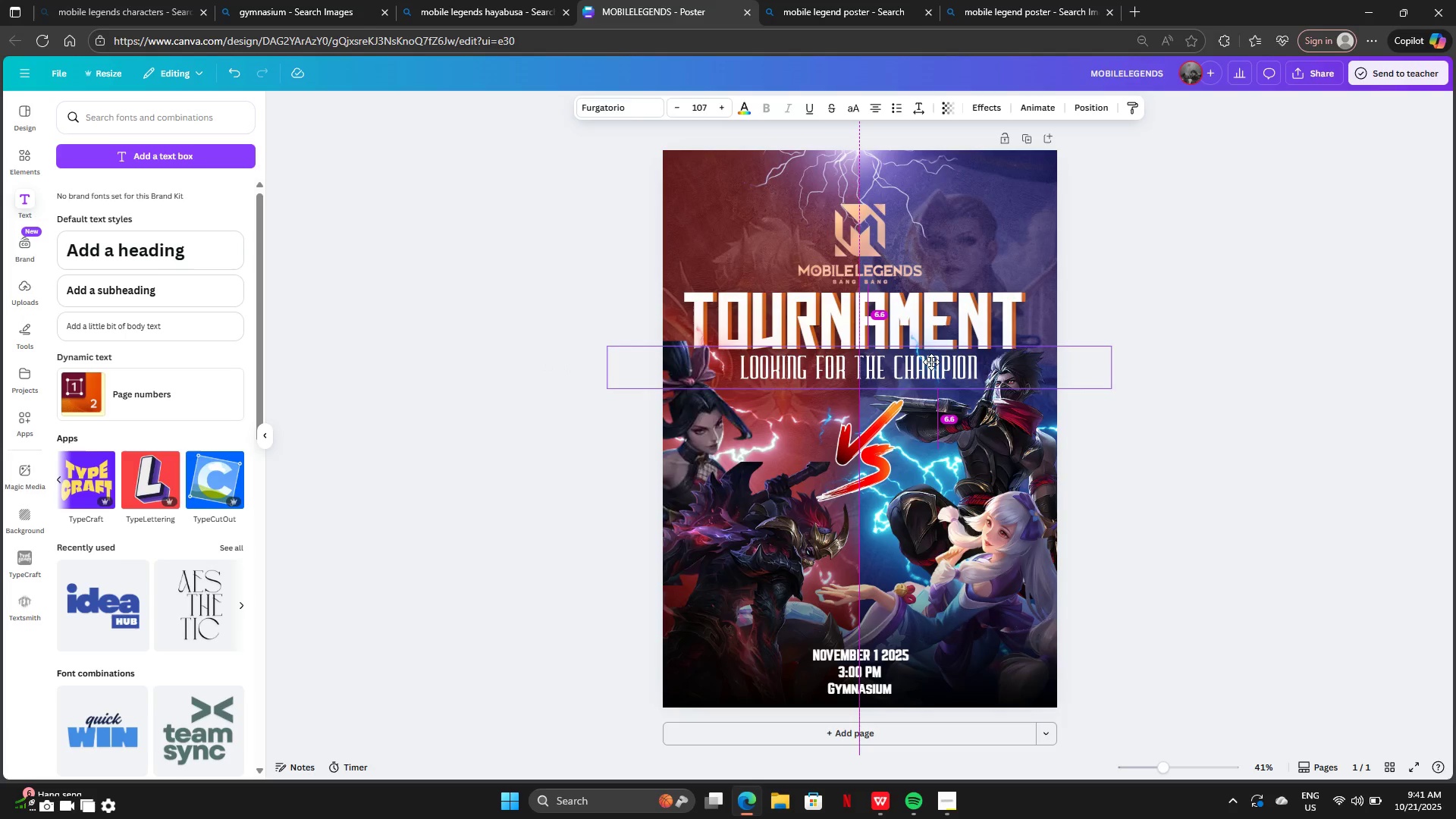 
left_click([1169, 370])
 